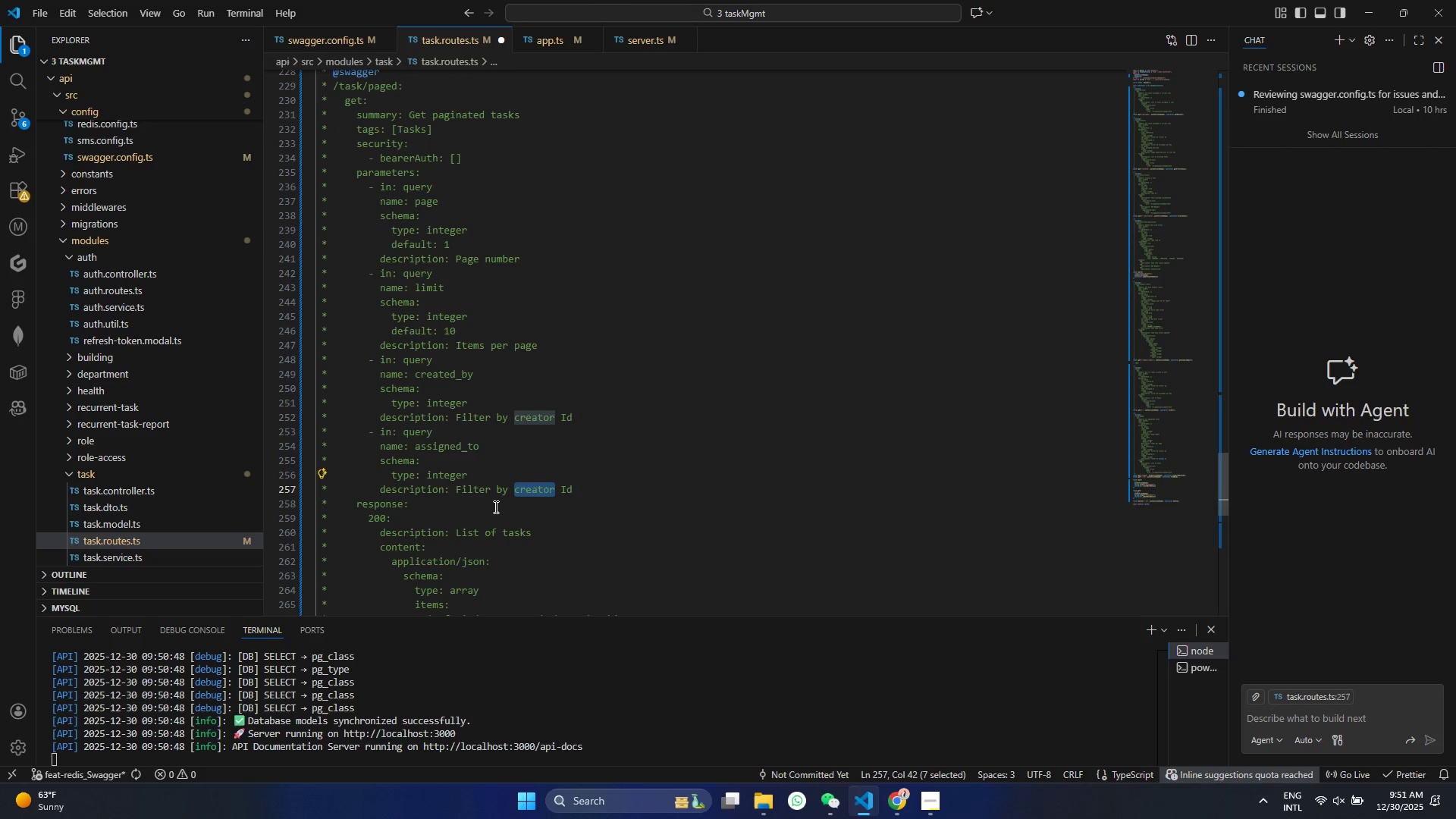 
type(assigned)
 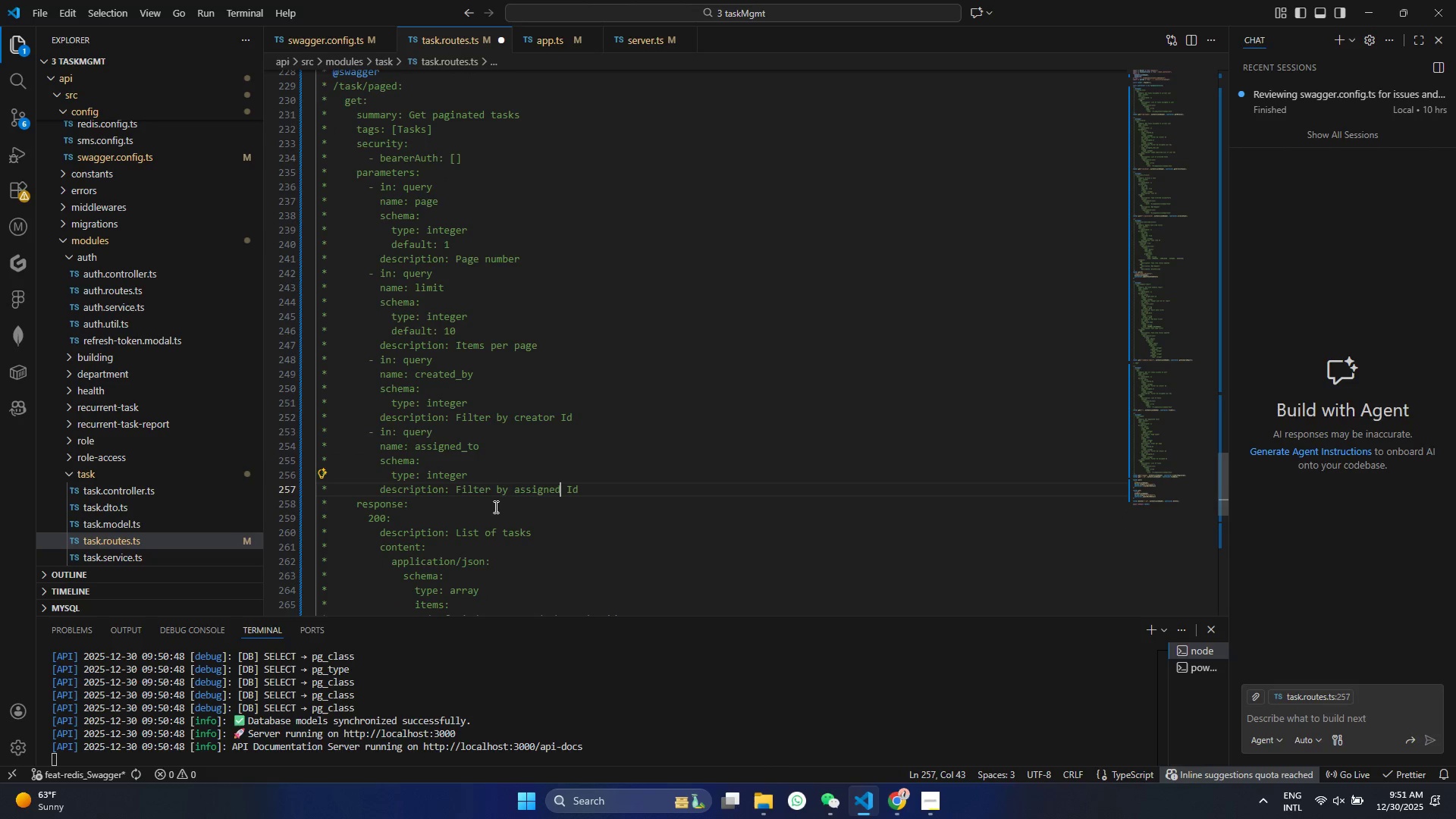 
key(Control+ControlLeft)
 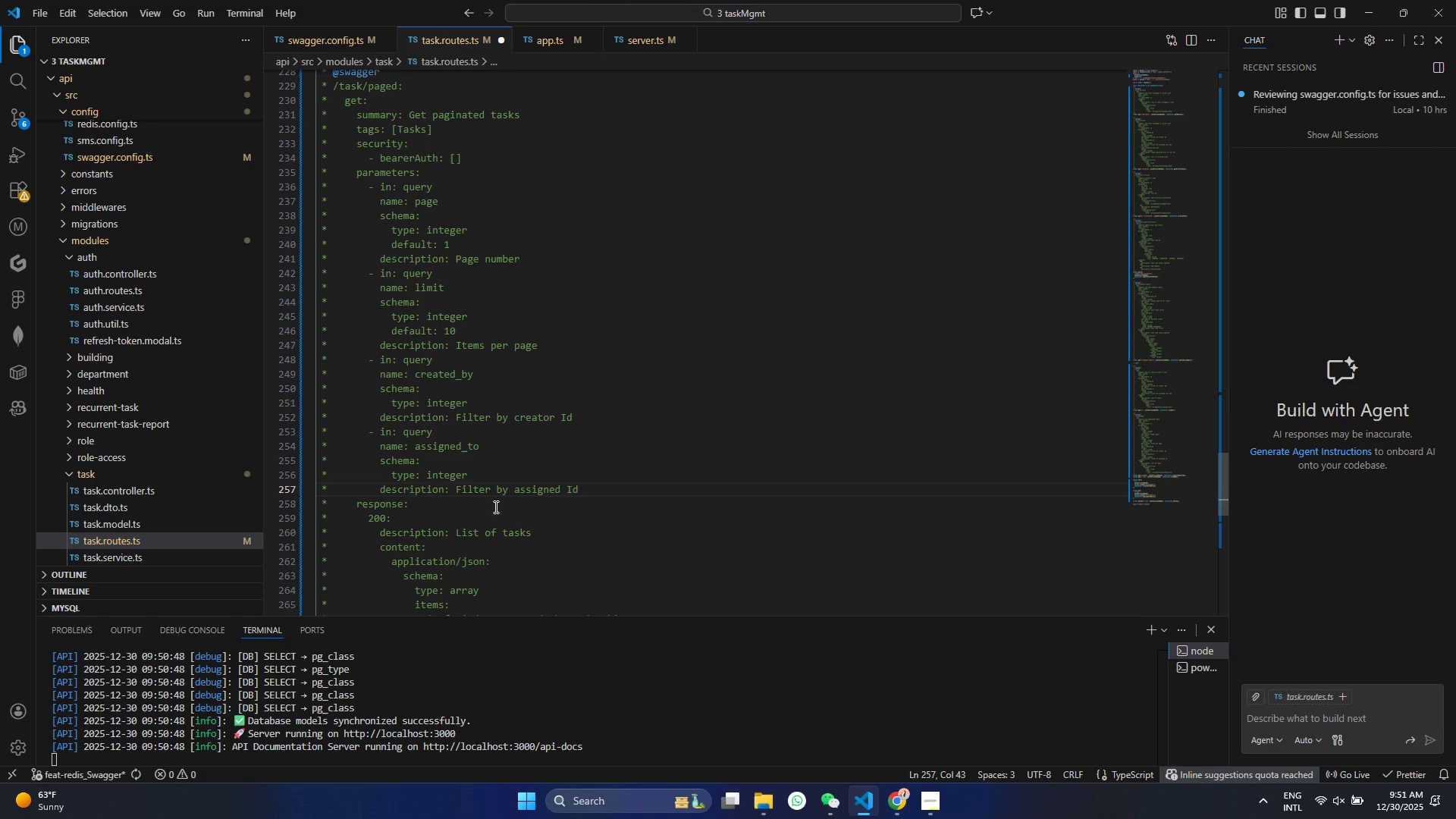 
type( user)
 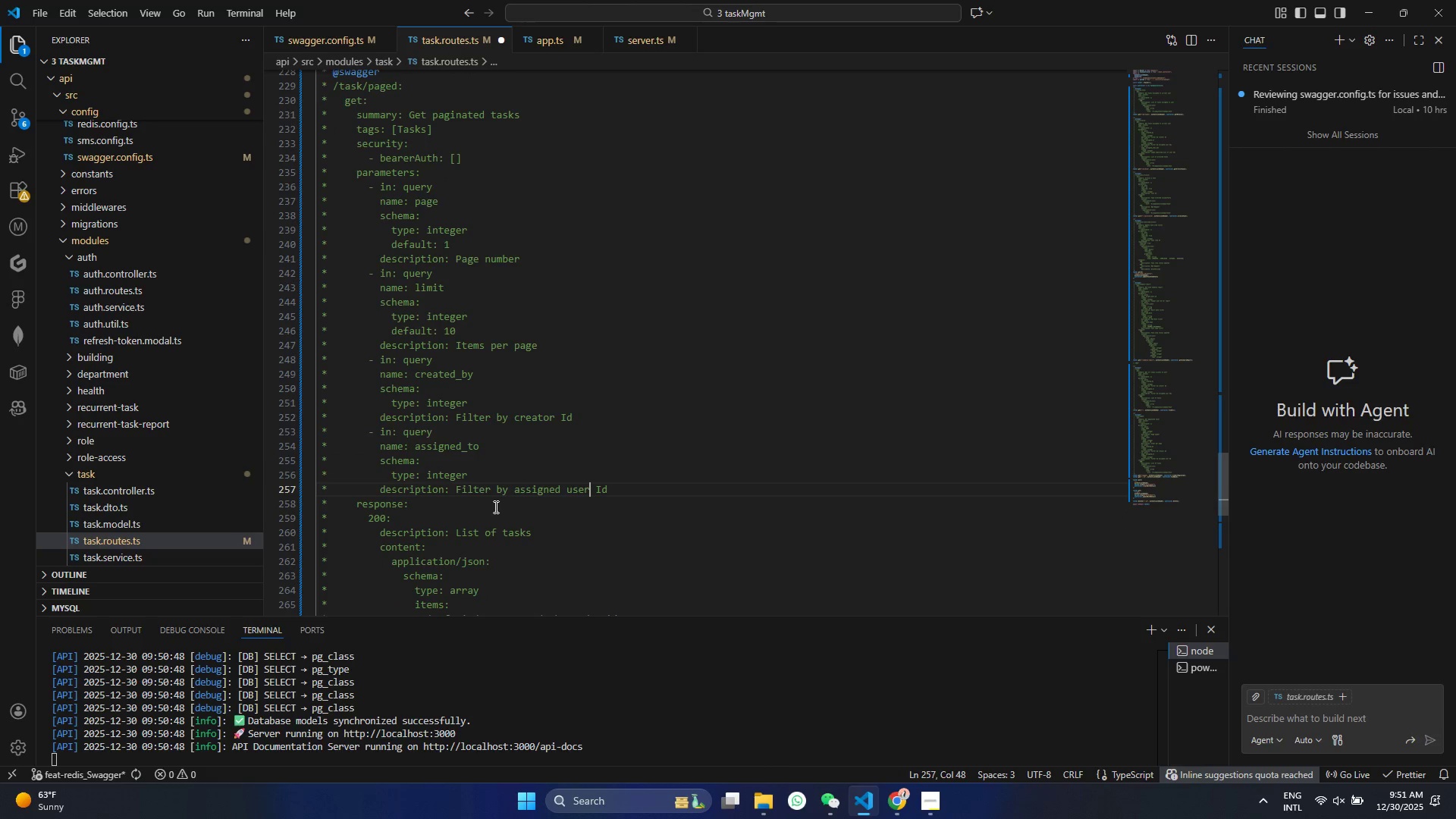 
key(Control+ControlLeft)
 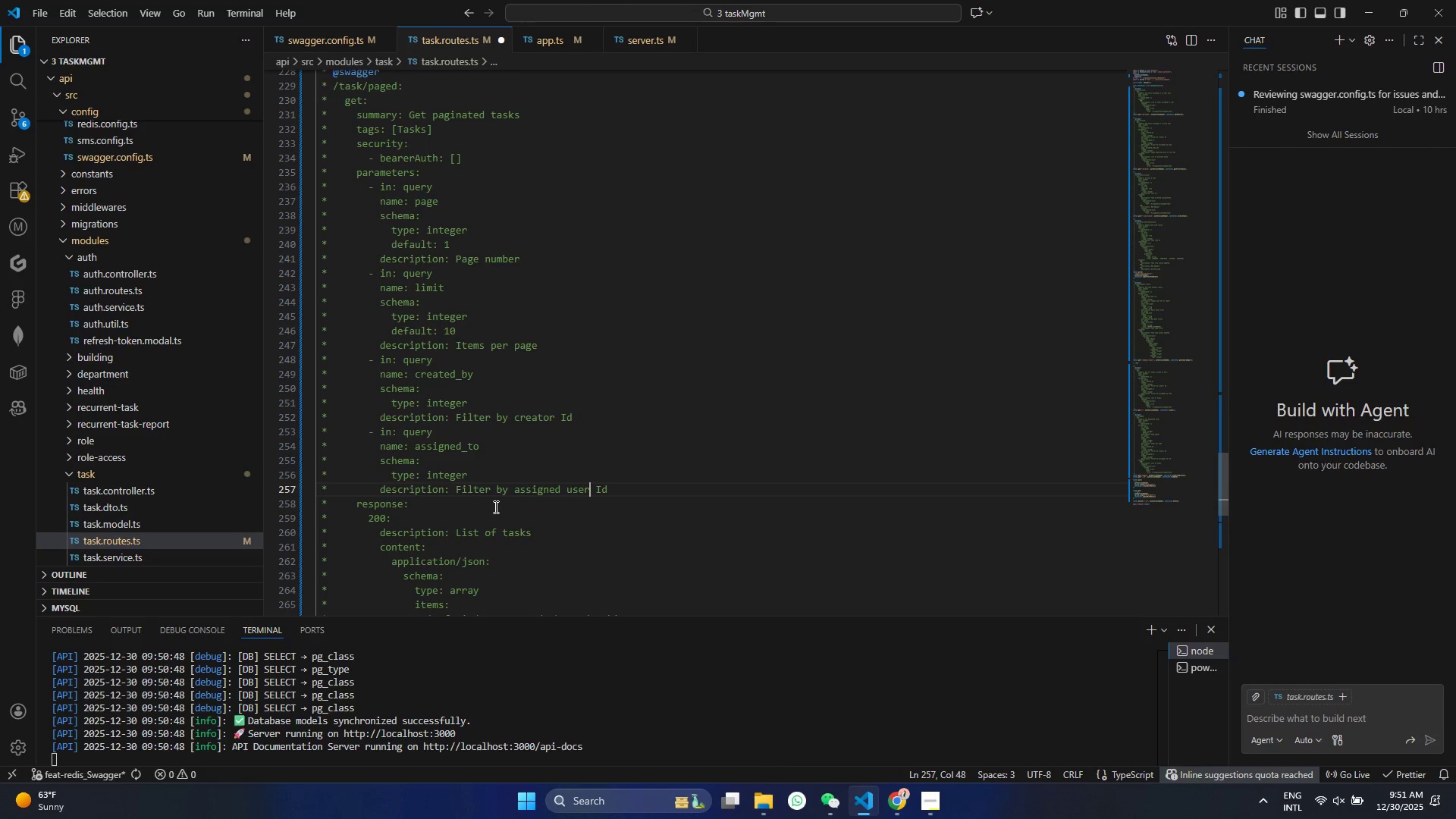 
key(Control+S)
 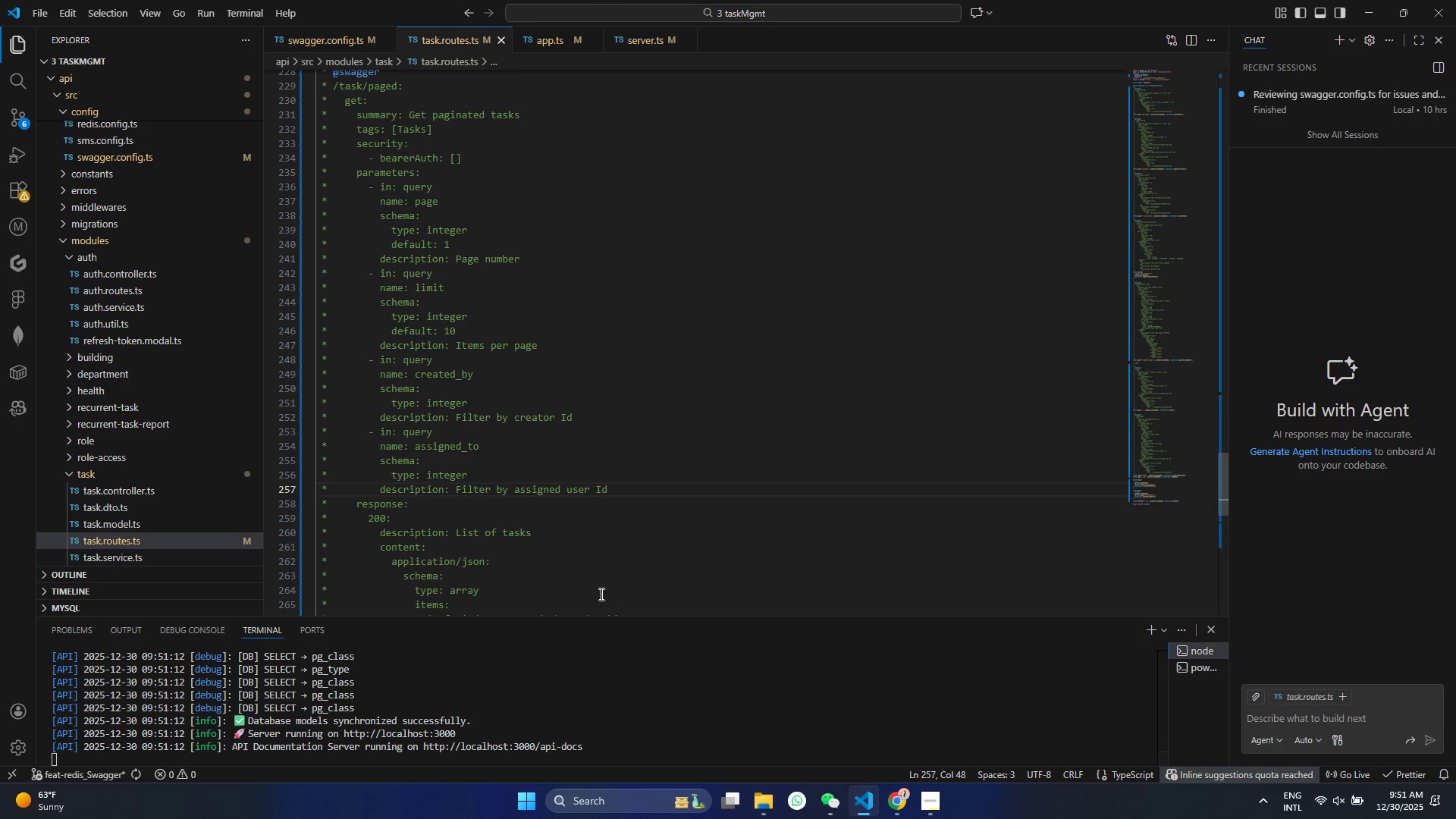 
left_click([447, 488])
 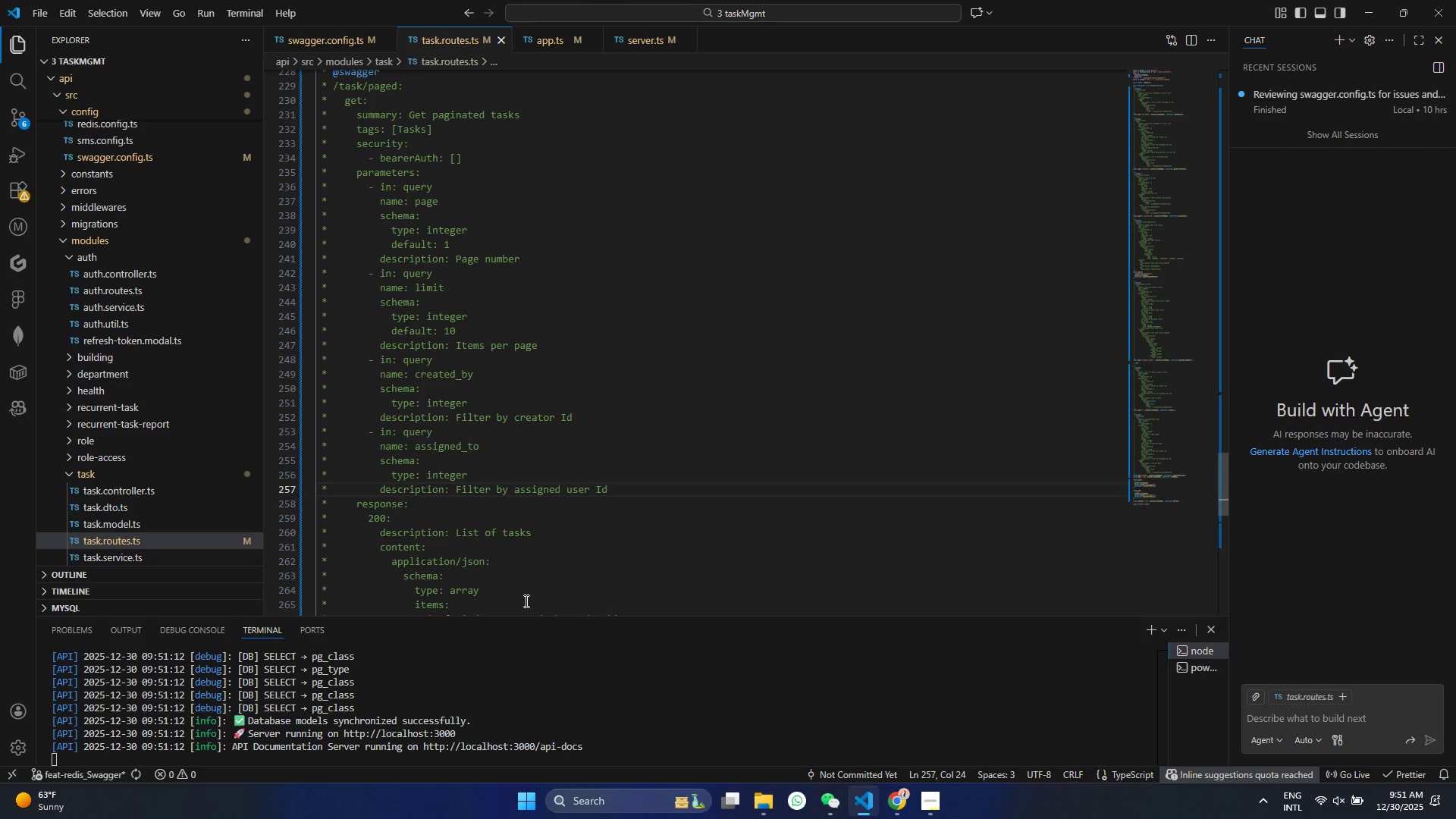 
scroll: coordinate [561, 523], scroll_direction: up, amount: 87.0
 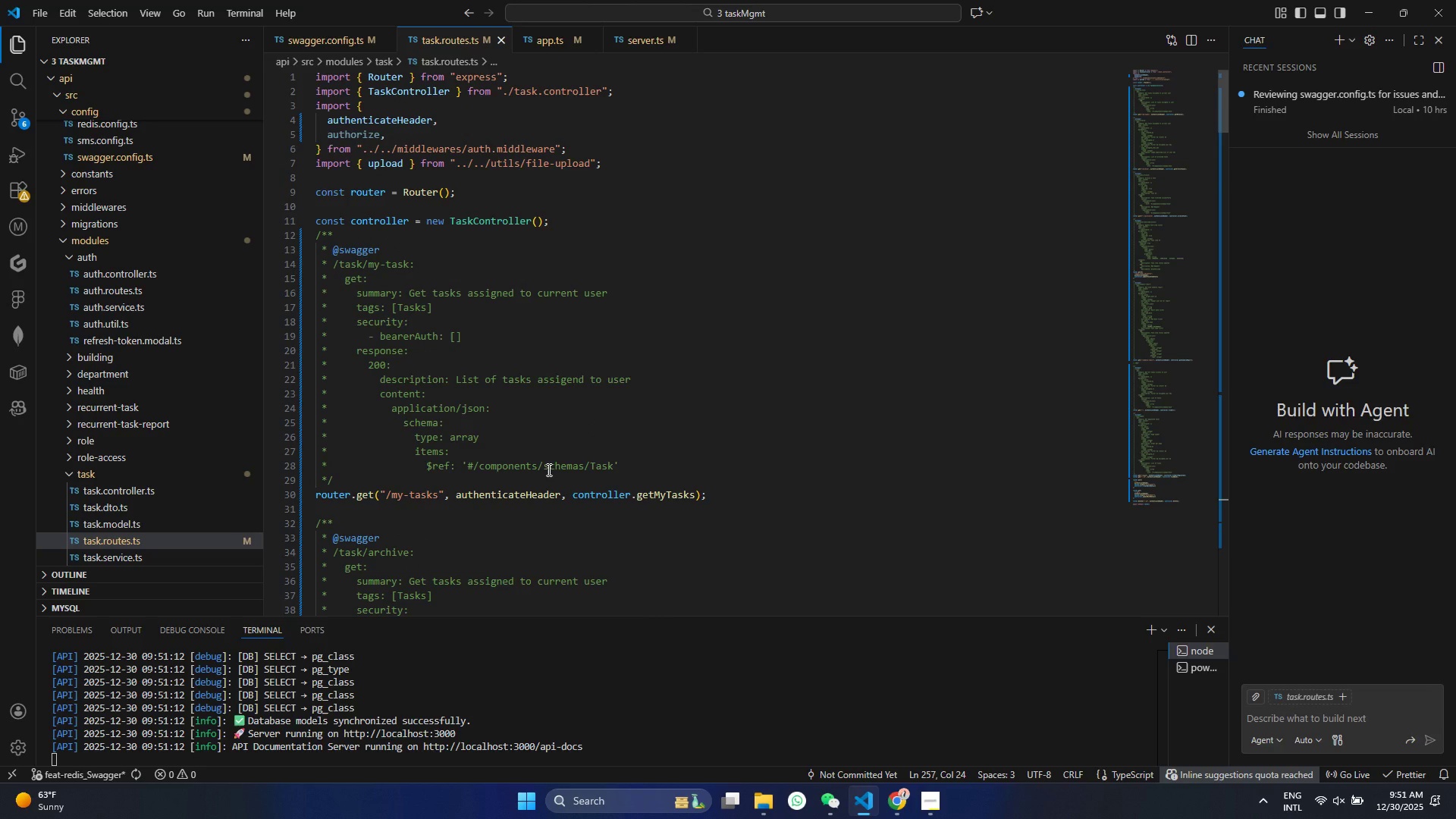 
wait(5.83)
 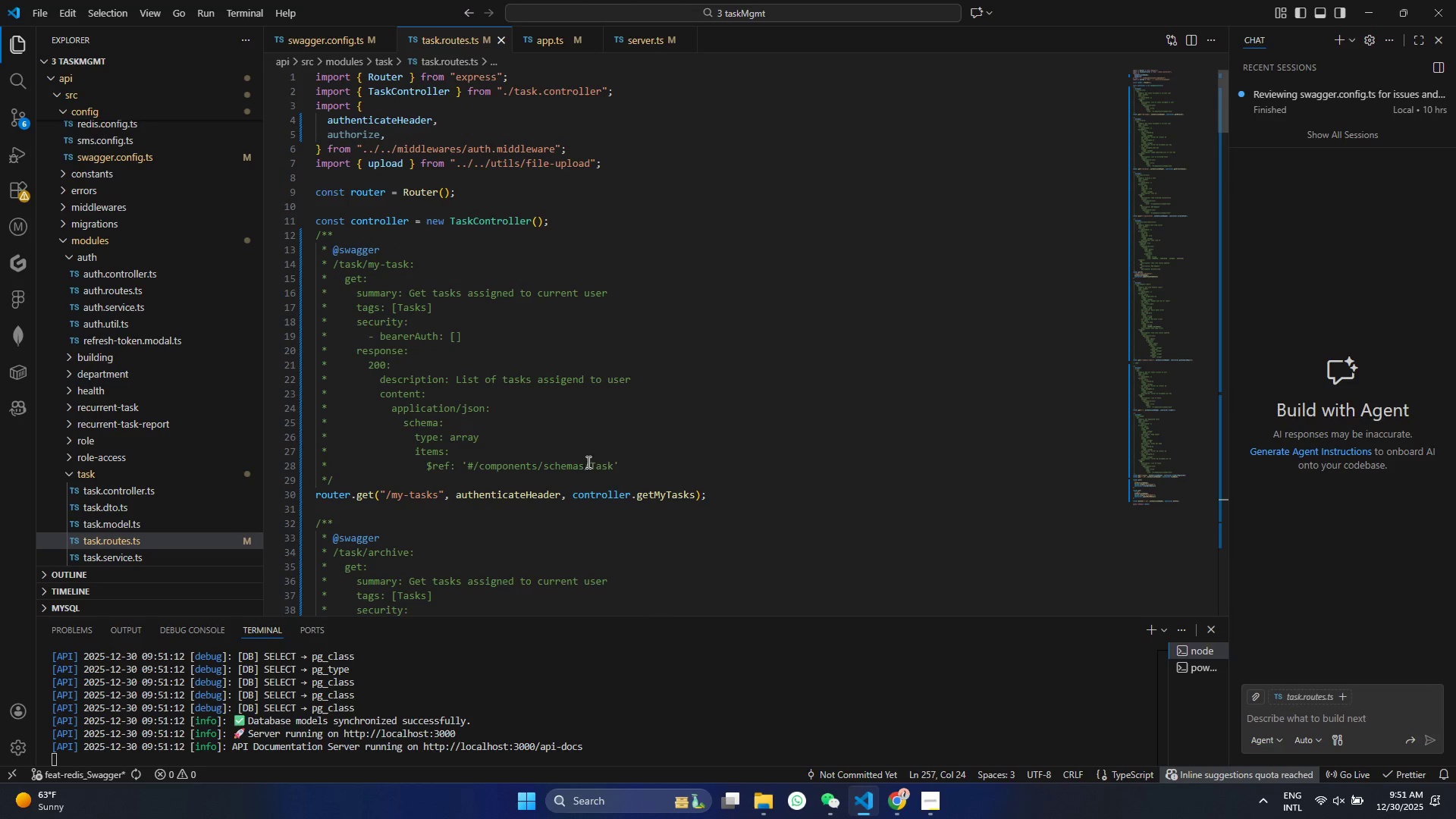 
scroll: coordinate [587, 453], scroll_direction: up, amount: 4.0
 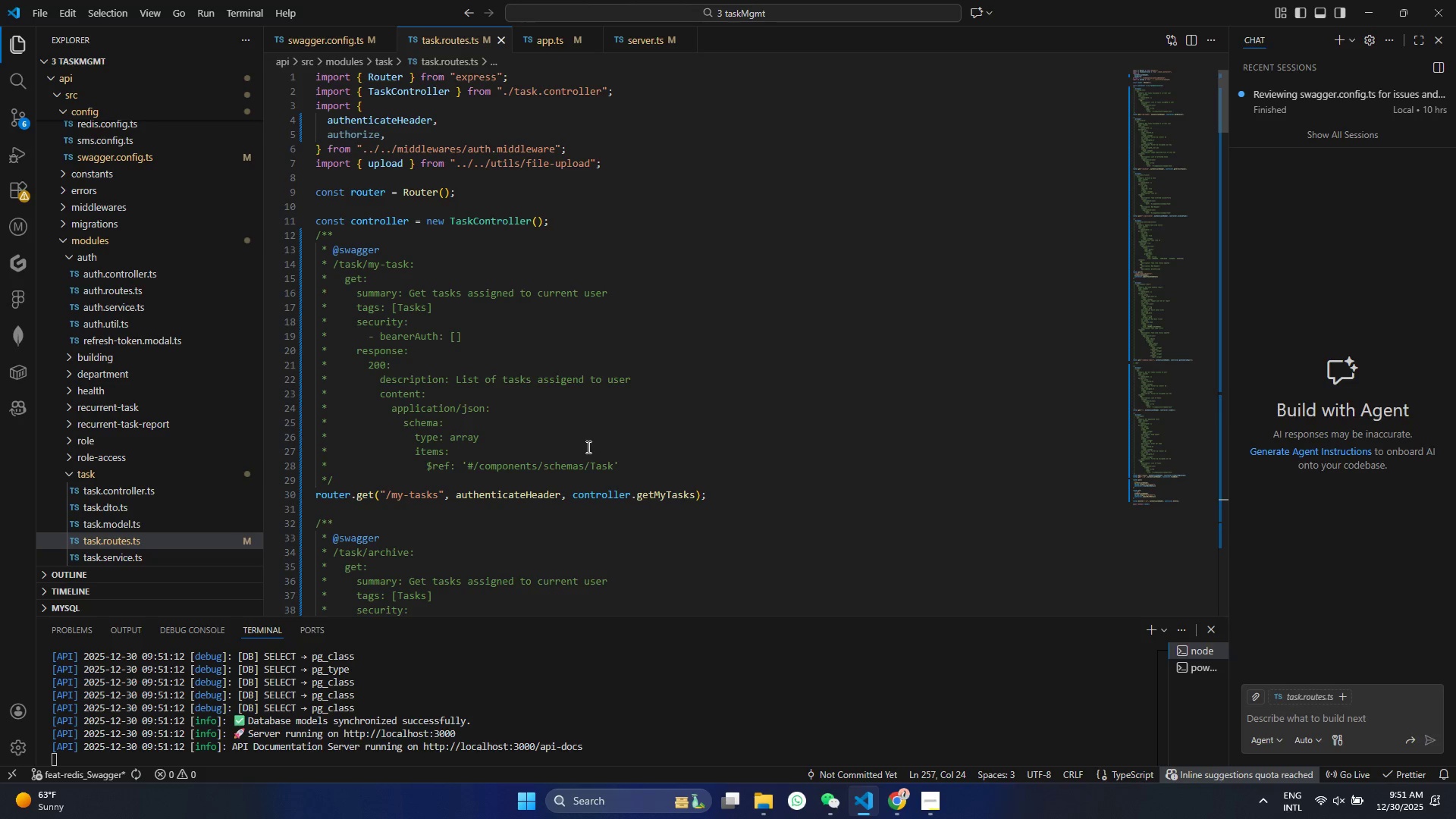 
scroll: coordinate [588, 442], scroll_direction: down, amount: 11.0
 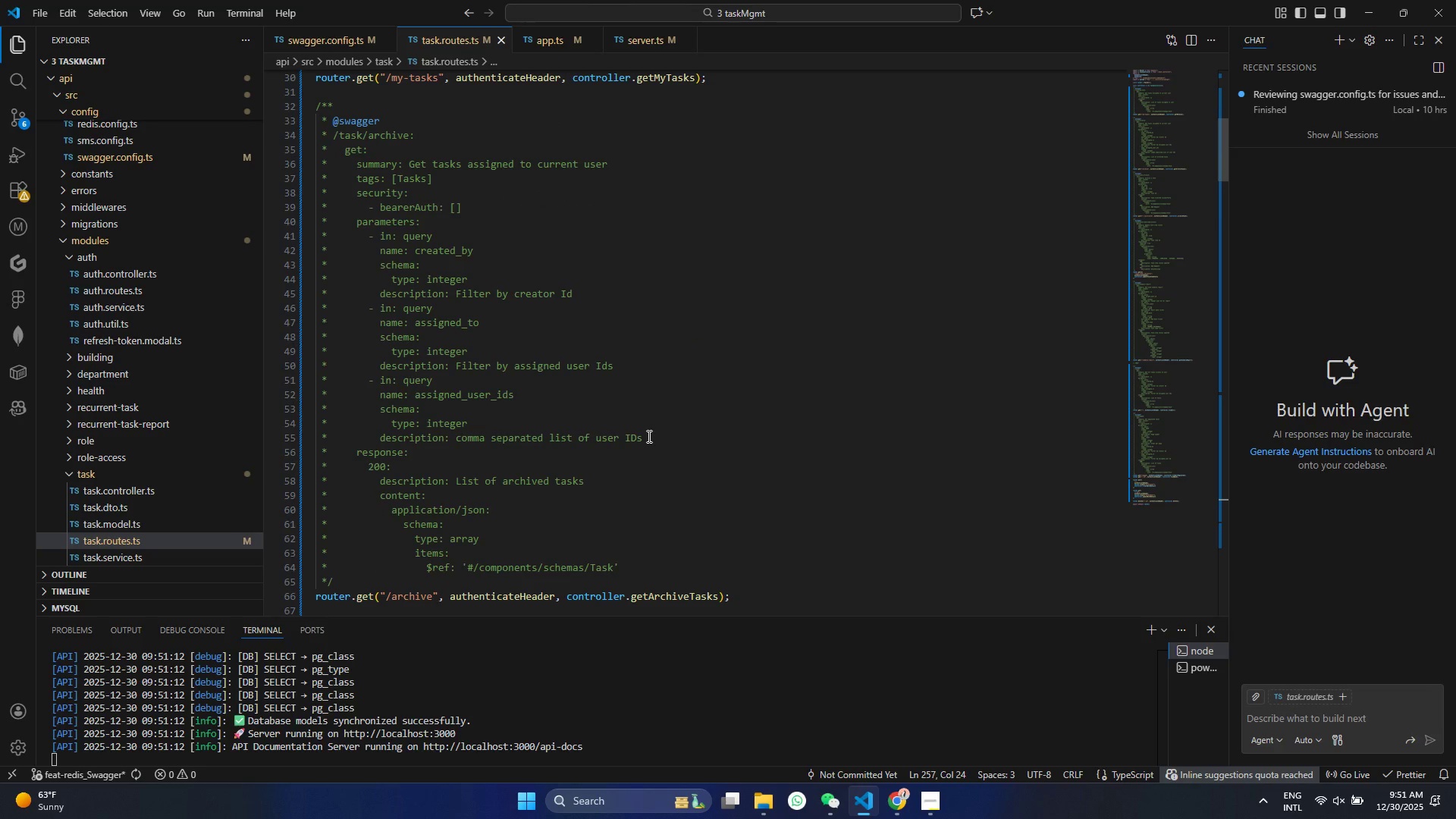 
wait(5.63)
 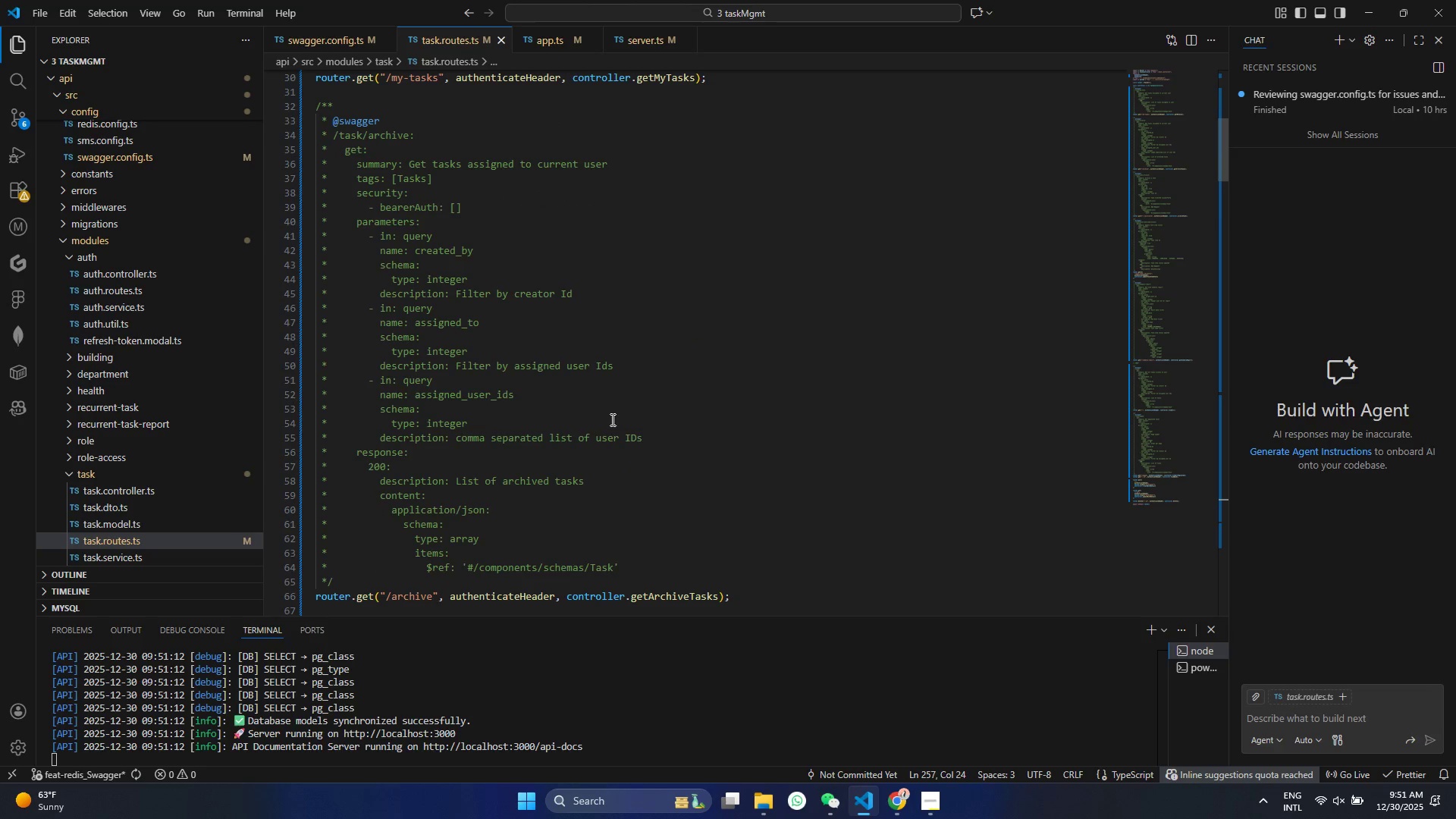 
scroll: coordinate [648, 436], scroll_direction: down, amount: 2.0
 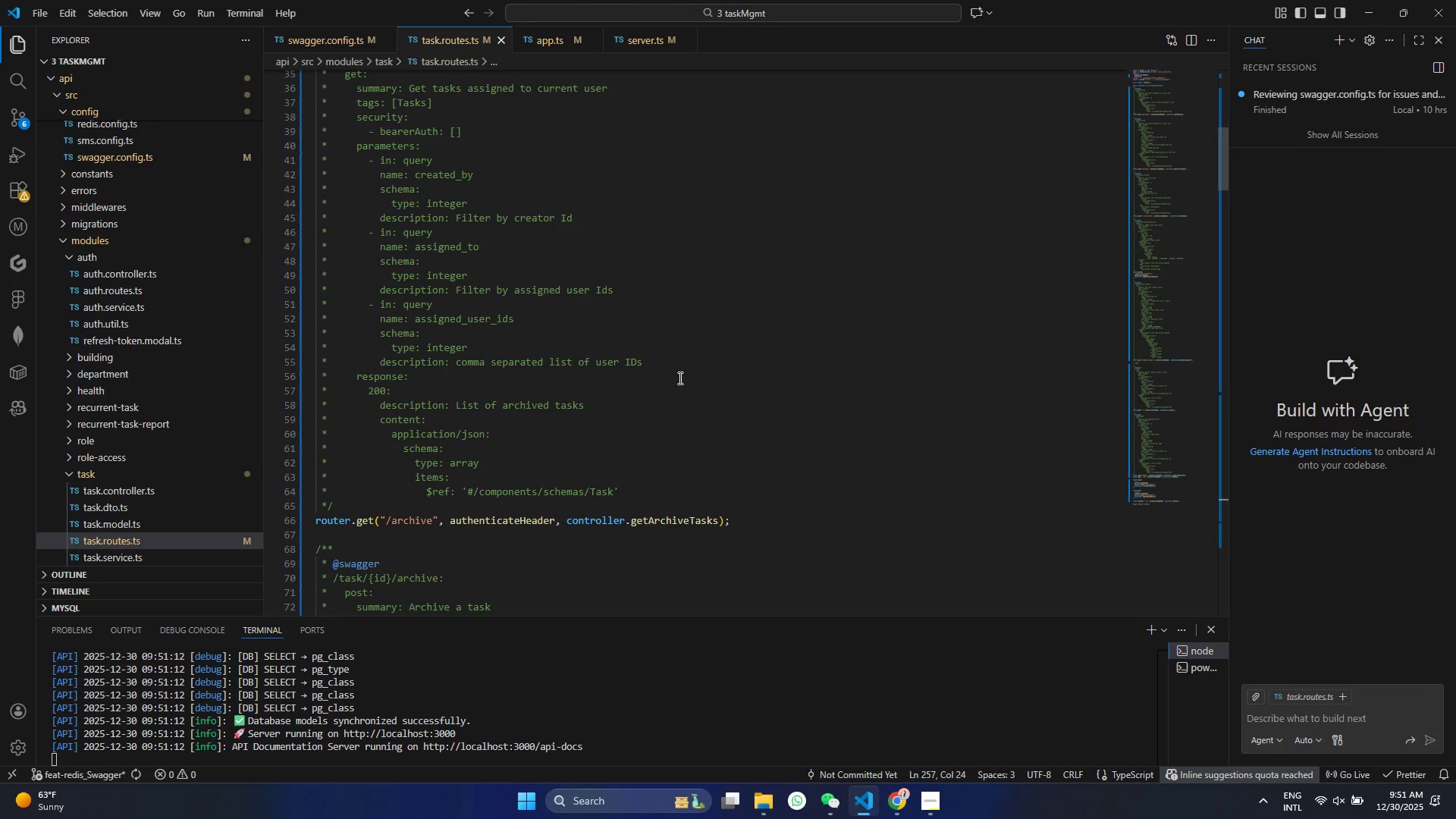 
left_click_drag(start_coordinate=[682, 372], to_coordinate=[237, 295])
 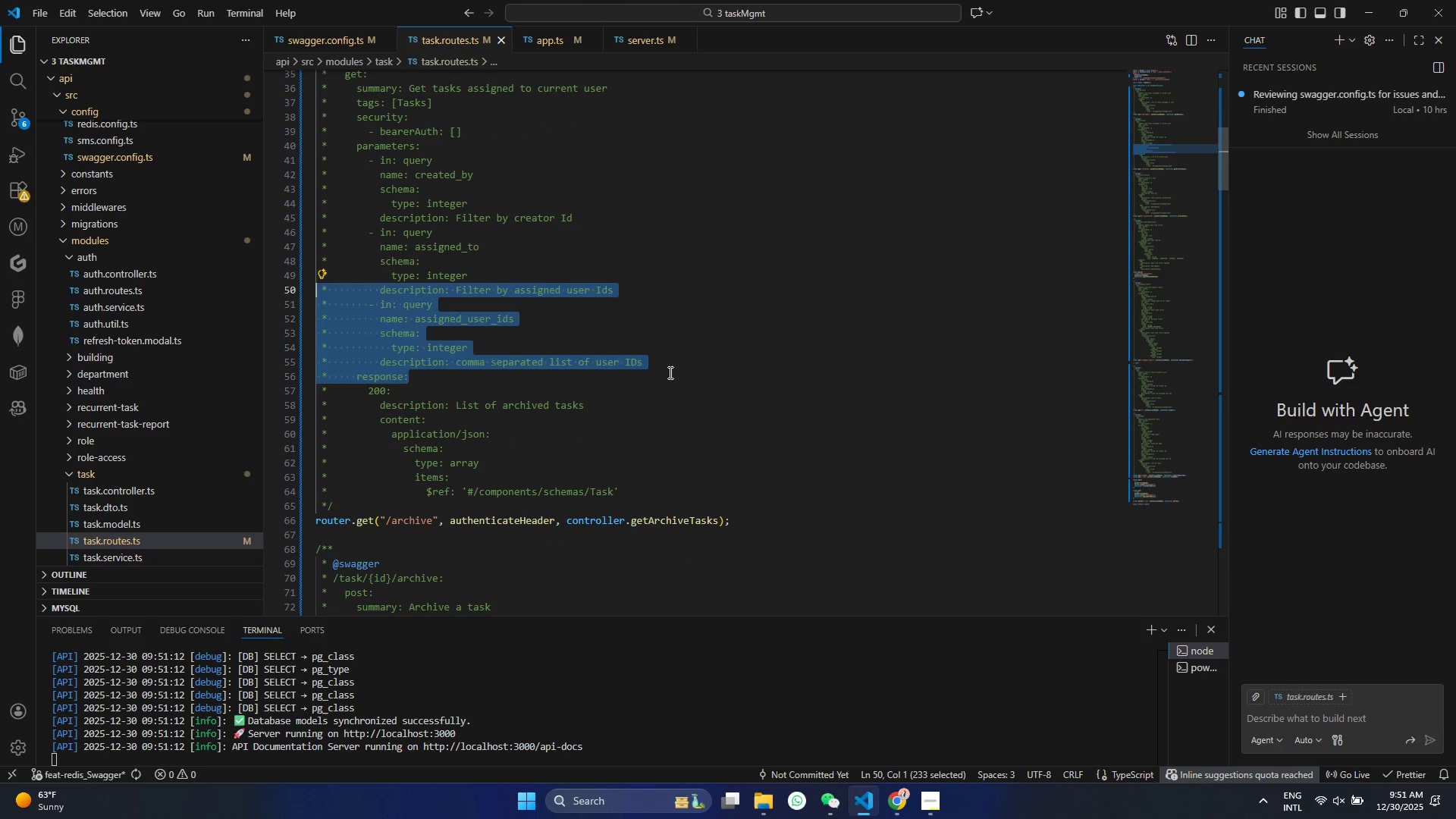 
left_click([669, 372])
 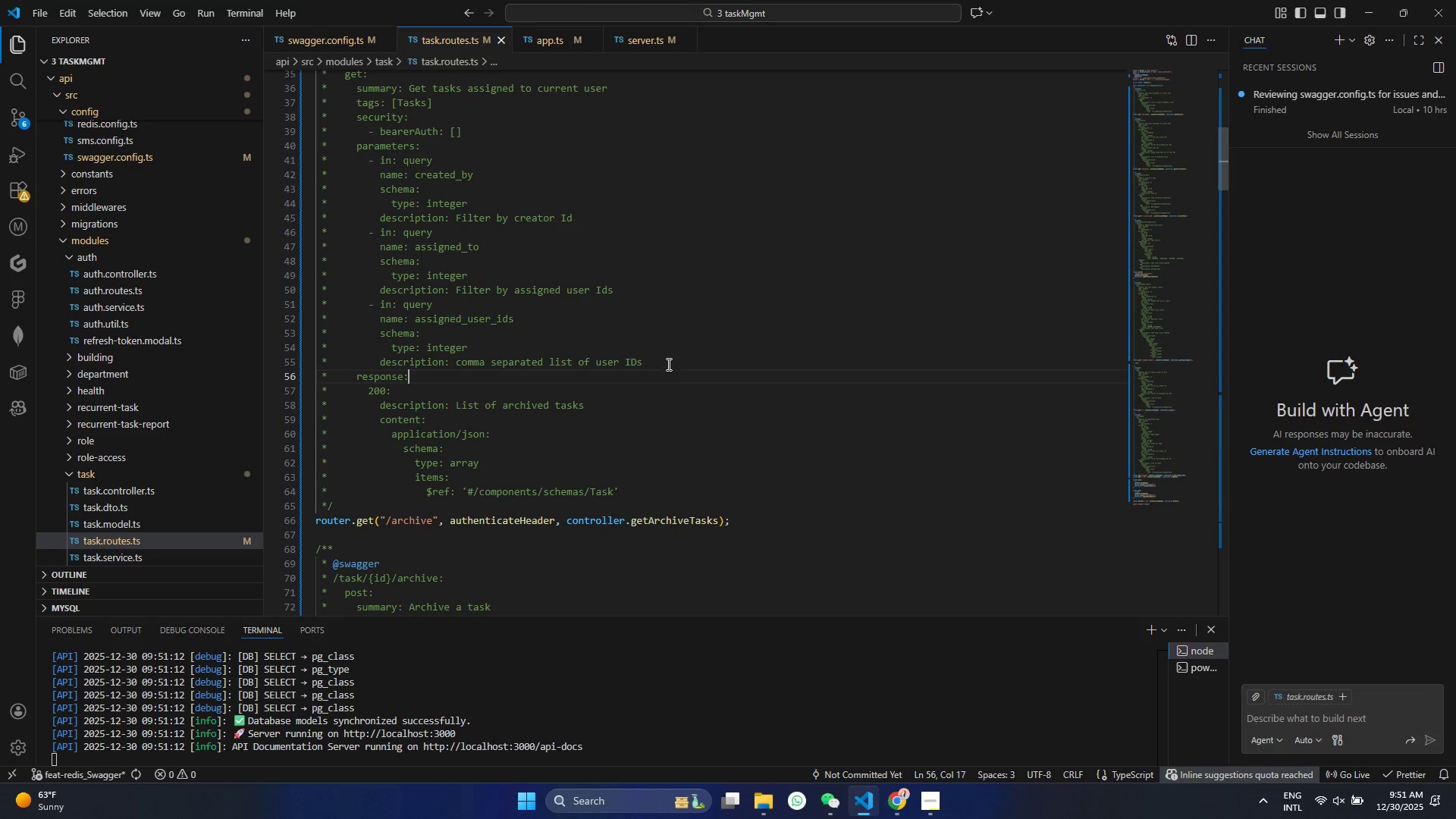 
left_click_drag(start_coordinate=[666, 358], to_coordinate=[269, 306])
 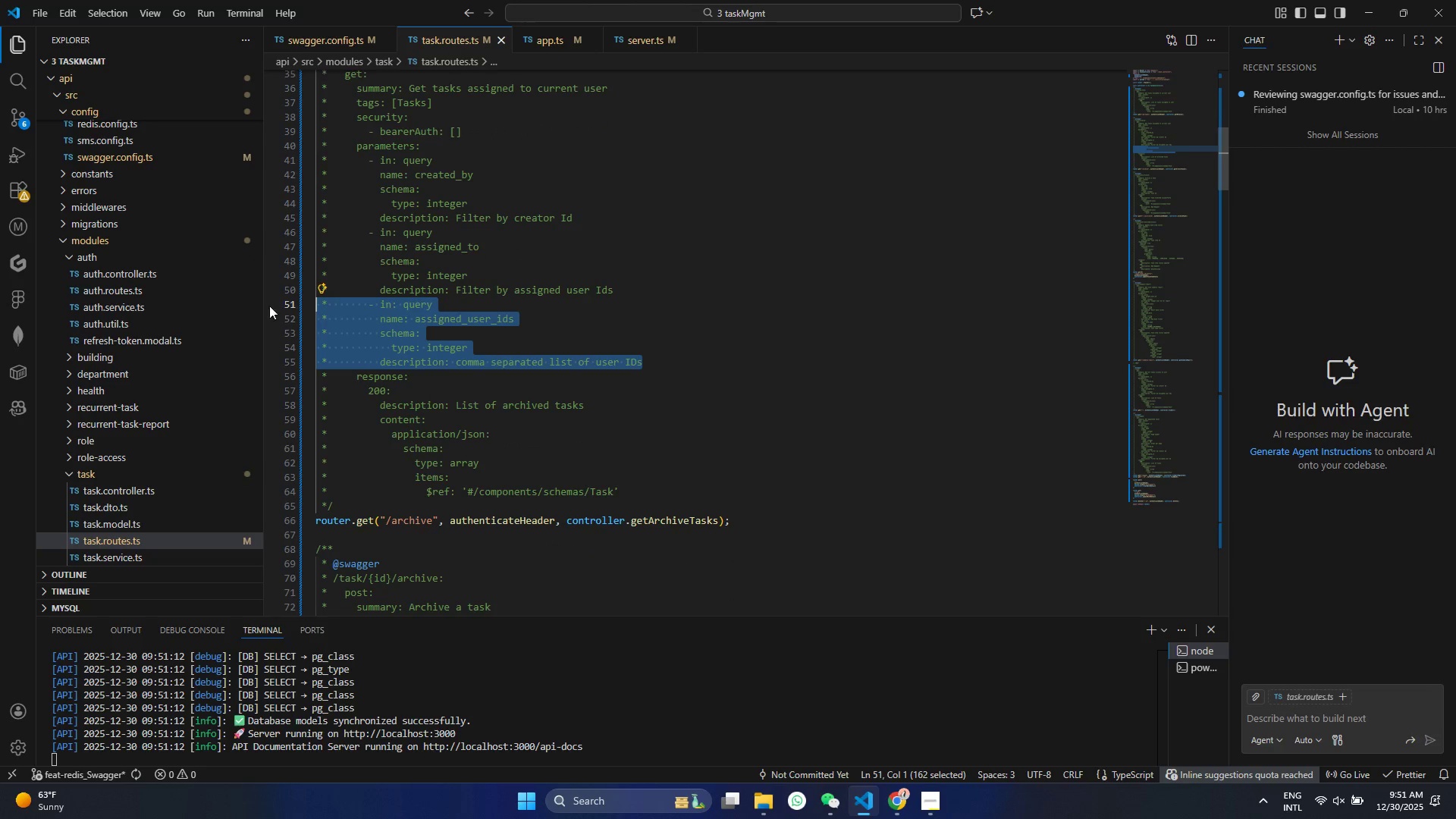 
key(Control+C)
 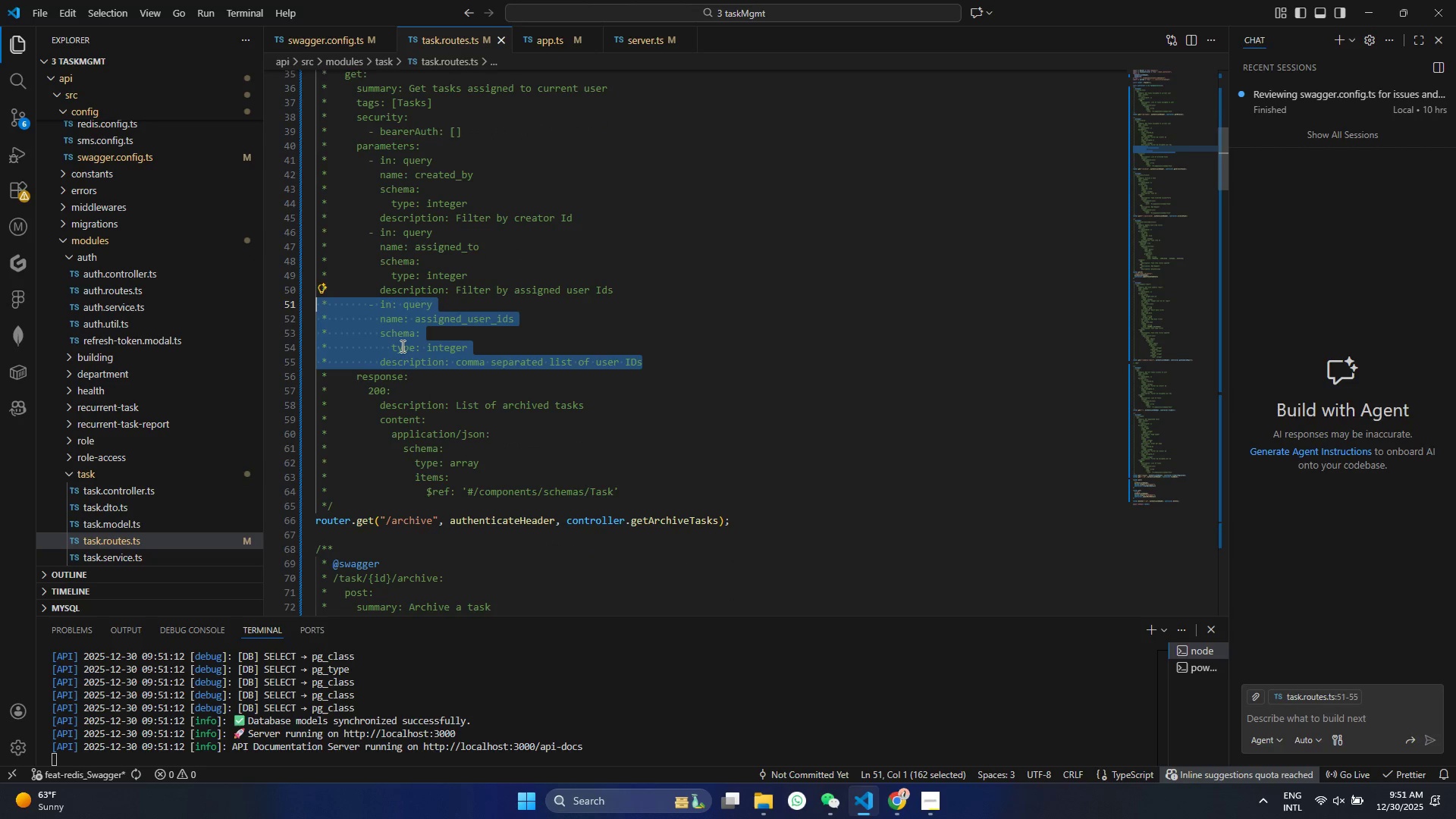 
key(Control+C)
 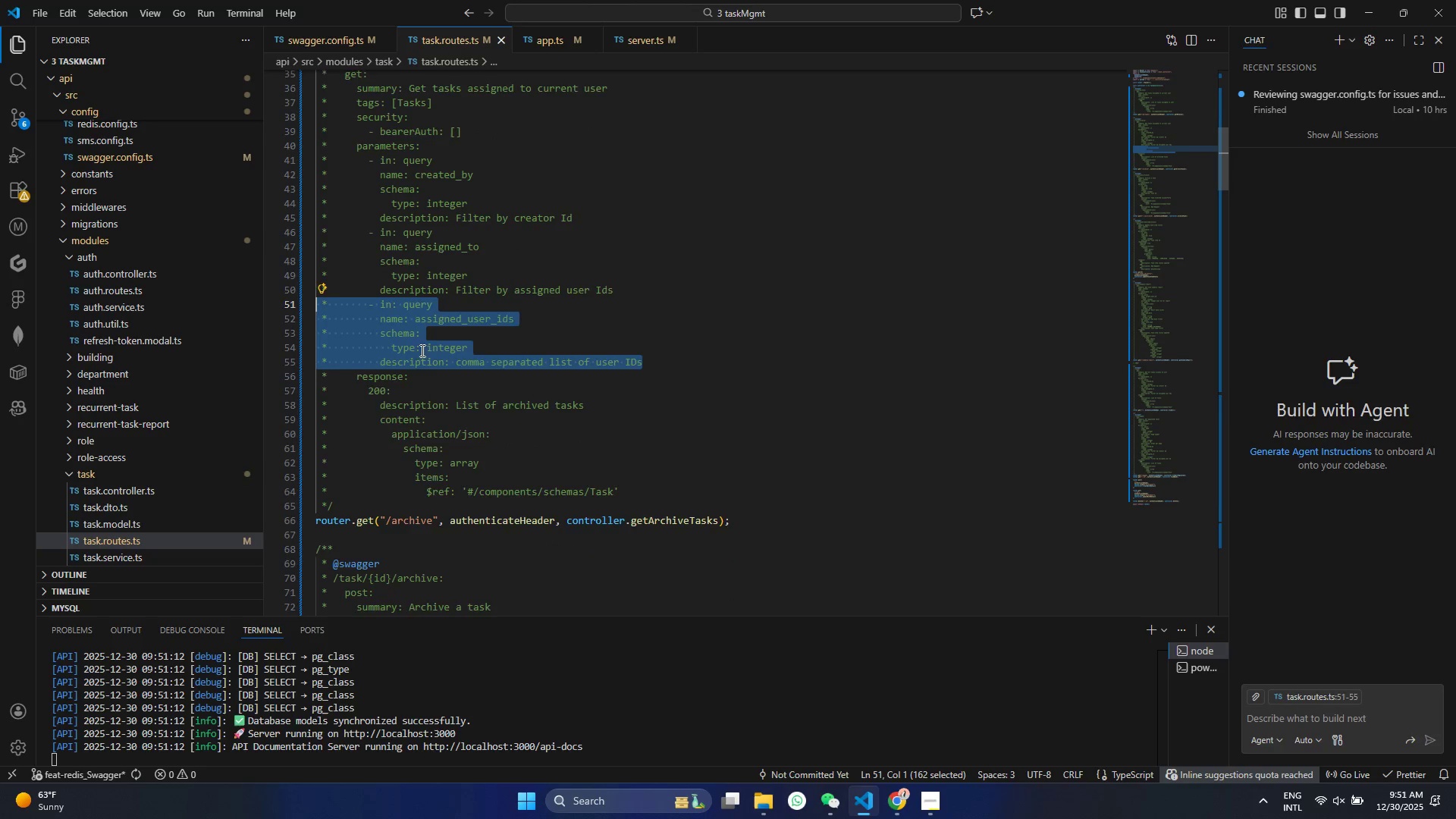 
scroll: coordinate [489, 387], scroll_direction: down, amount: 70.0
 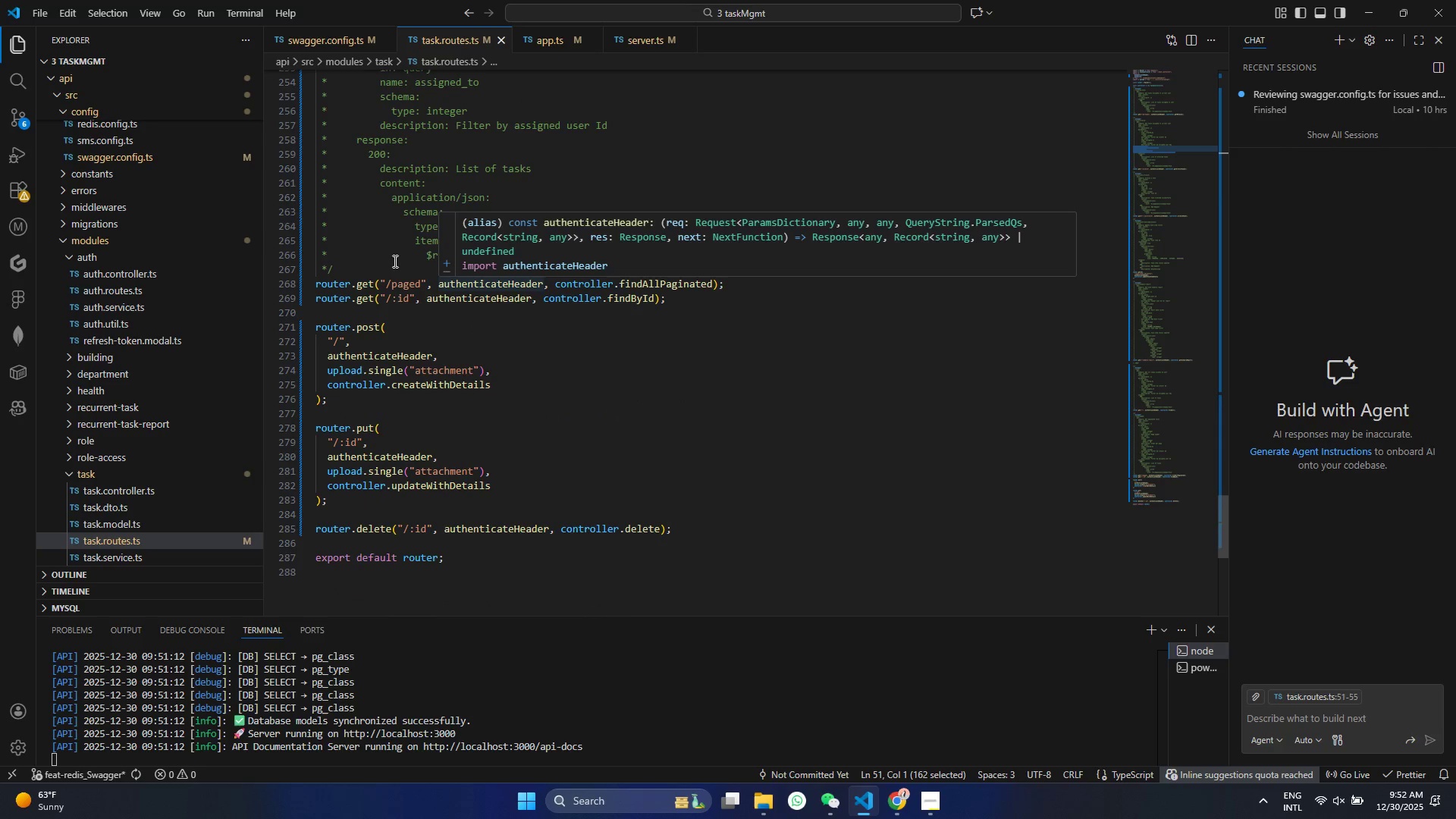 
scroll: coordinate [501, 233], scroll_direction: up, amount: 2.0
 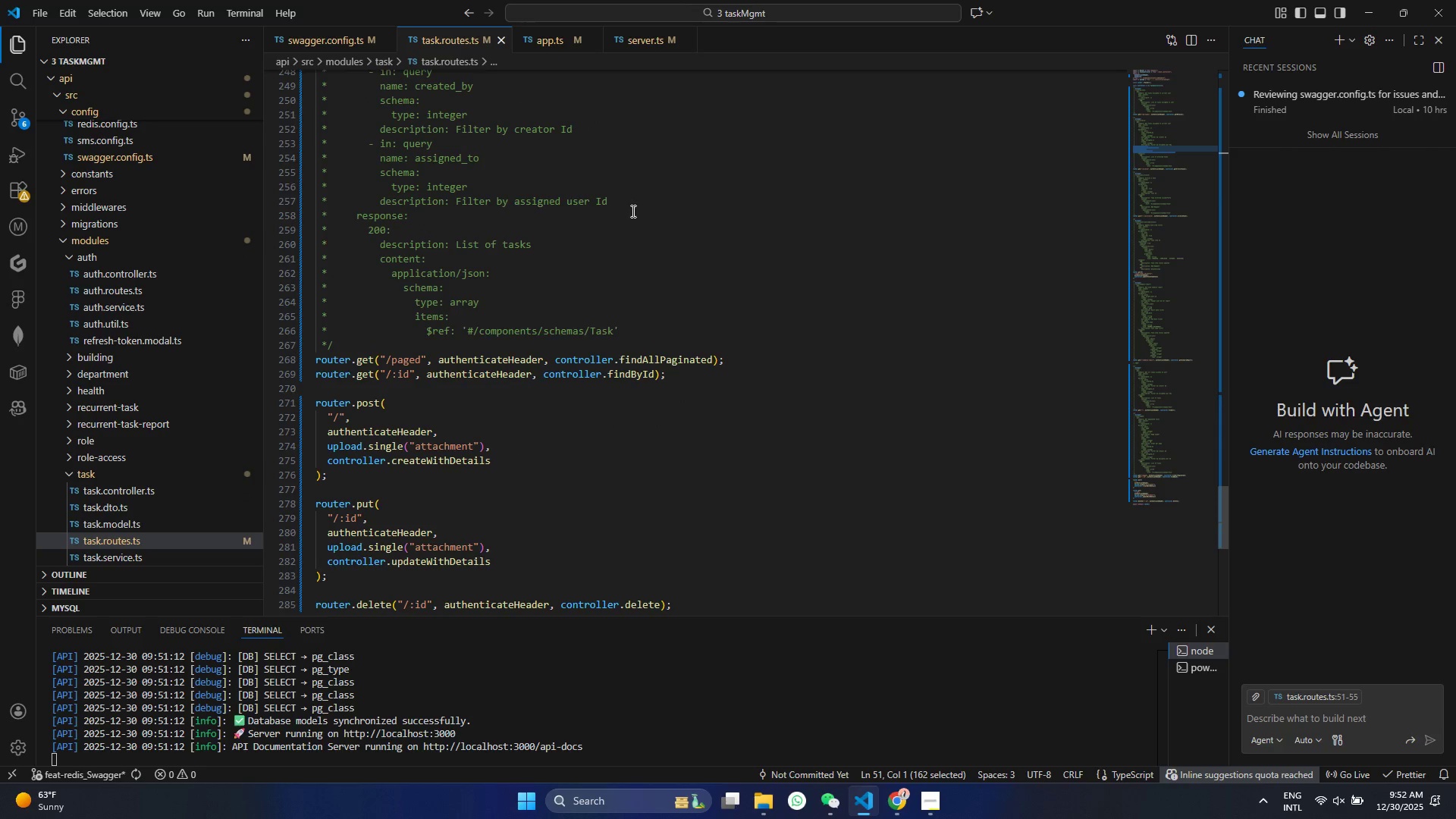 
left_click([635, 204])
 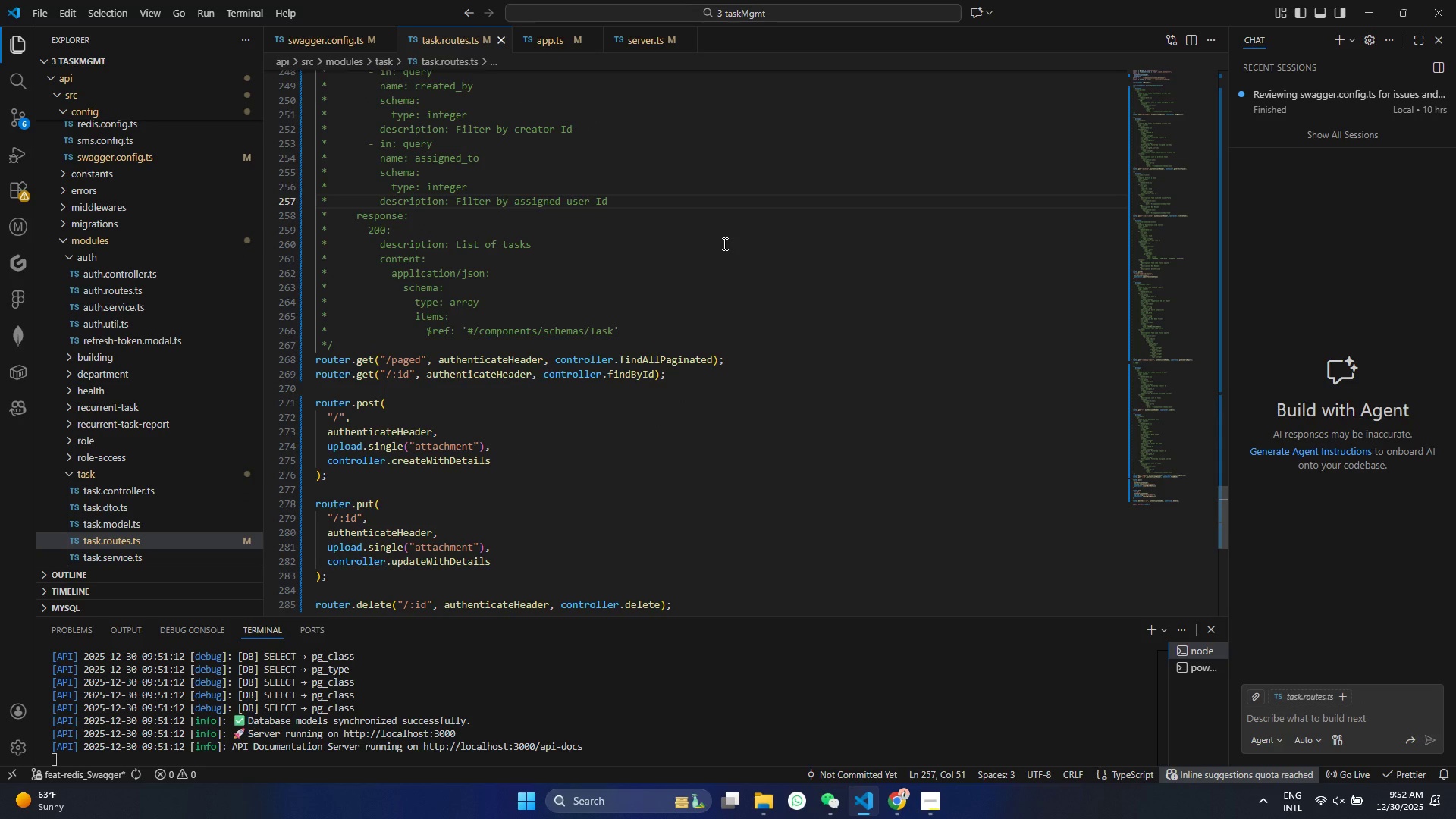 
key(Enter)
 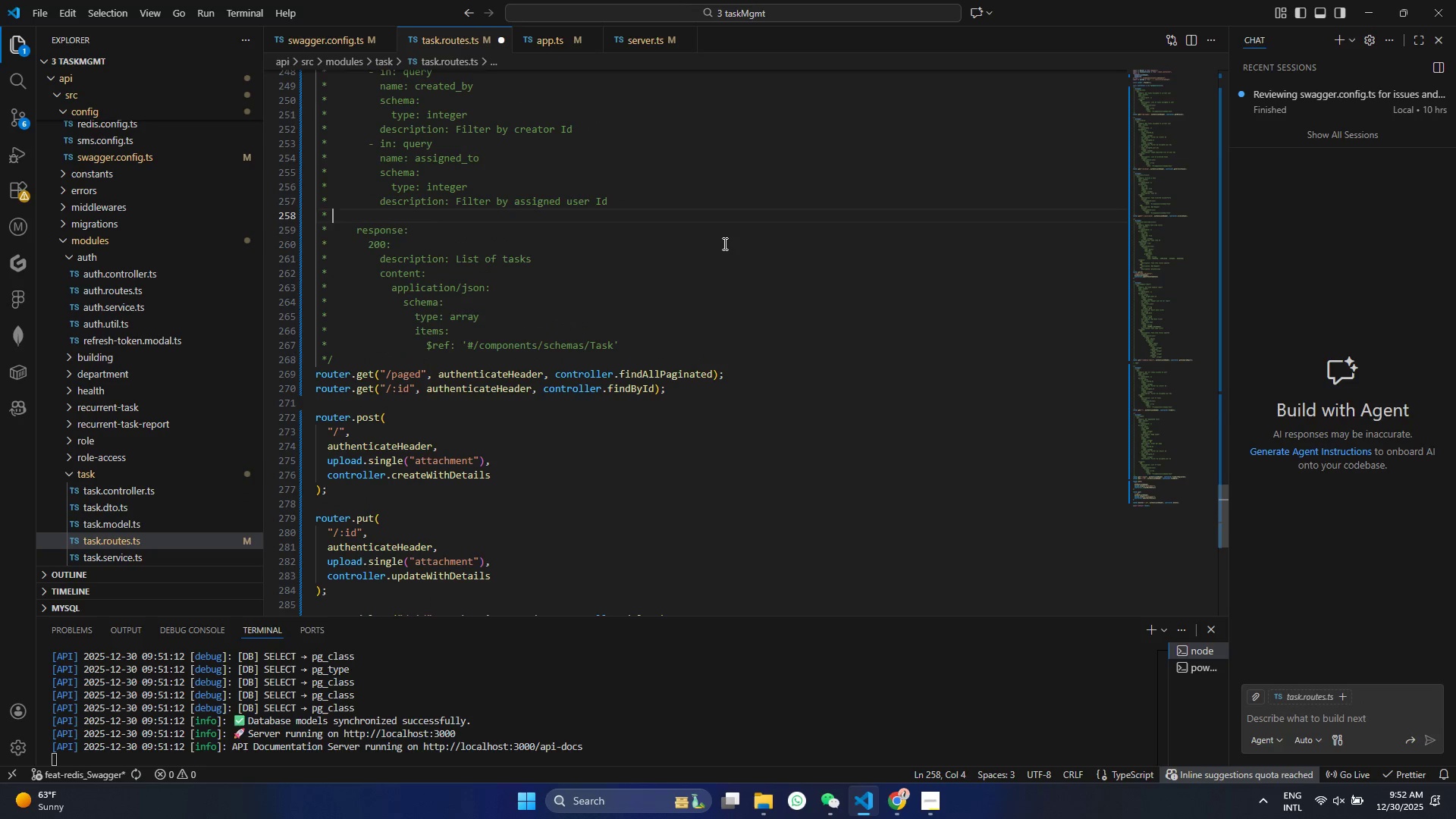 
key(Backspace)
 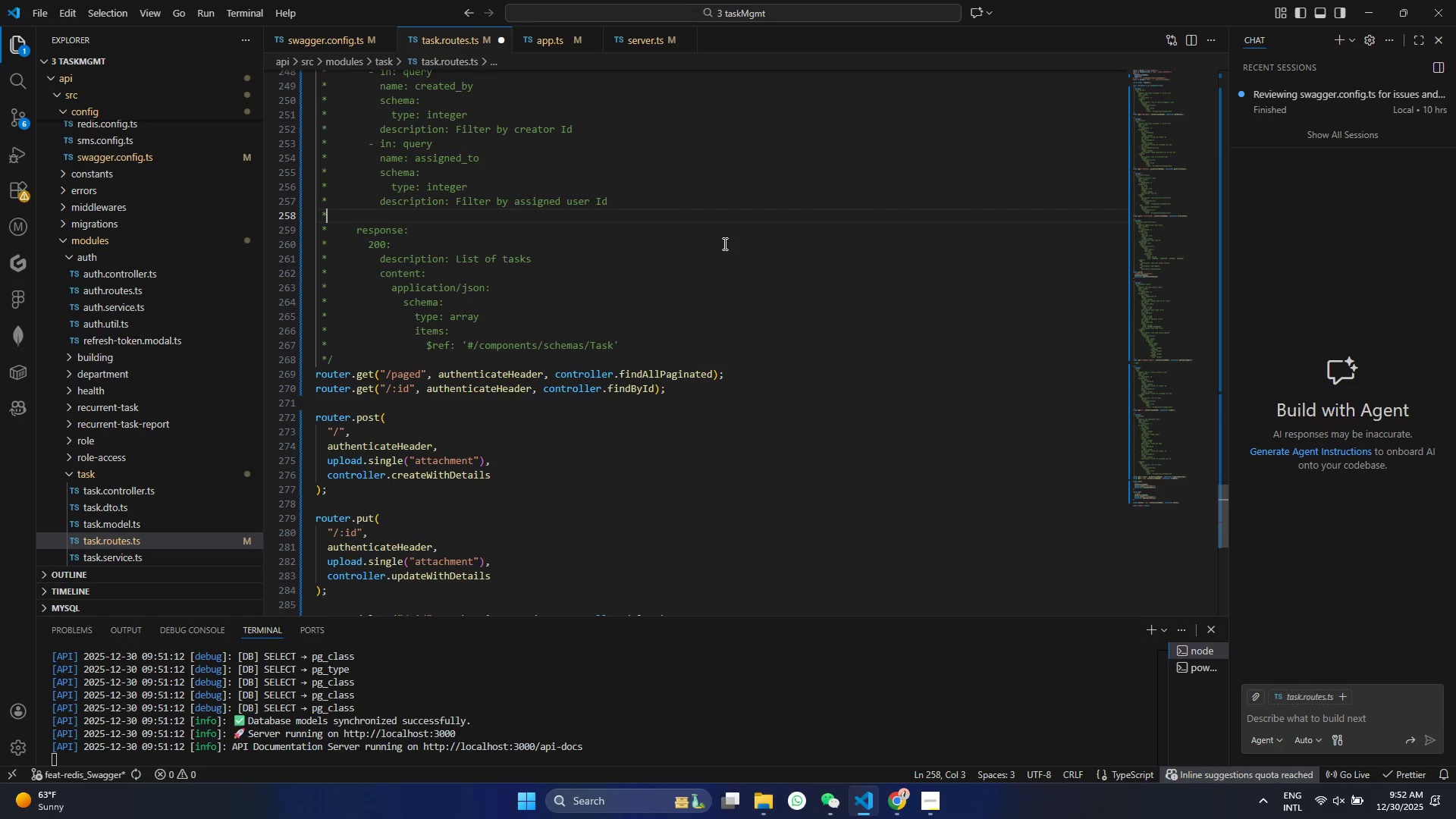 
key(Backspace)
 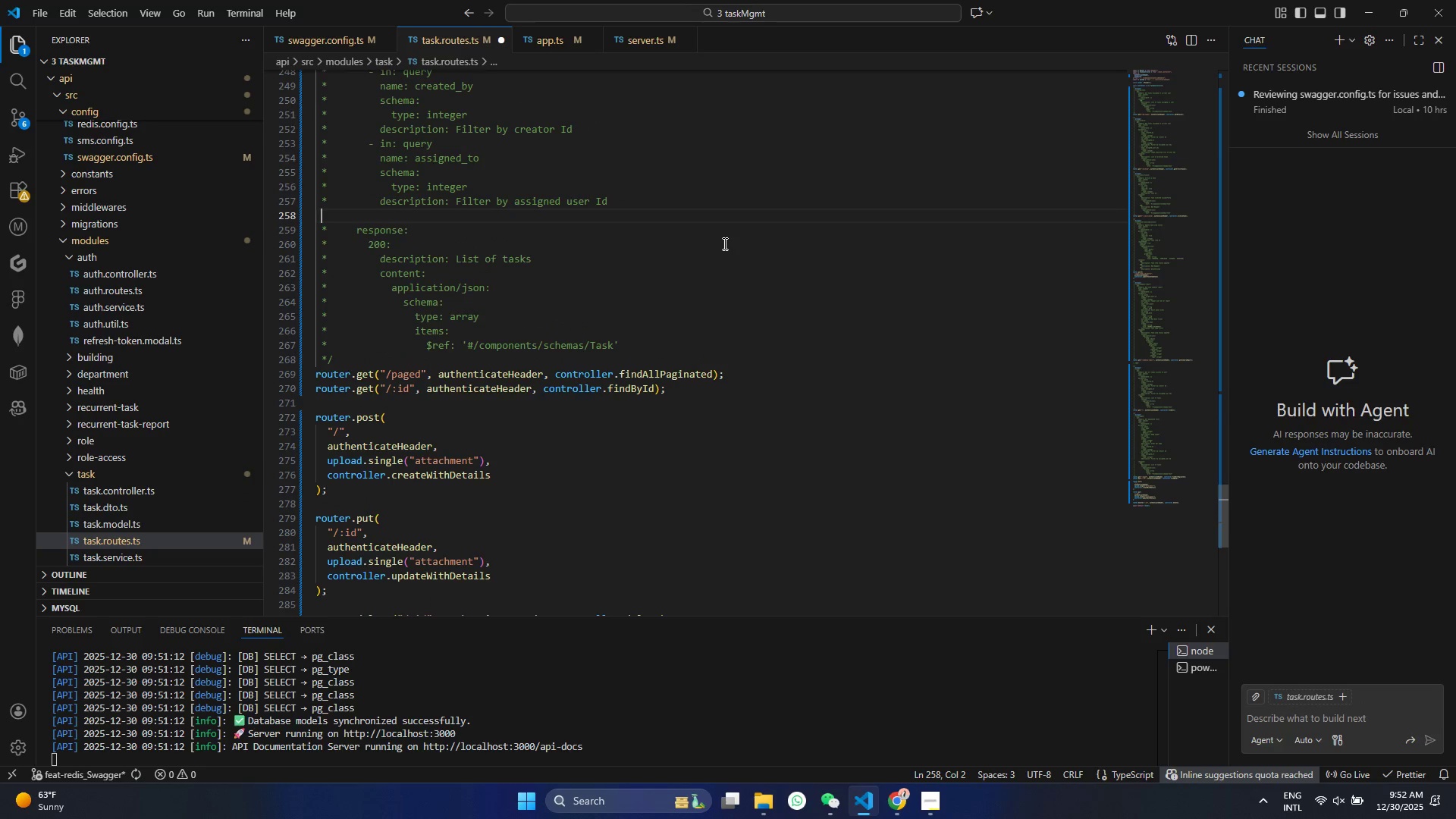 
key(Backspace)
 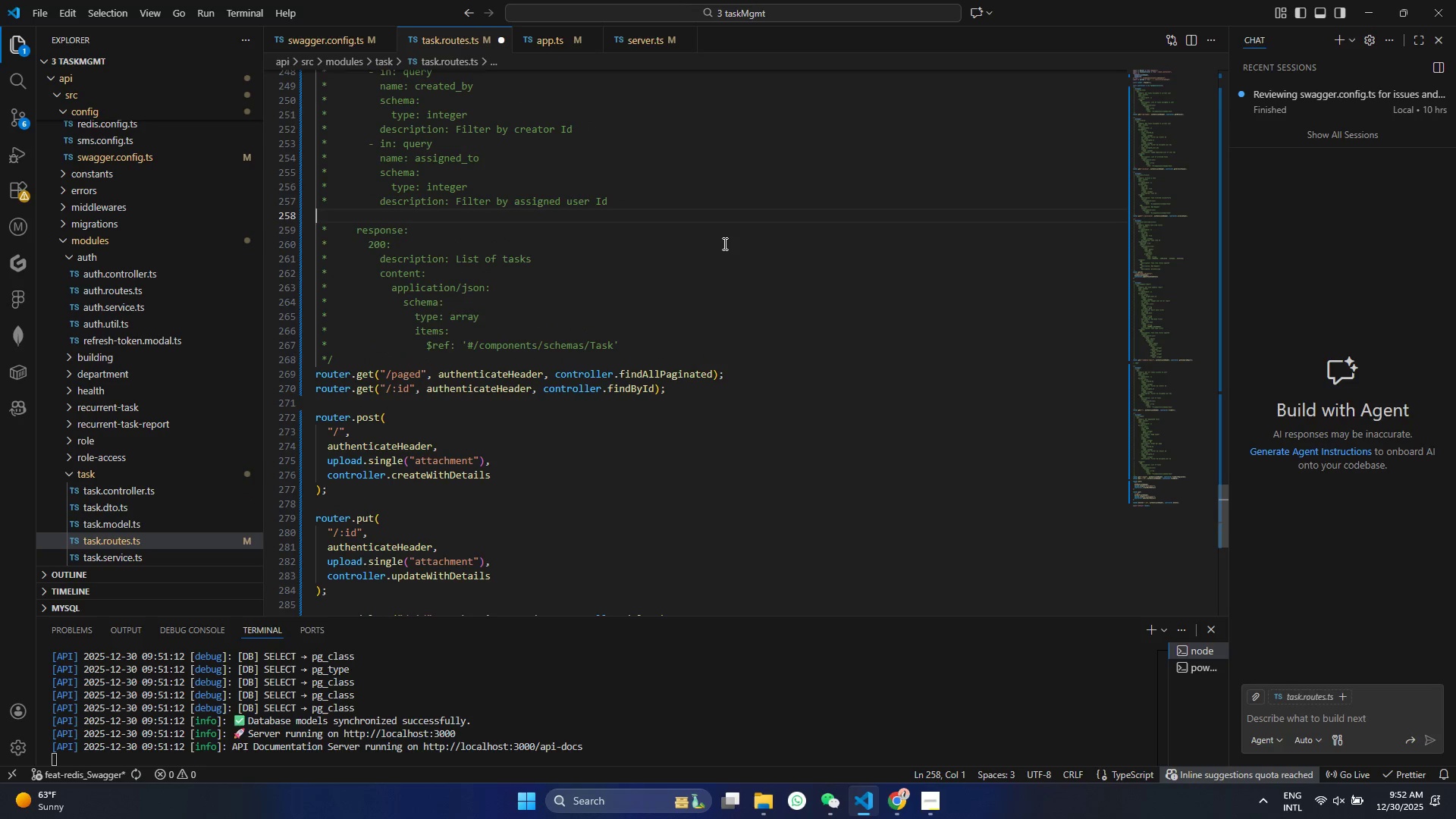 
key(Control+ControlLeft)
 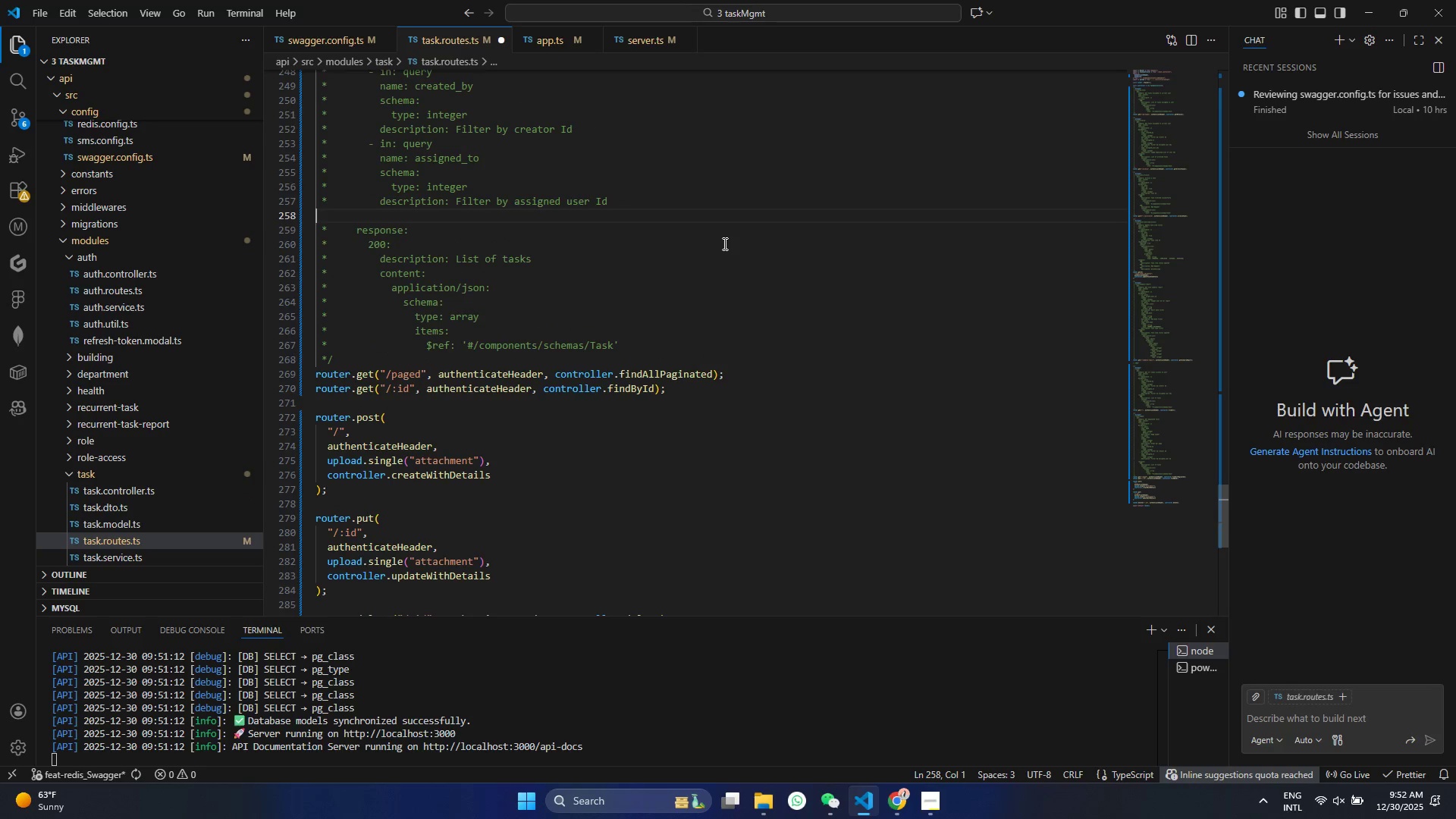 
key(Control+V)
 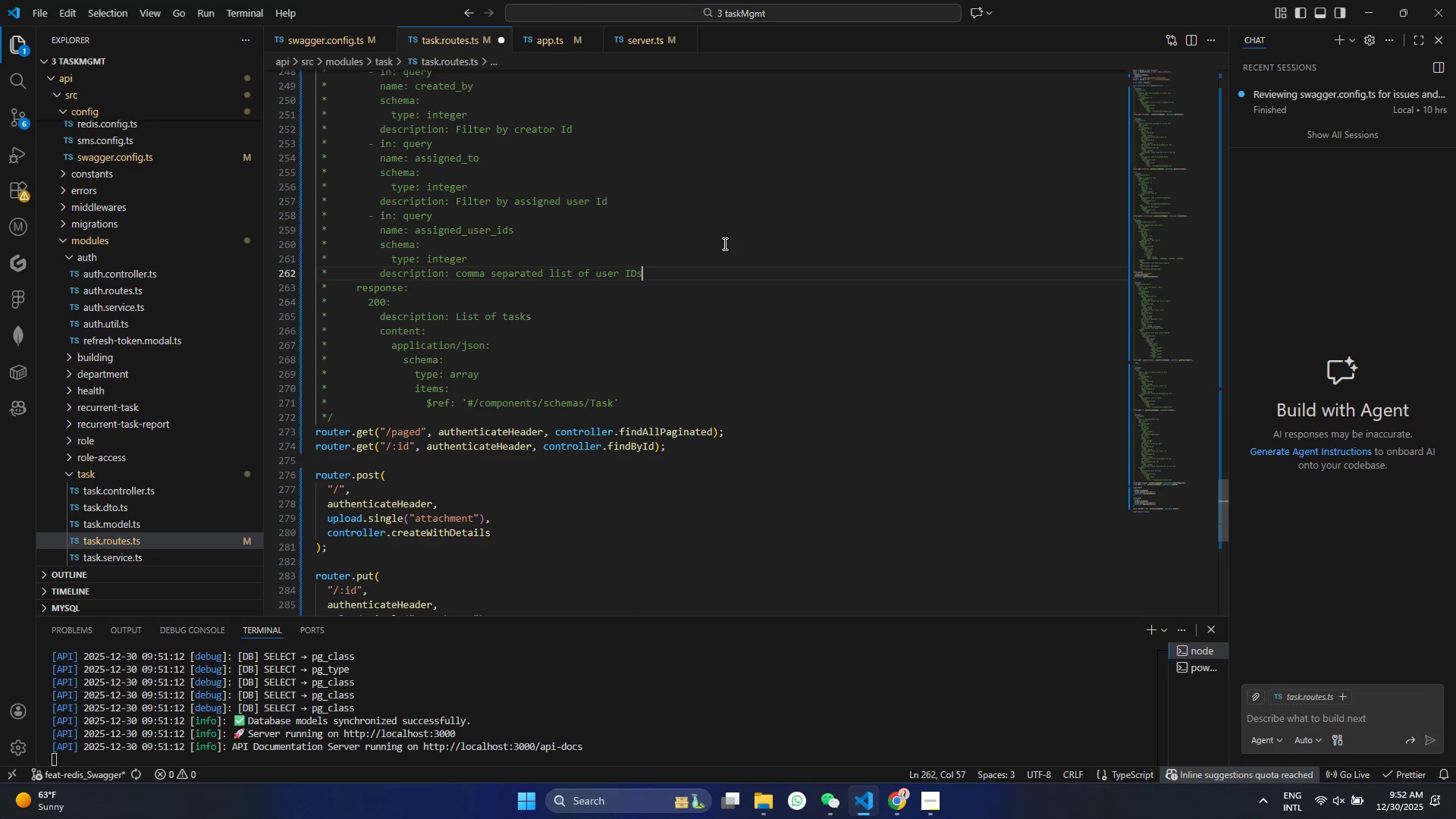 
key(Control+S)
 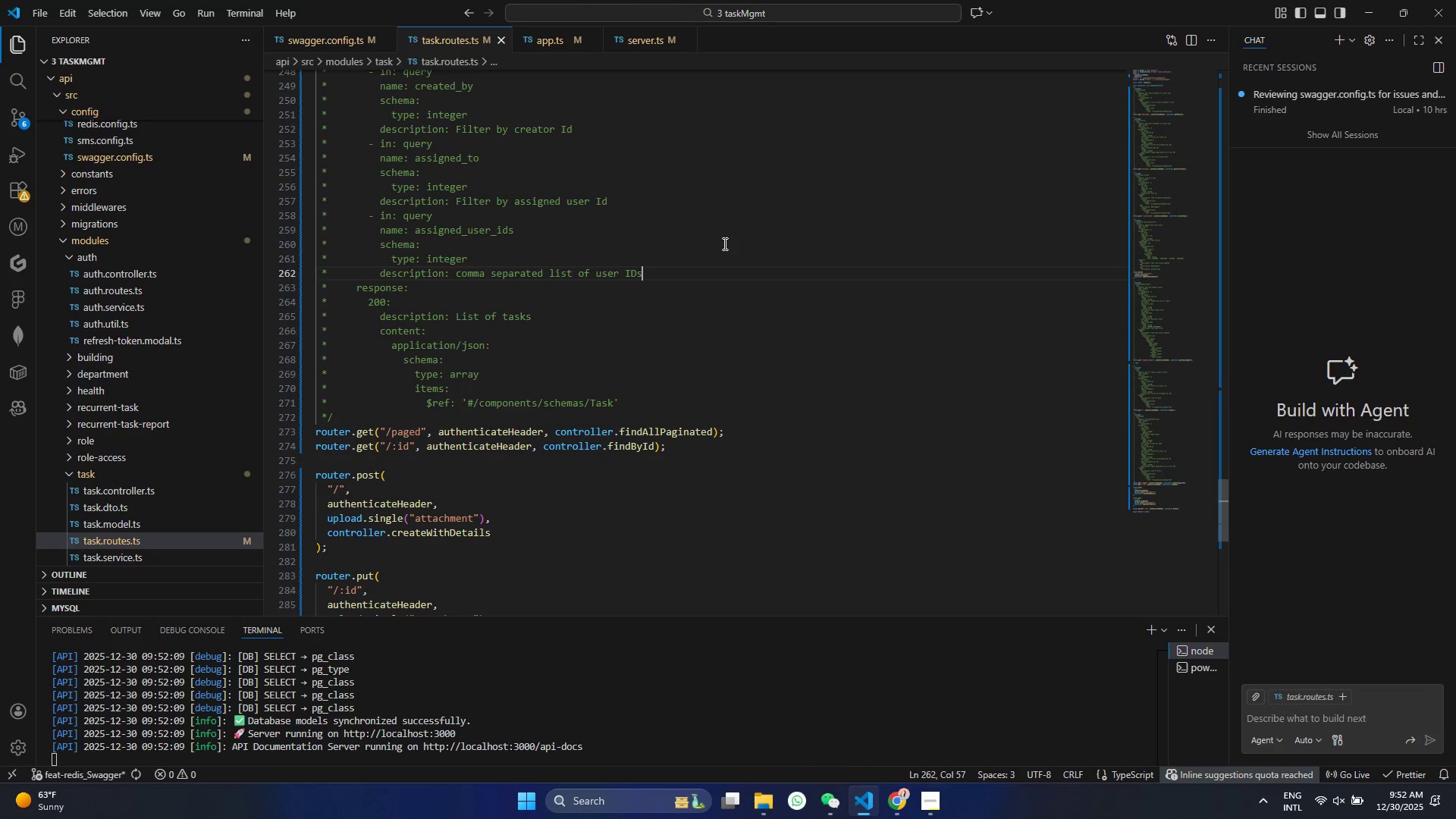 
wait(5.78)
 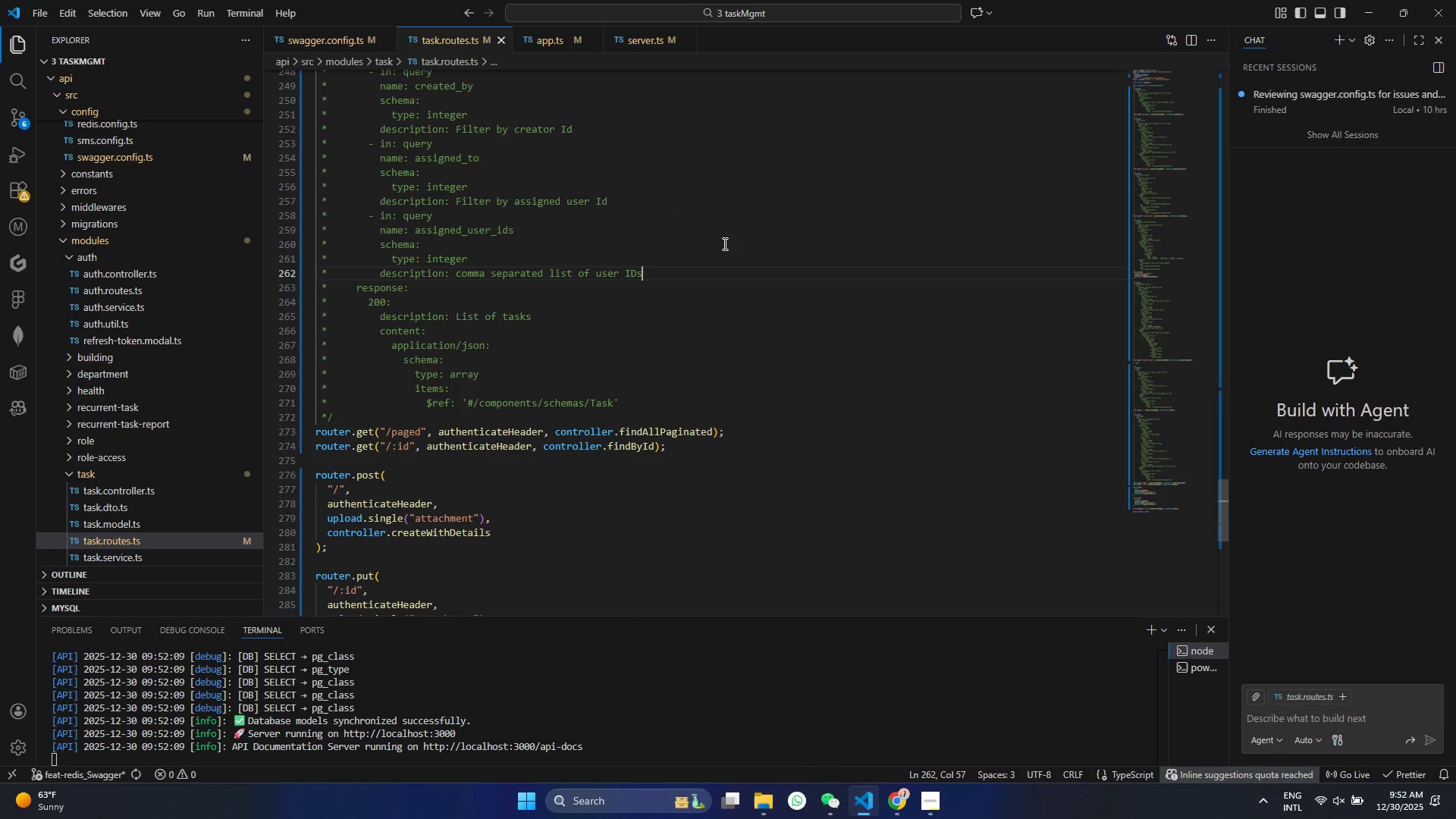 
left_click_drag(start_coordinate=[456, 315], to_coordinate=[544, 316])
 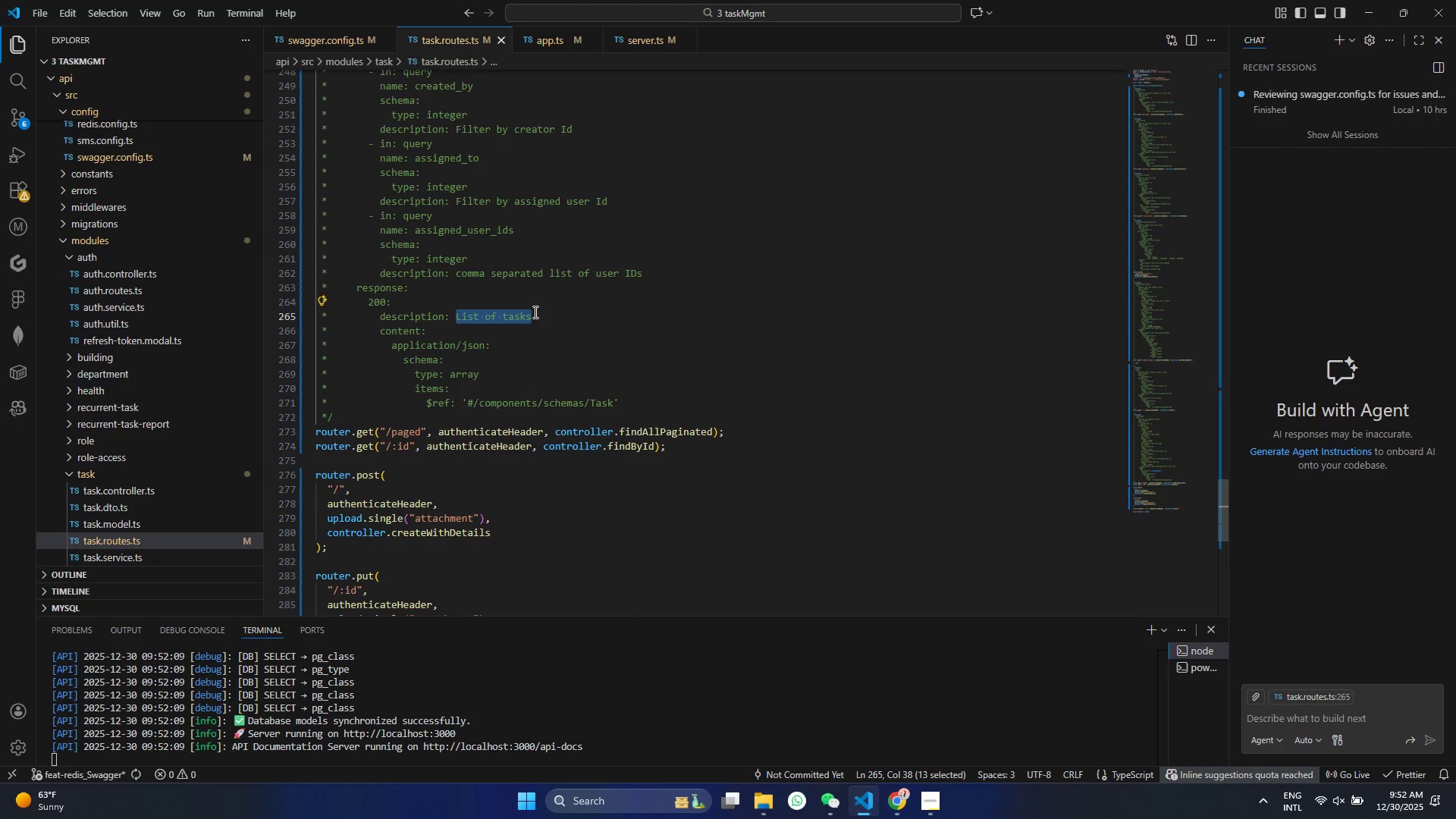 
type(Paginated tasks)
 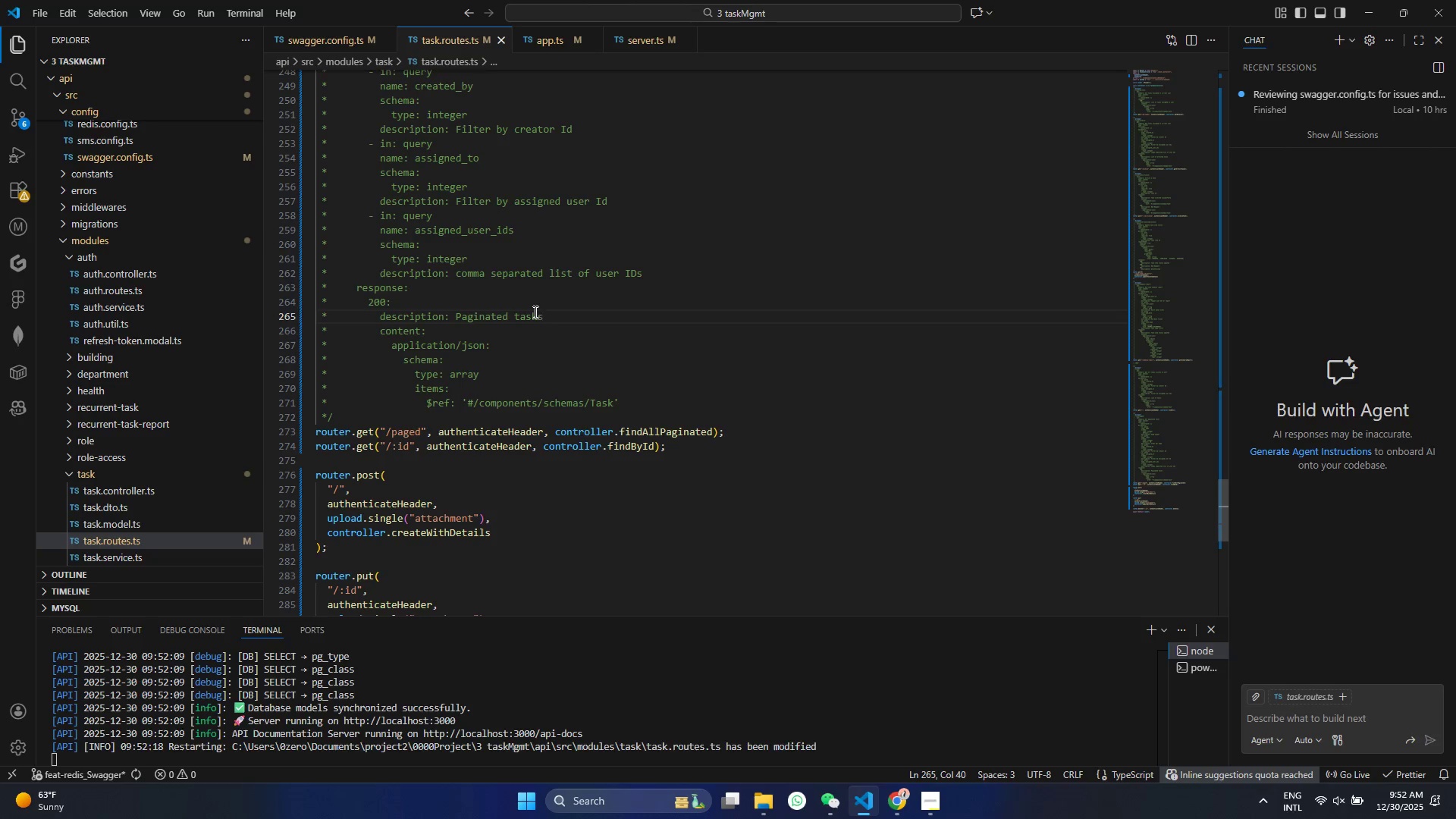 
 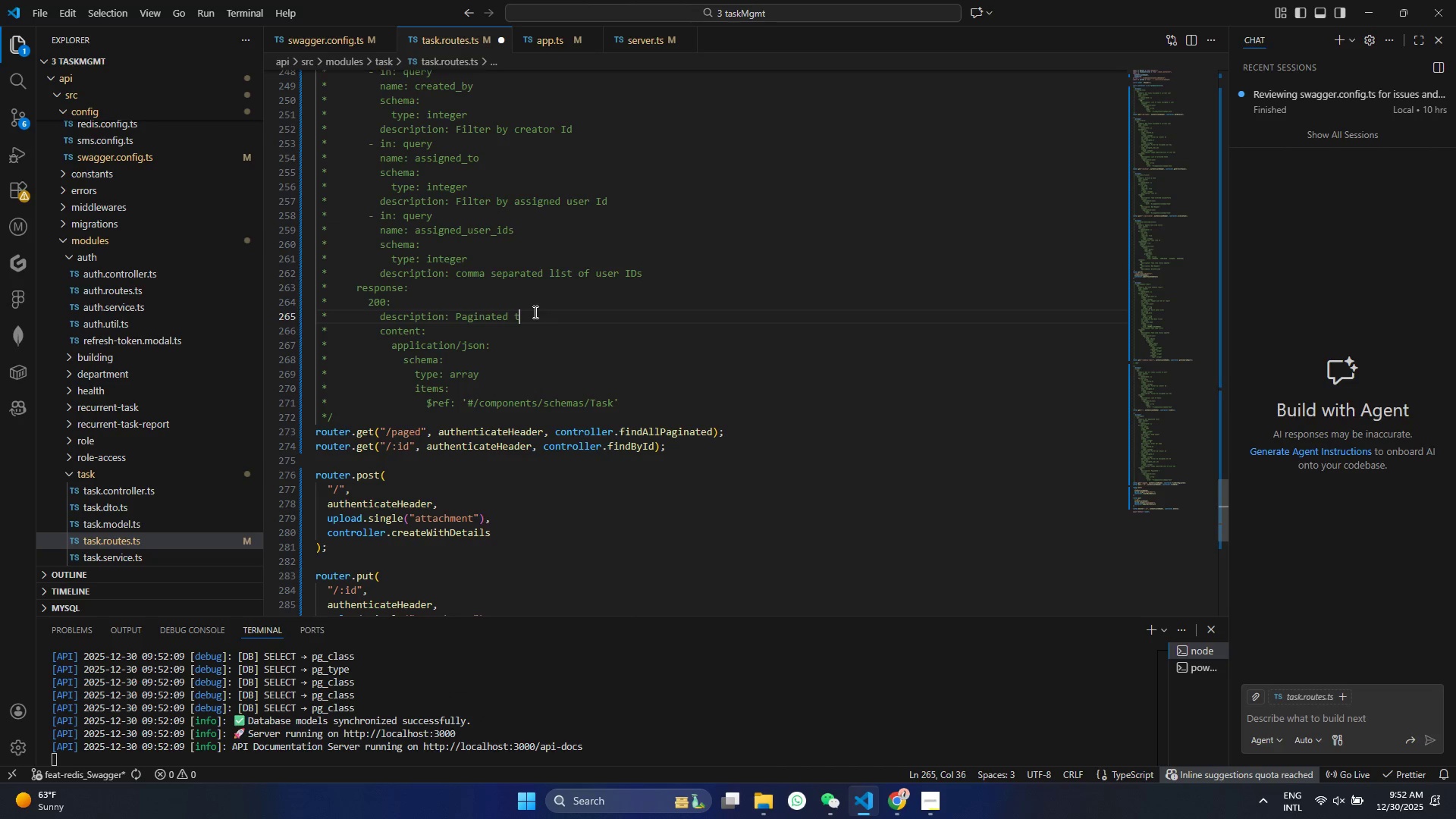 
key(Control+ControlLeft)
 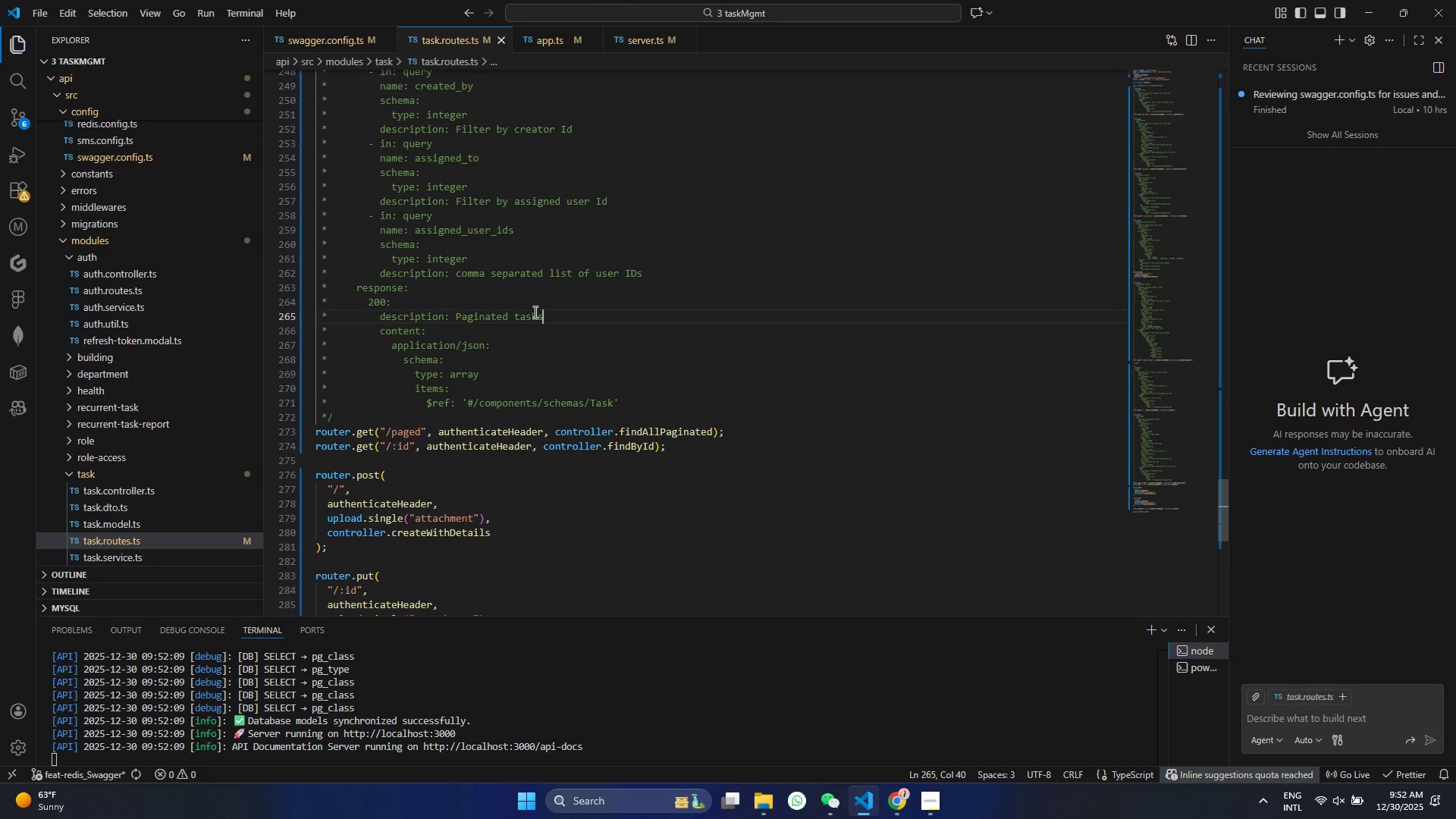 
key(Control+S)
 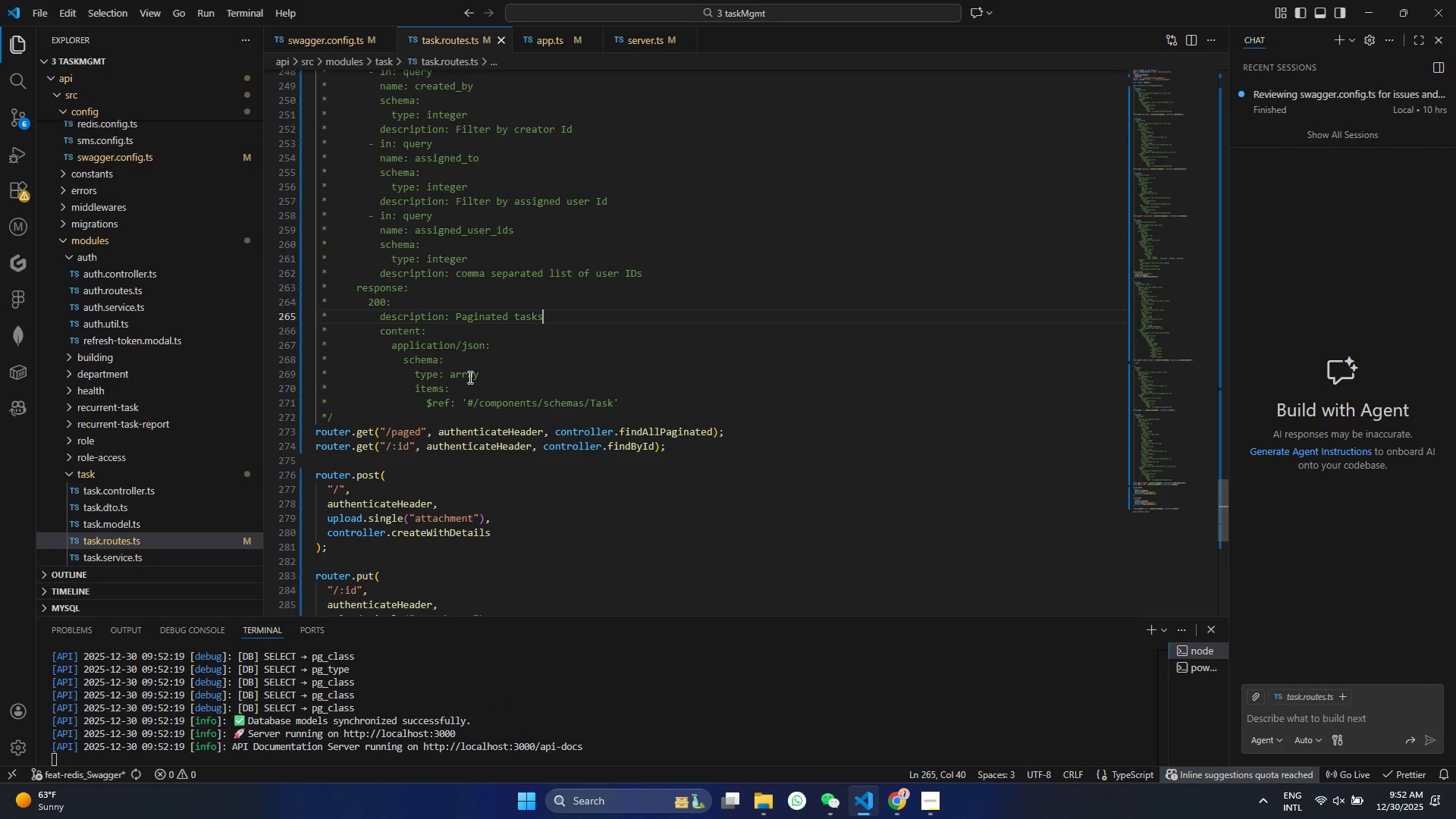 
wait(5.02)
 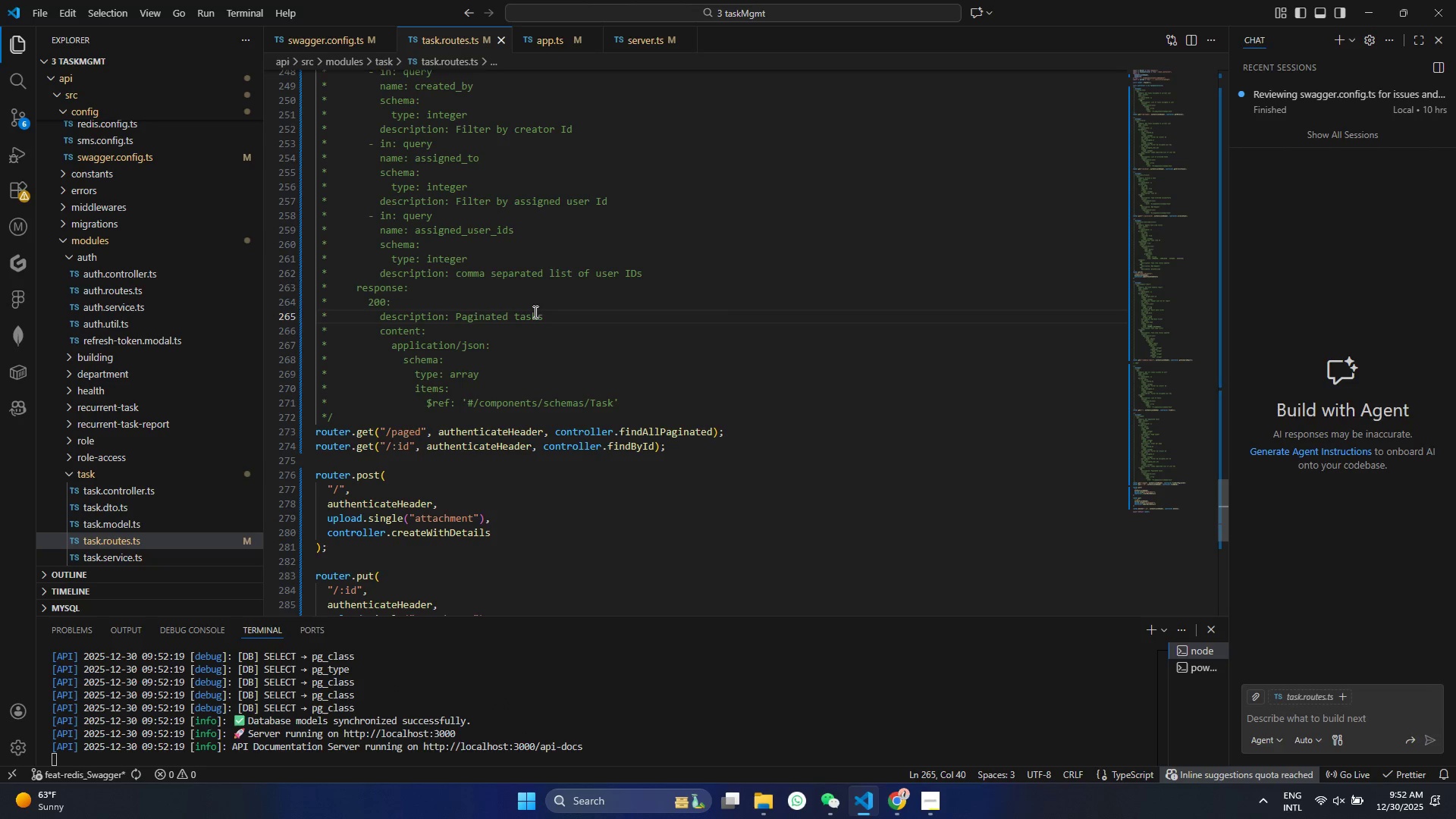 
left_click_drag(start_coordinate=[513, 368], to_coordinate=[323, 362])
 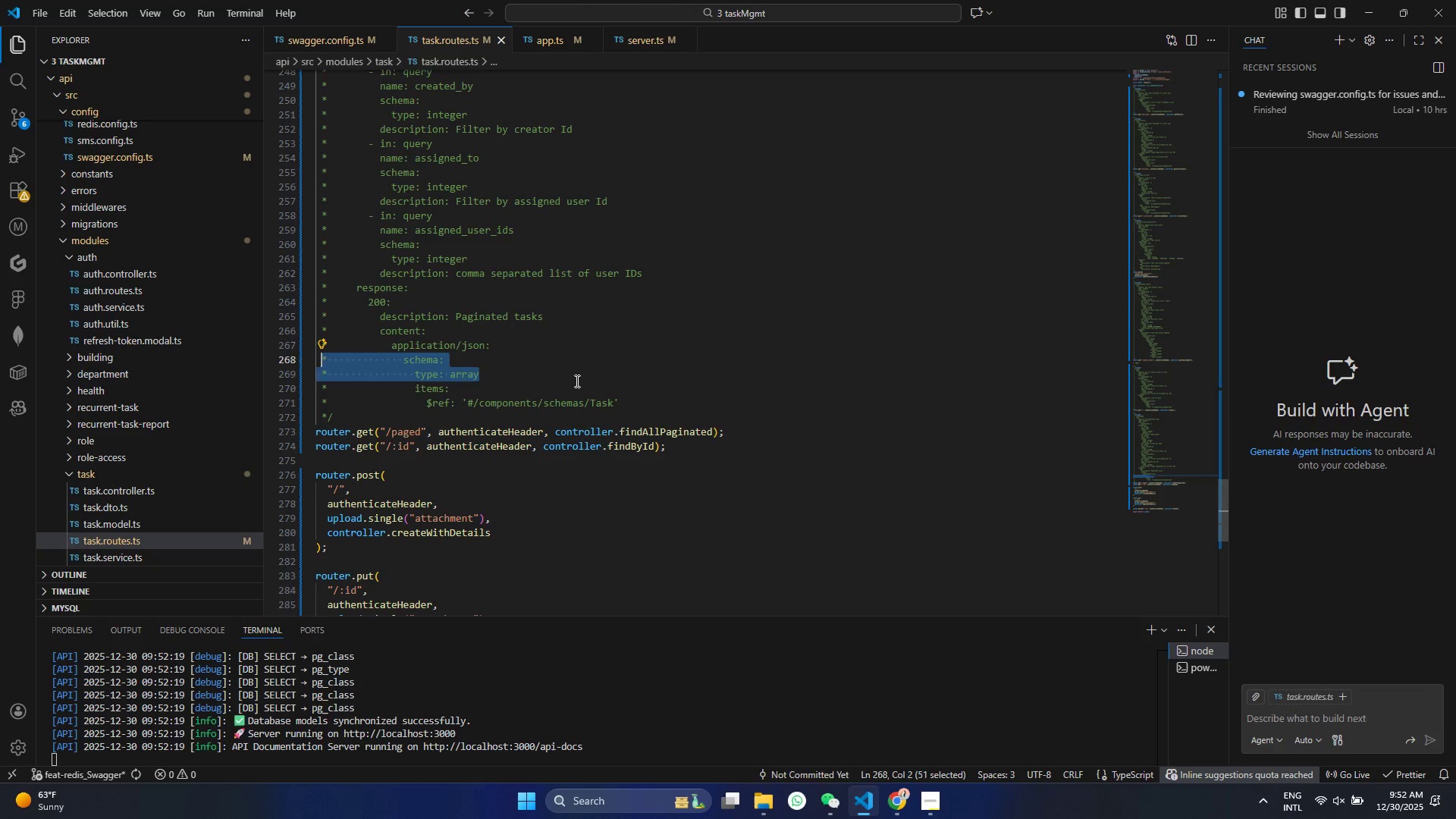 
left_click([576, 381])
 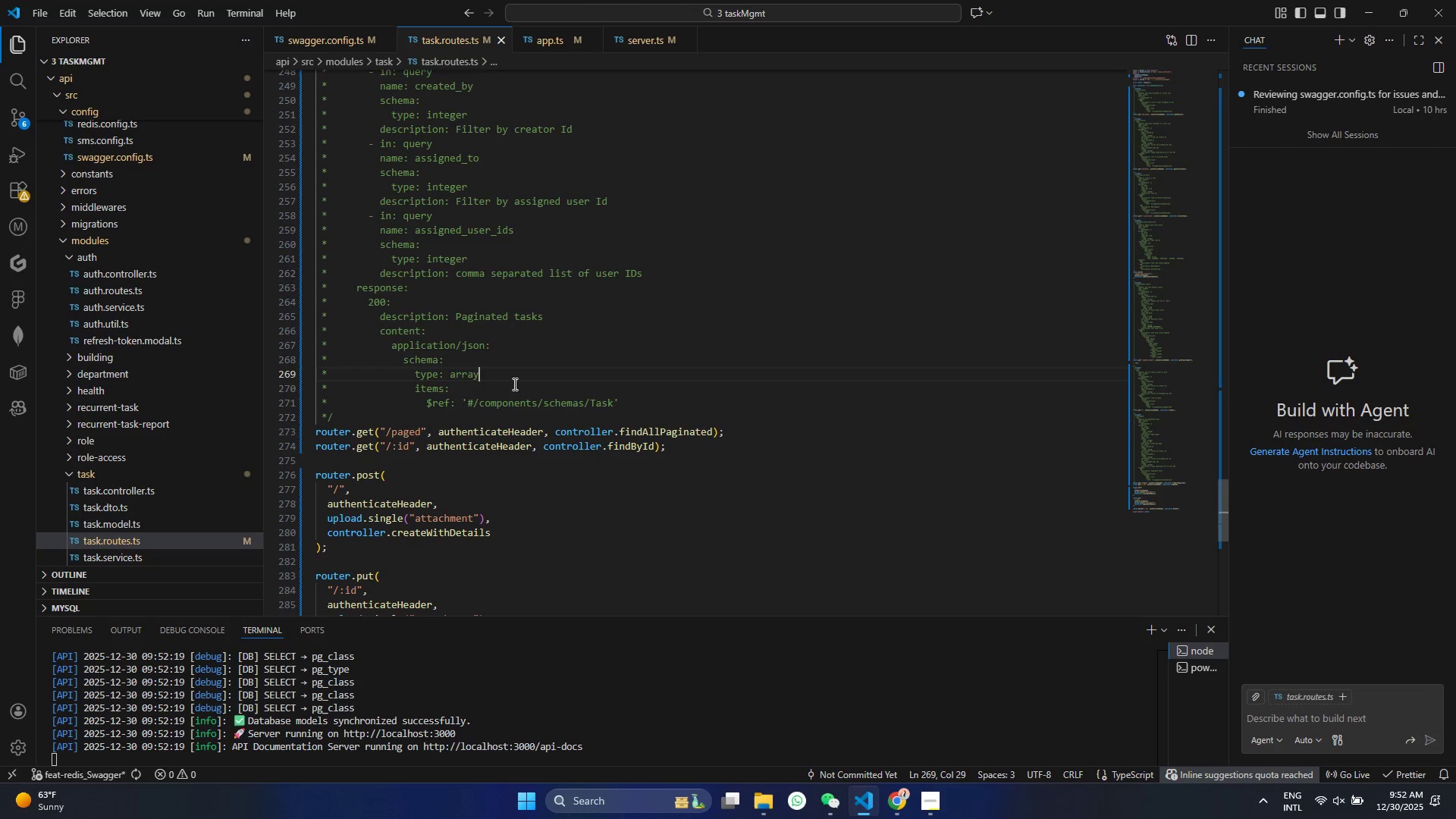 
left_click_drag(start_coordinate=[502, 386], to_coordinate=[231, 375])
 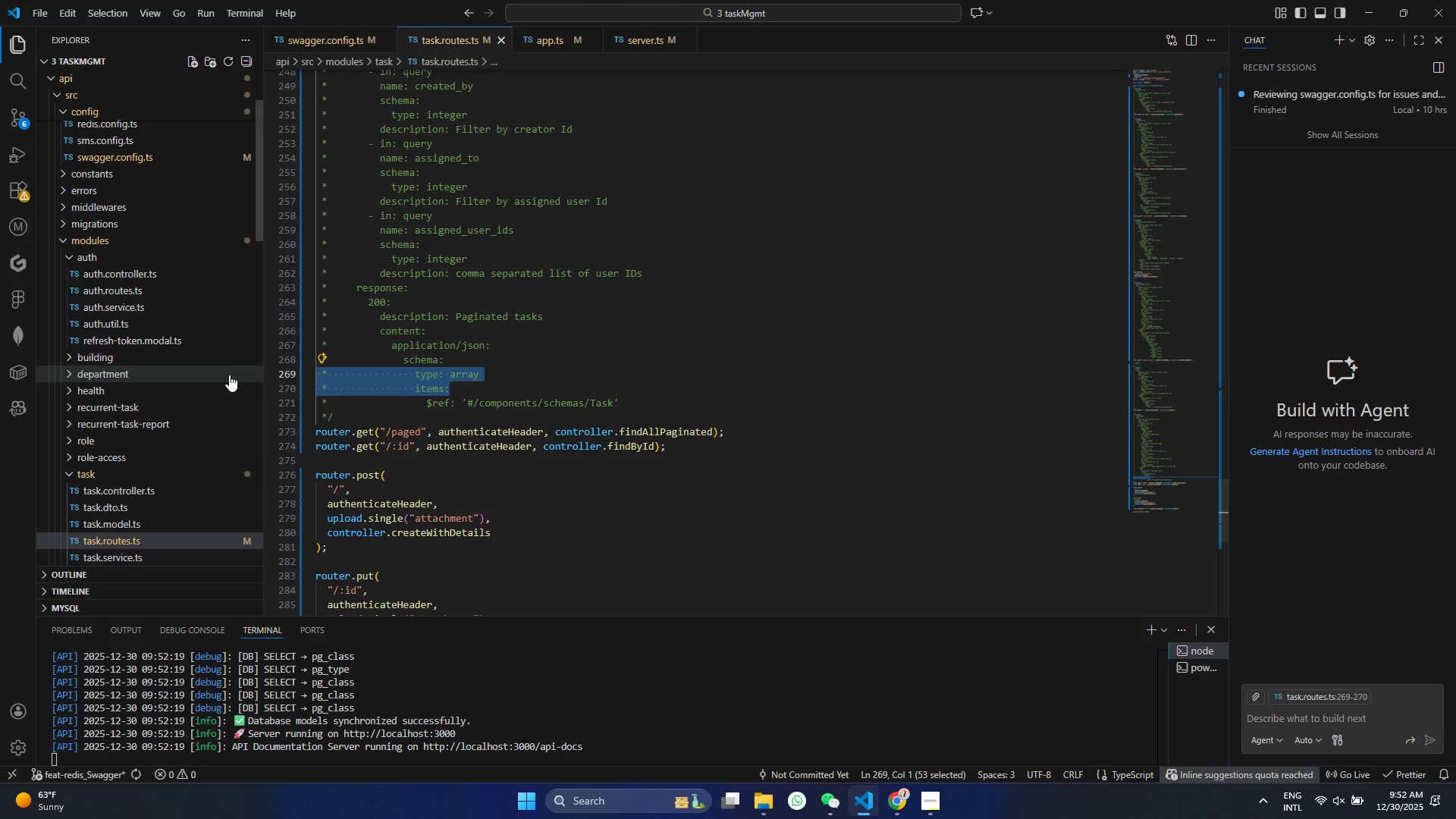 
key(Backspace)
 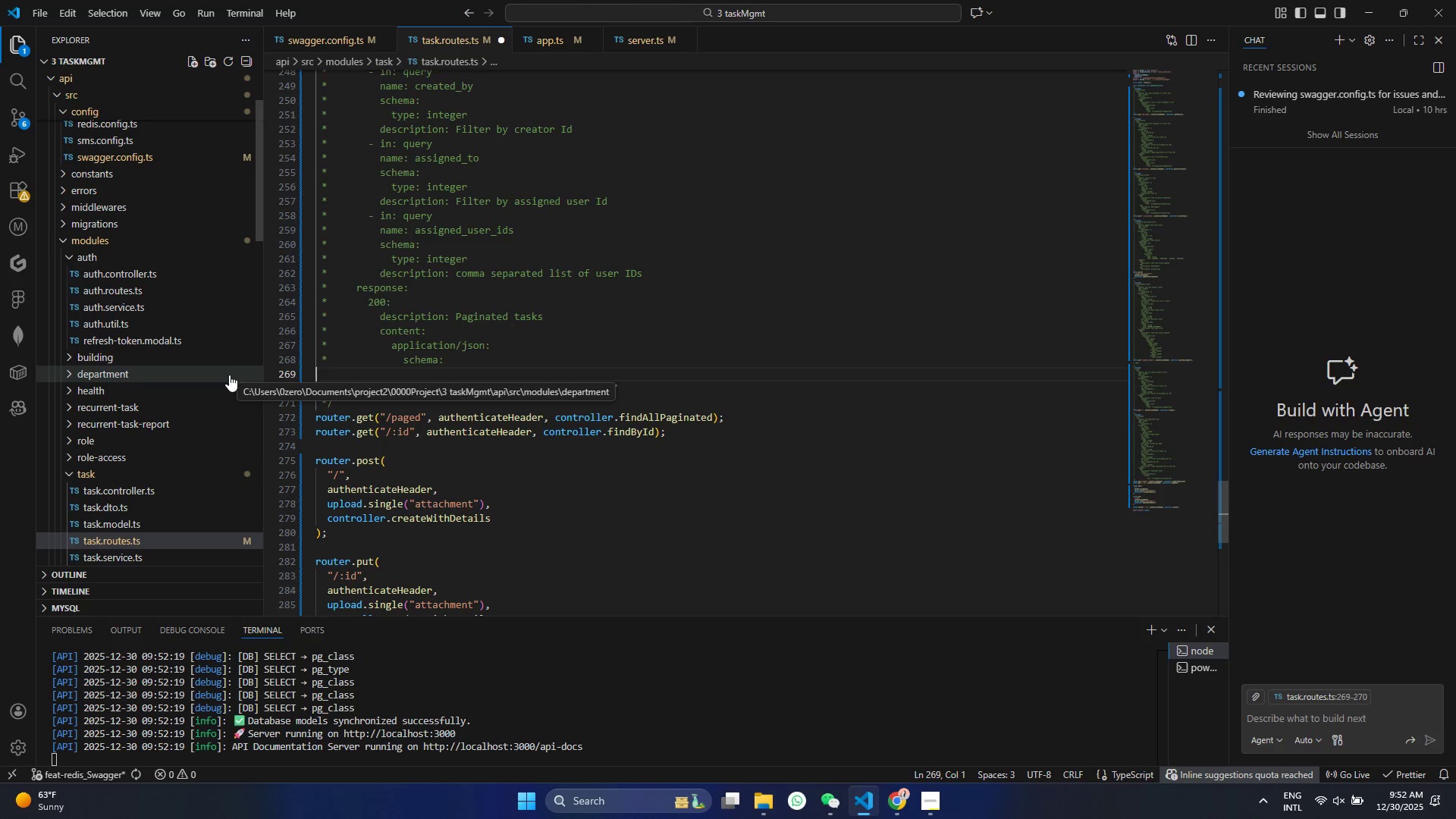 
key(Backspace)
 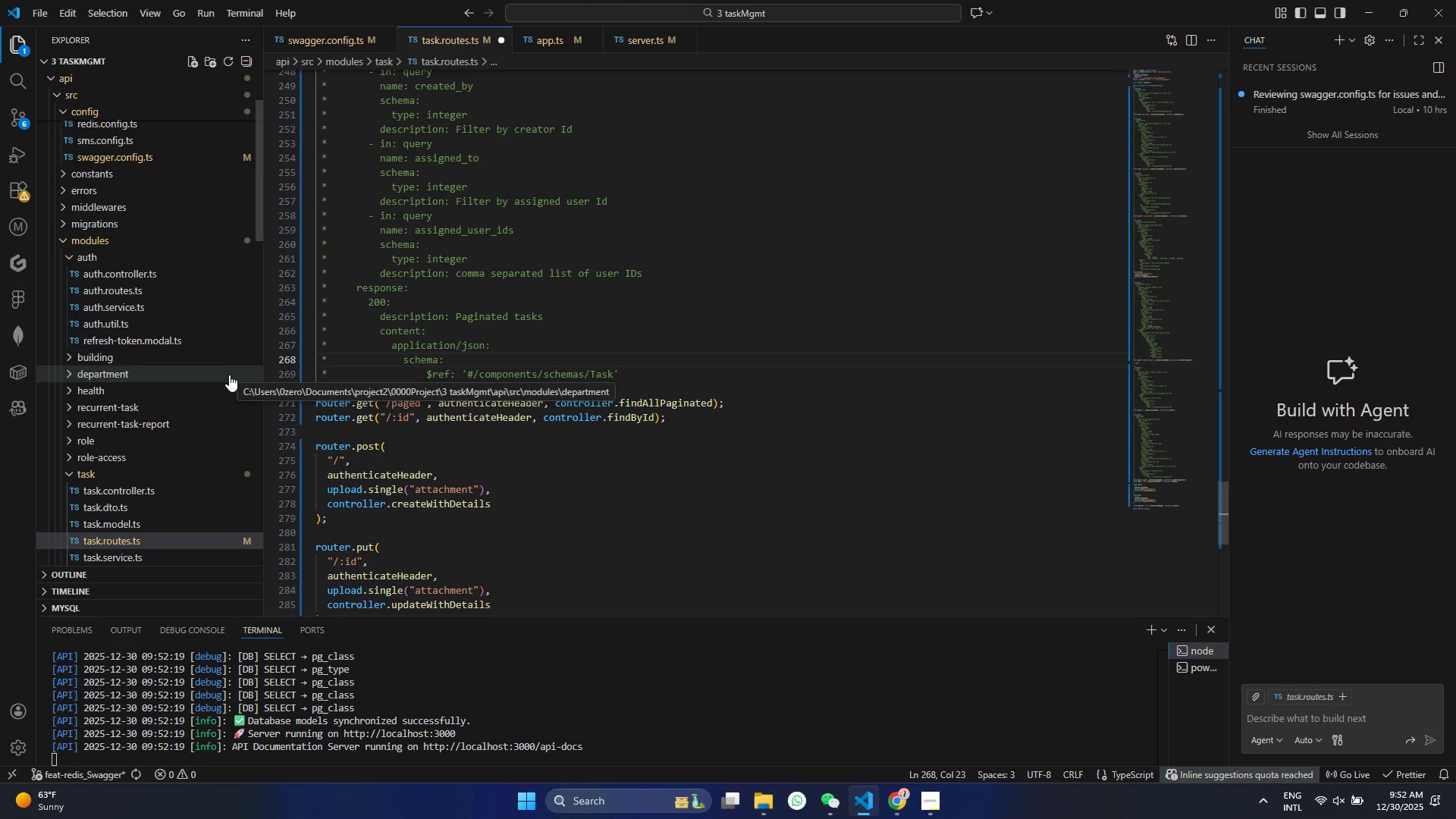 
key(ArrowDown)
 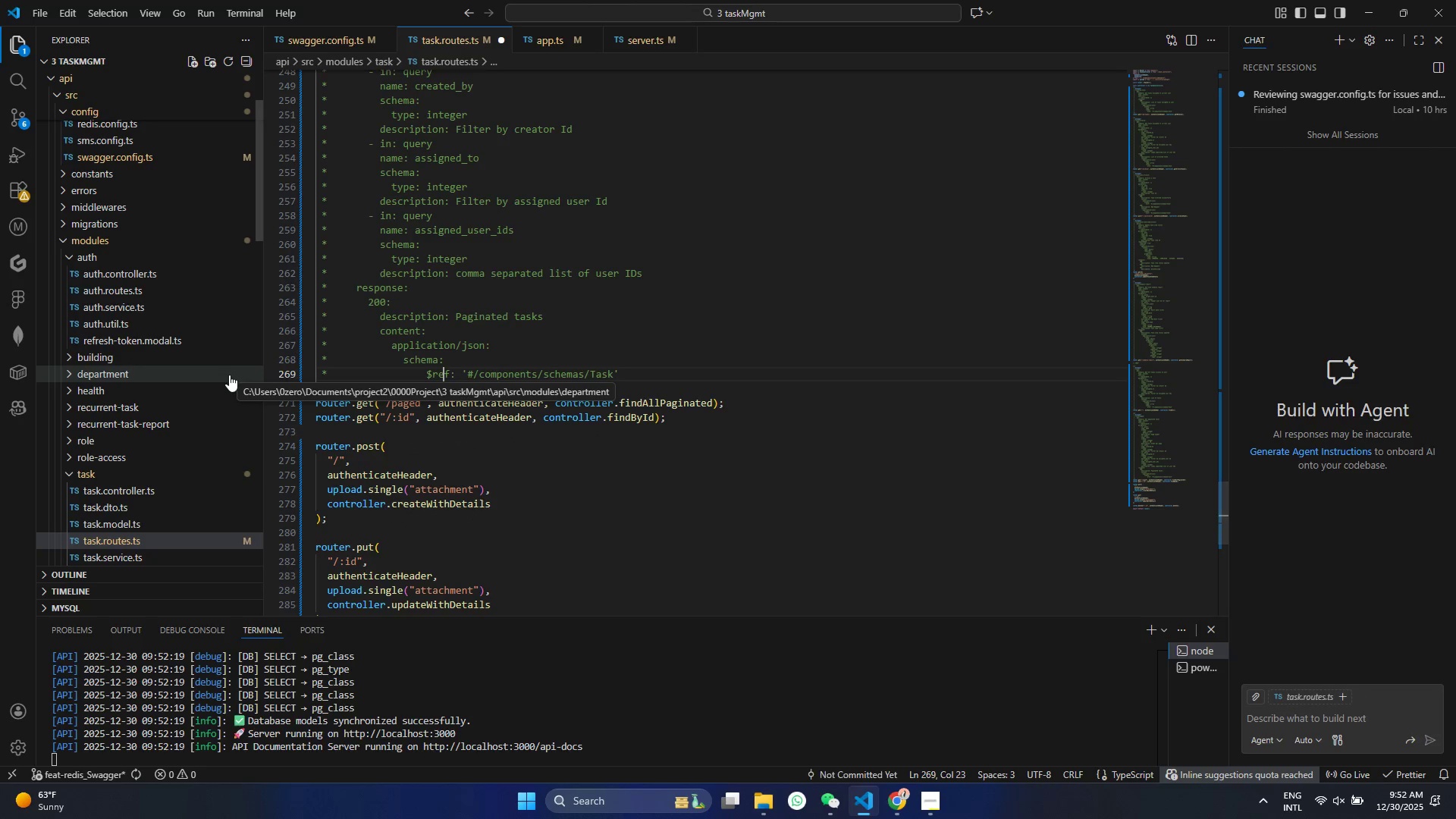 
key(ArrowLeft)
 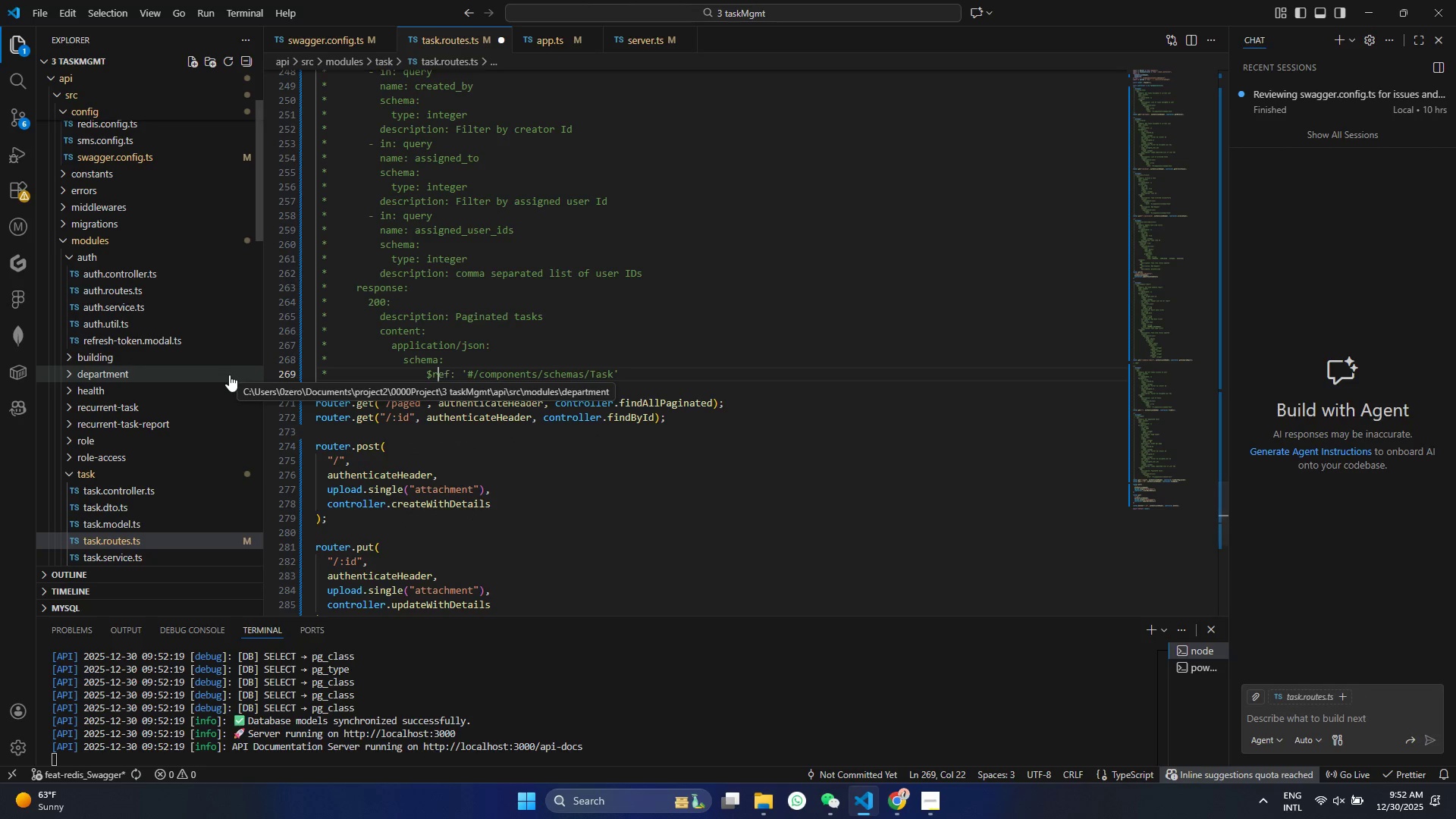 
key(ArrowLeft)
 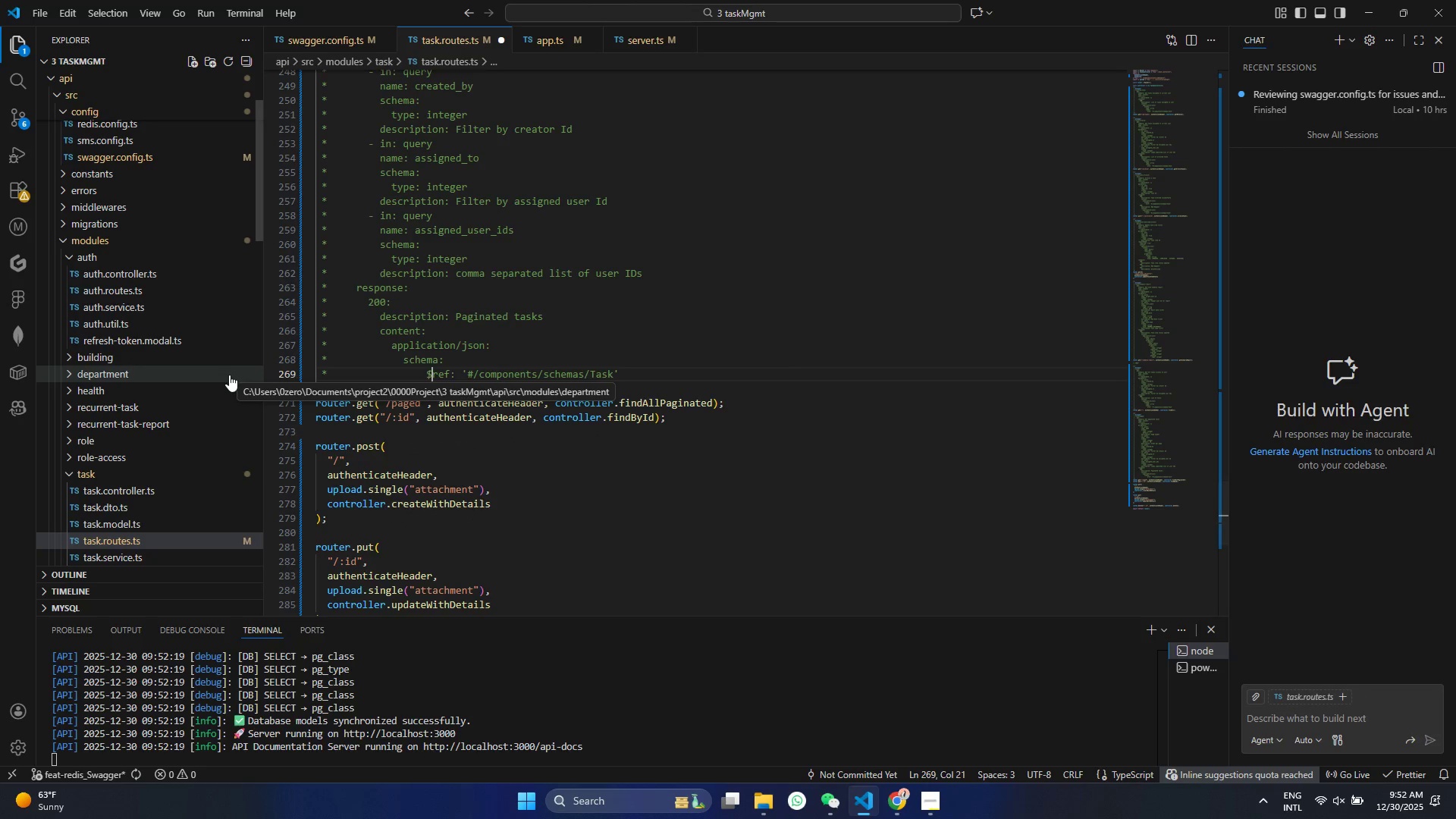 
key(ArrowLeft)
 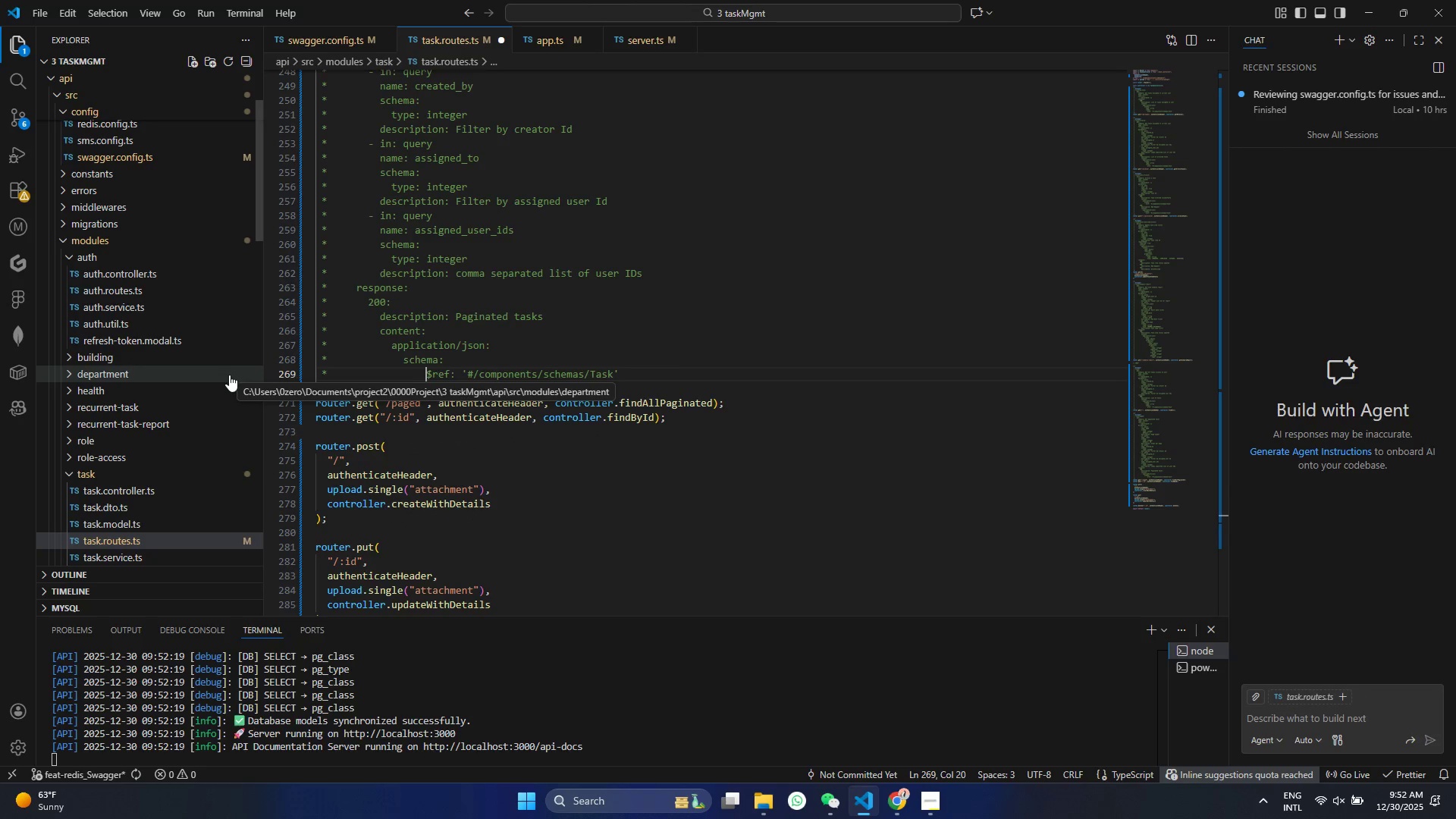 
key(Backspace)
 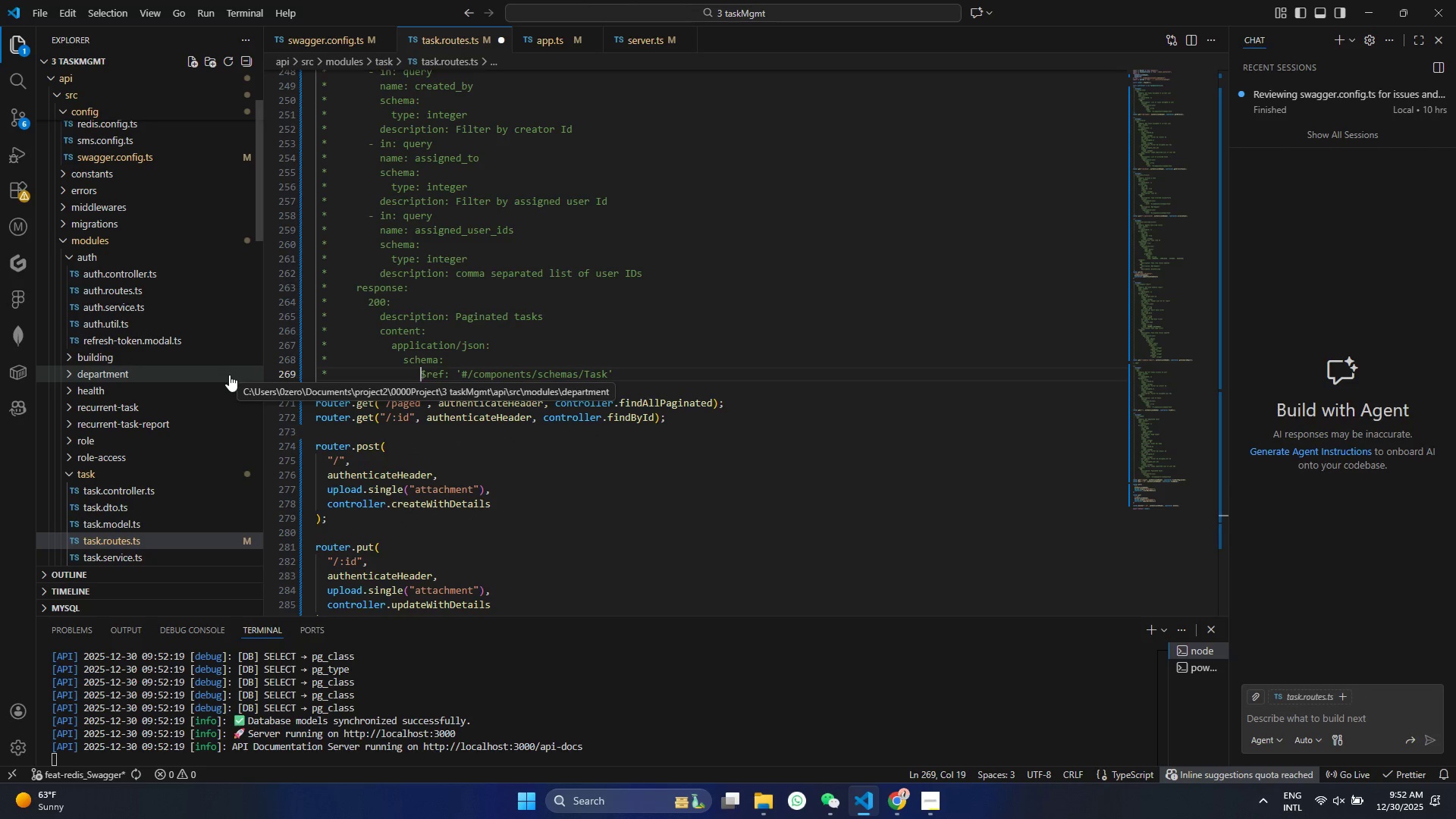 
key(Backspace)
 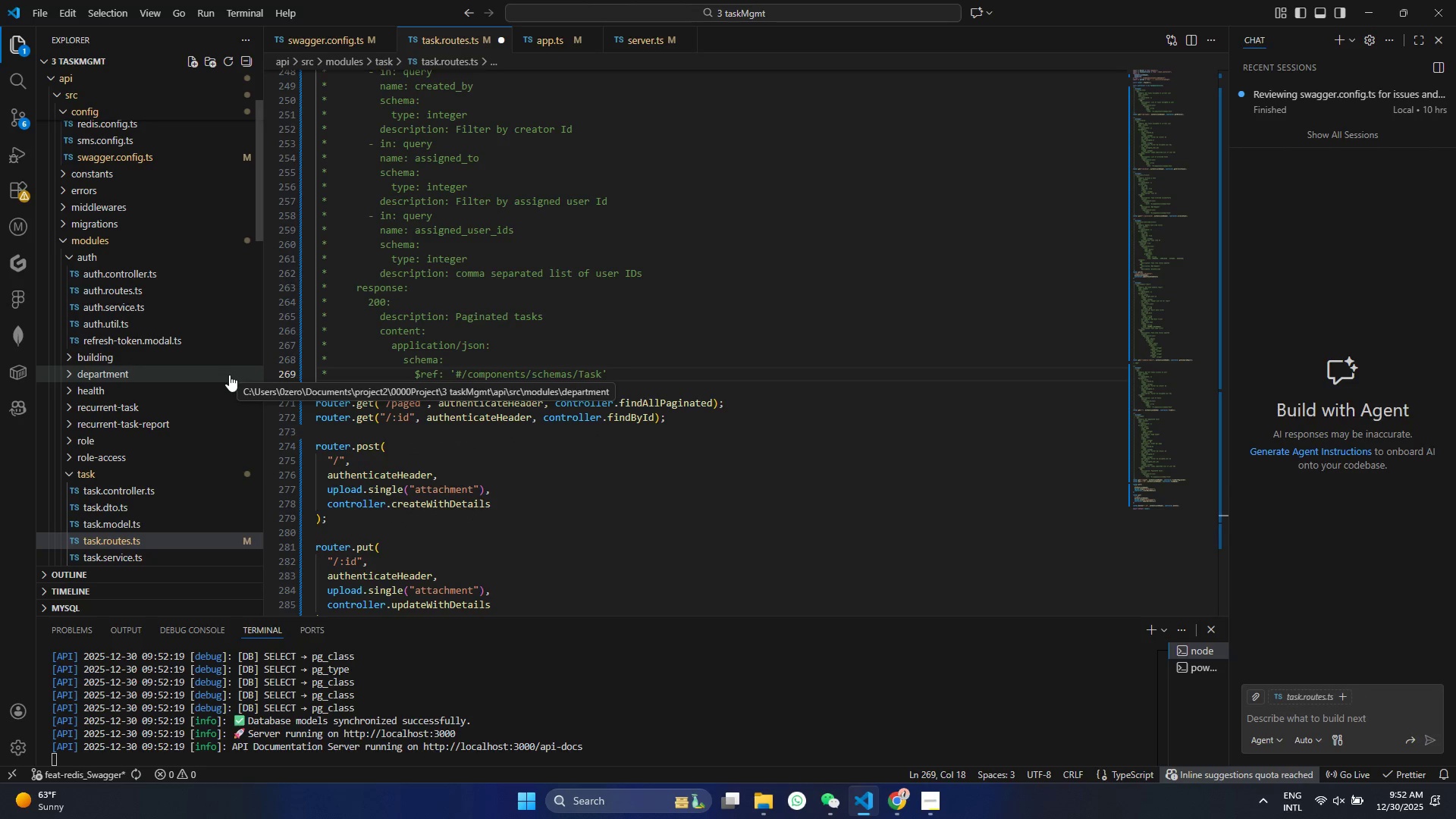 
key(Control+S)
 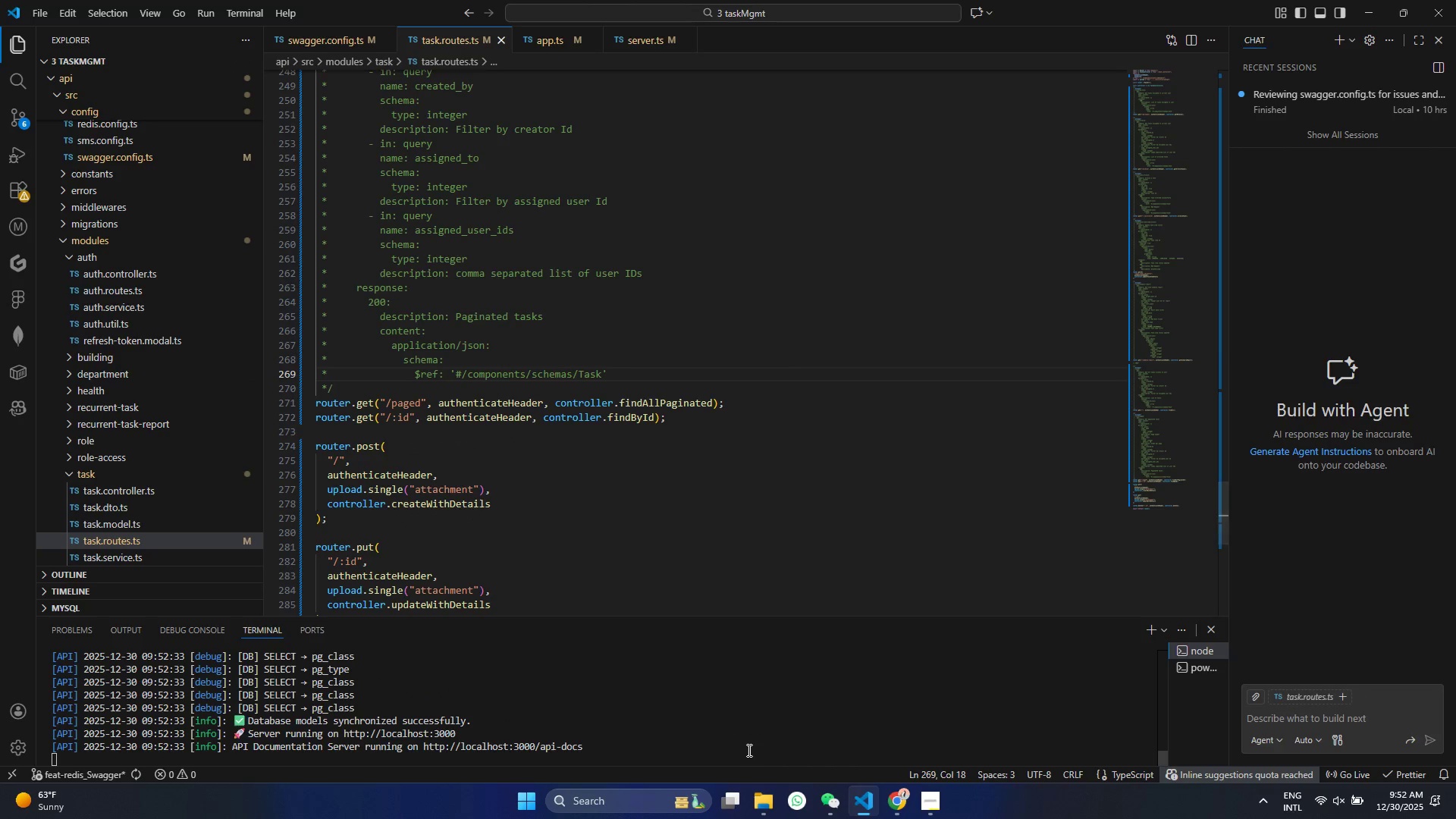 
left_click([894, 795])
 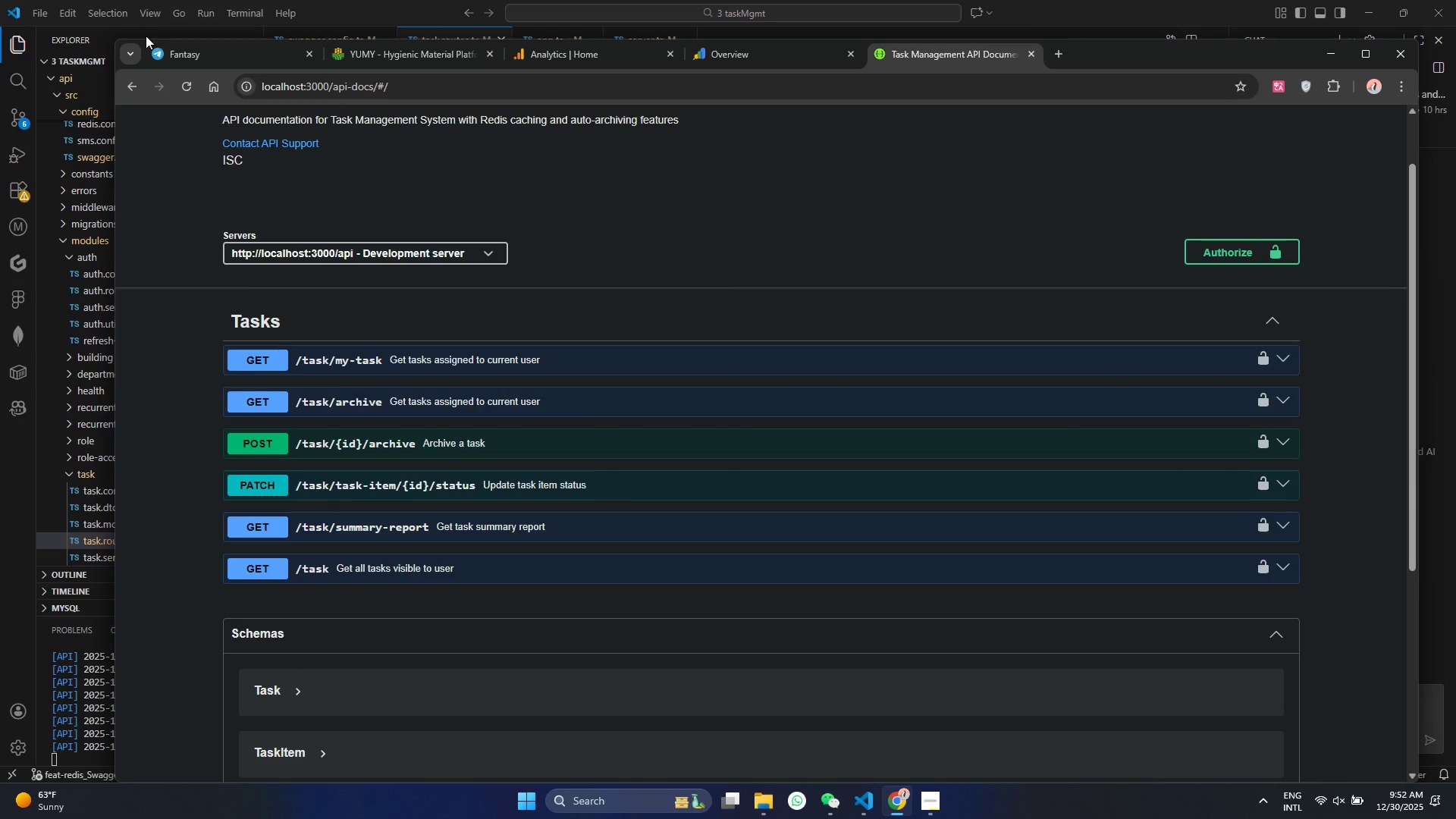 
left_click([183, 89])
 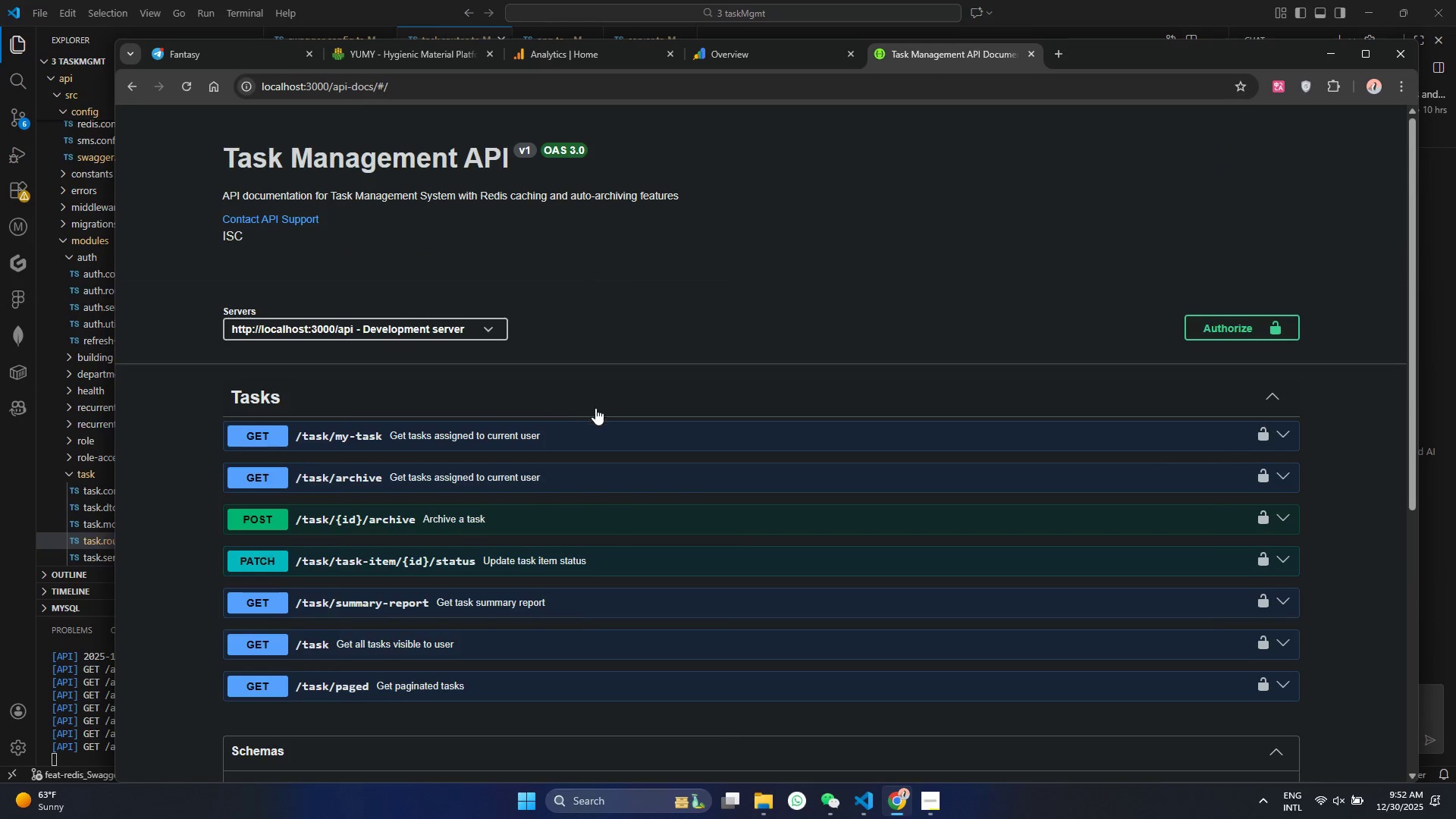 
scroll: coordinate [613, 441], scroll_direction: down, amount: 8.0
 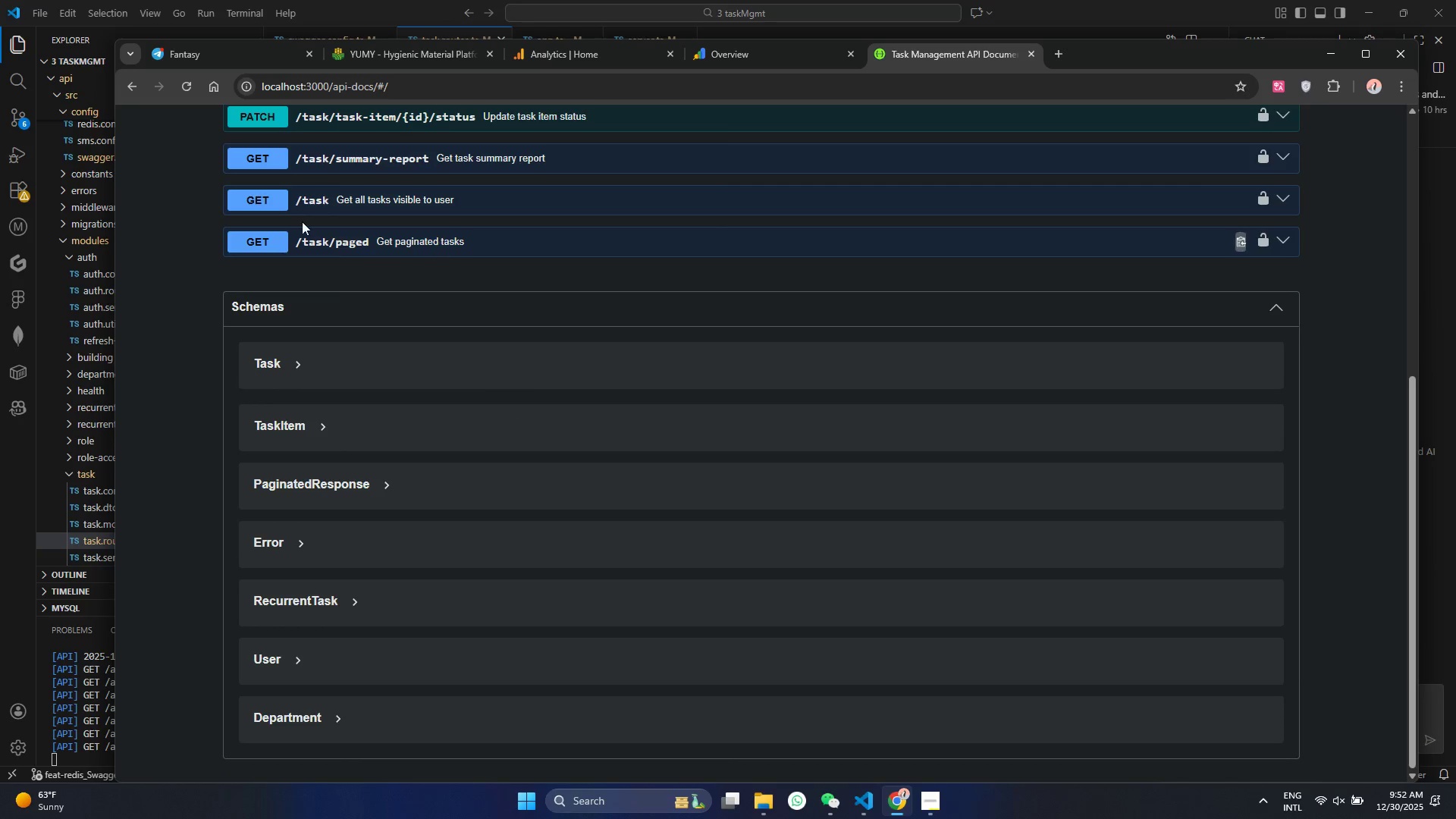 
left_click([385, 235])
 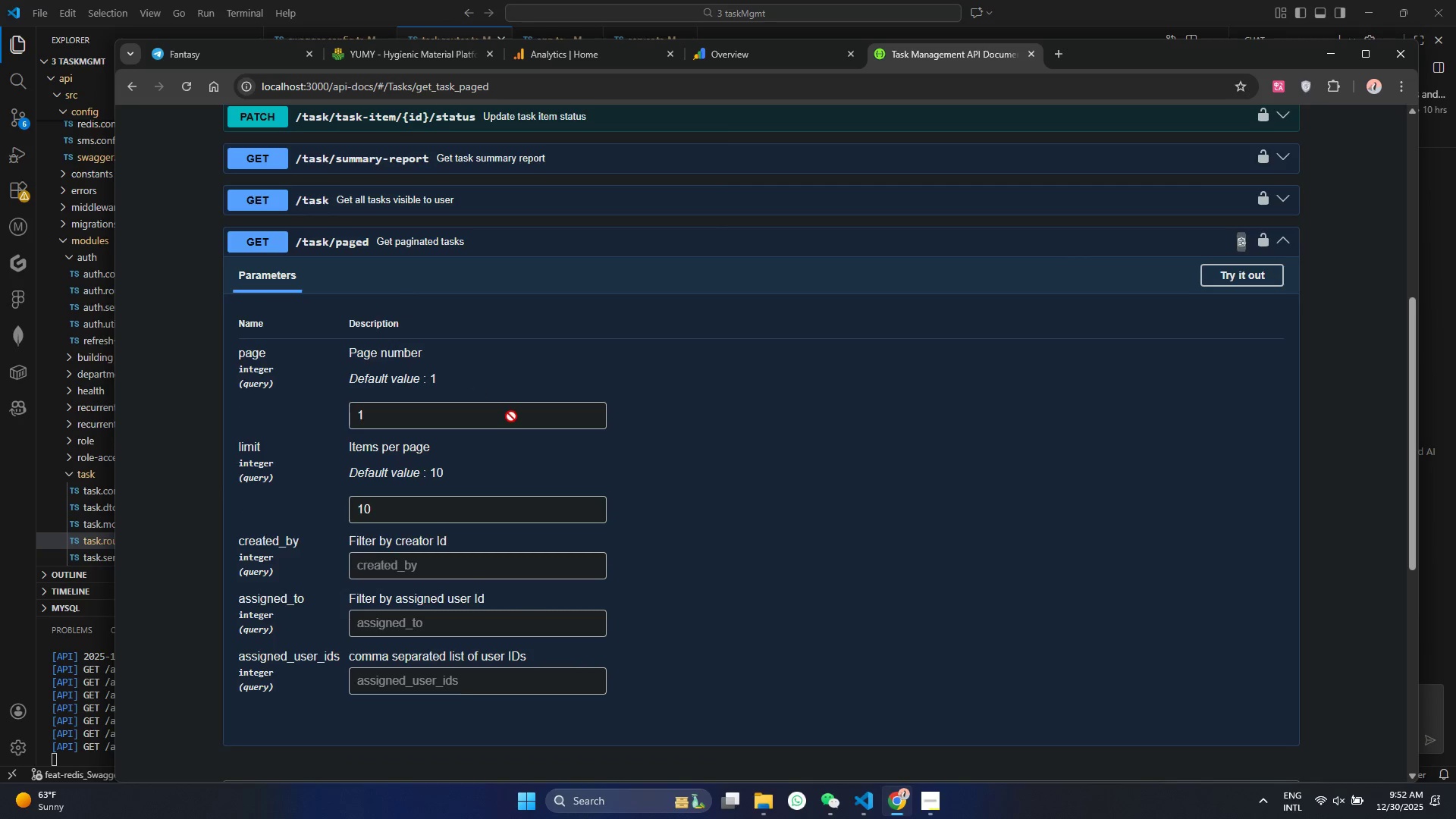 
scroll: coordinate [464, 412], scroll_direction: down, amount: 2.0
 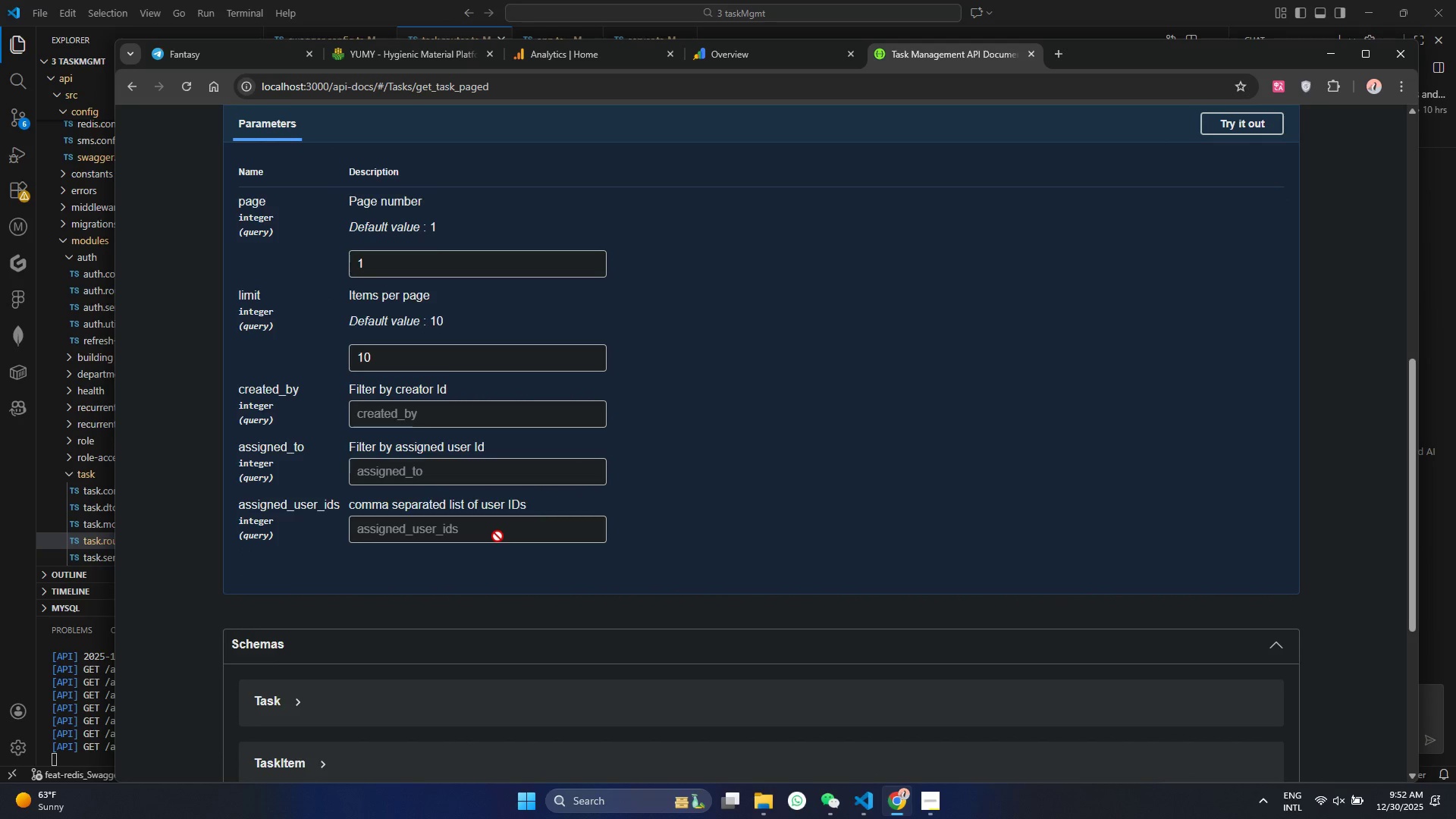 
wait(6.09)
 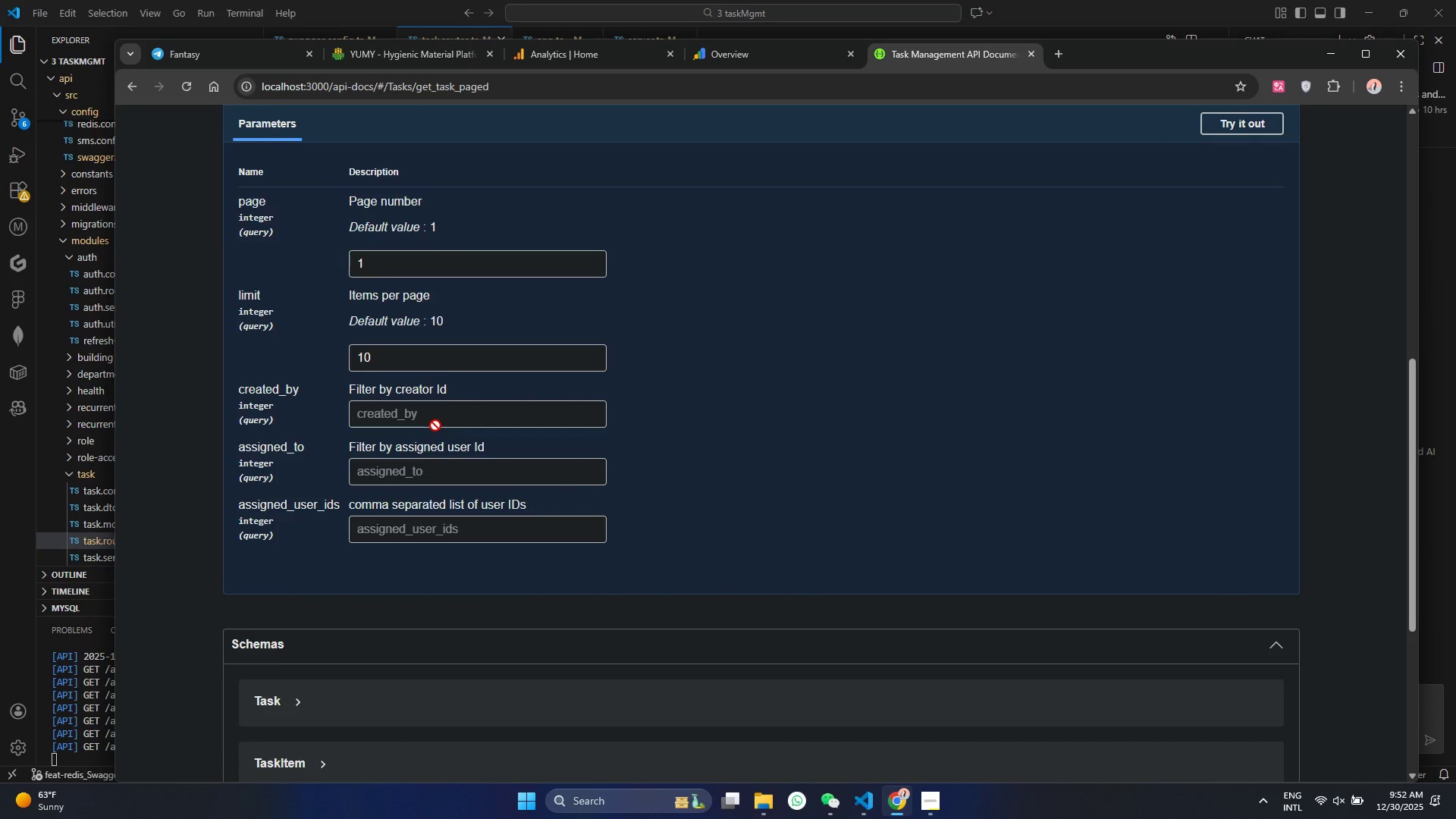 
scroll: coordinate [497, 536], scroll_direction: down, amount: 2.0
 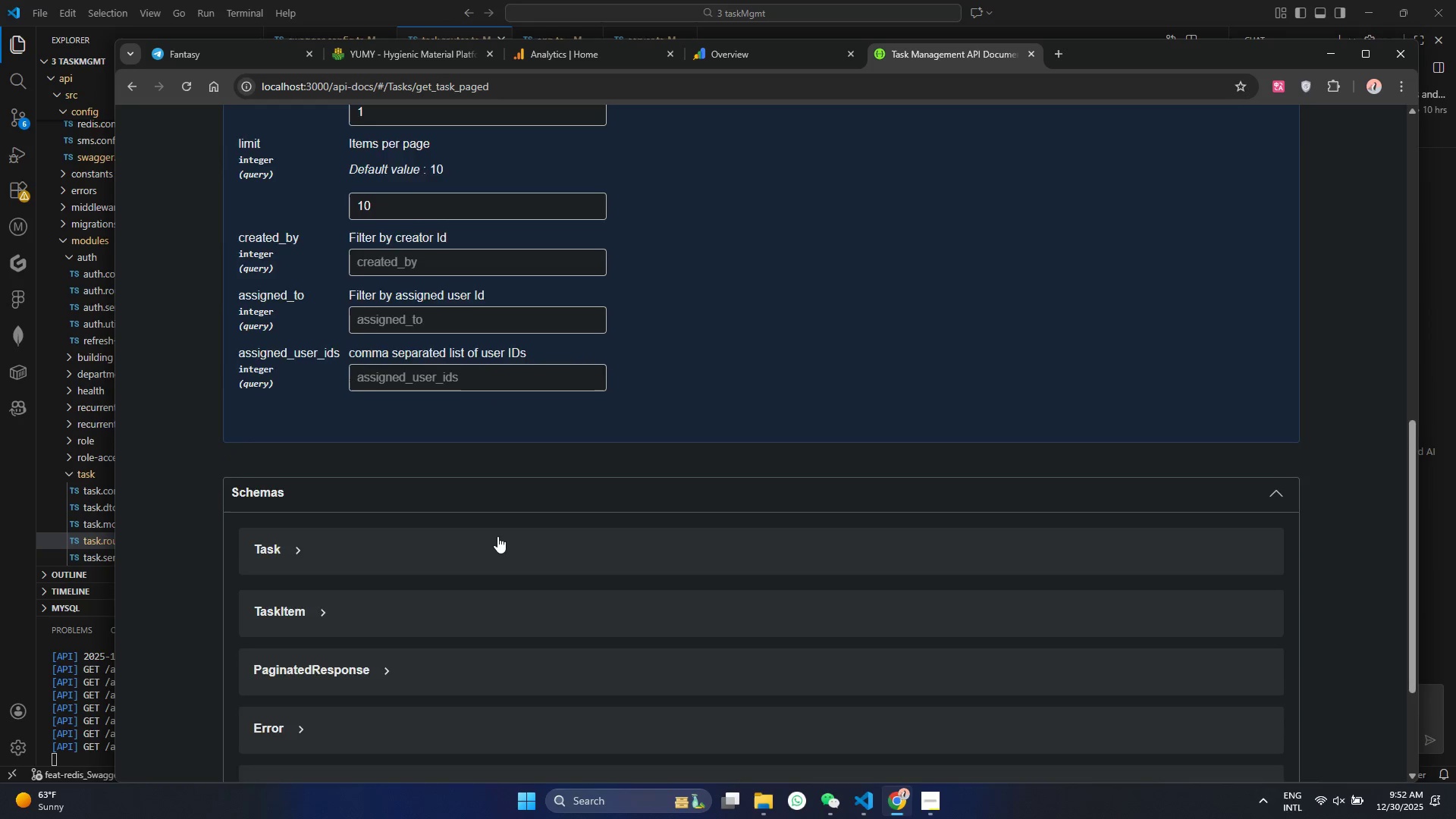 
scroll: coordinate [410, 394], scroll_direction: up, amount: 6.0
 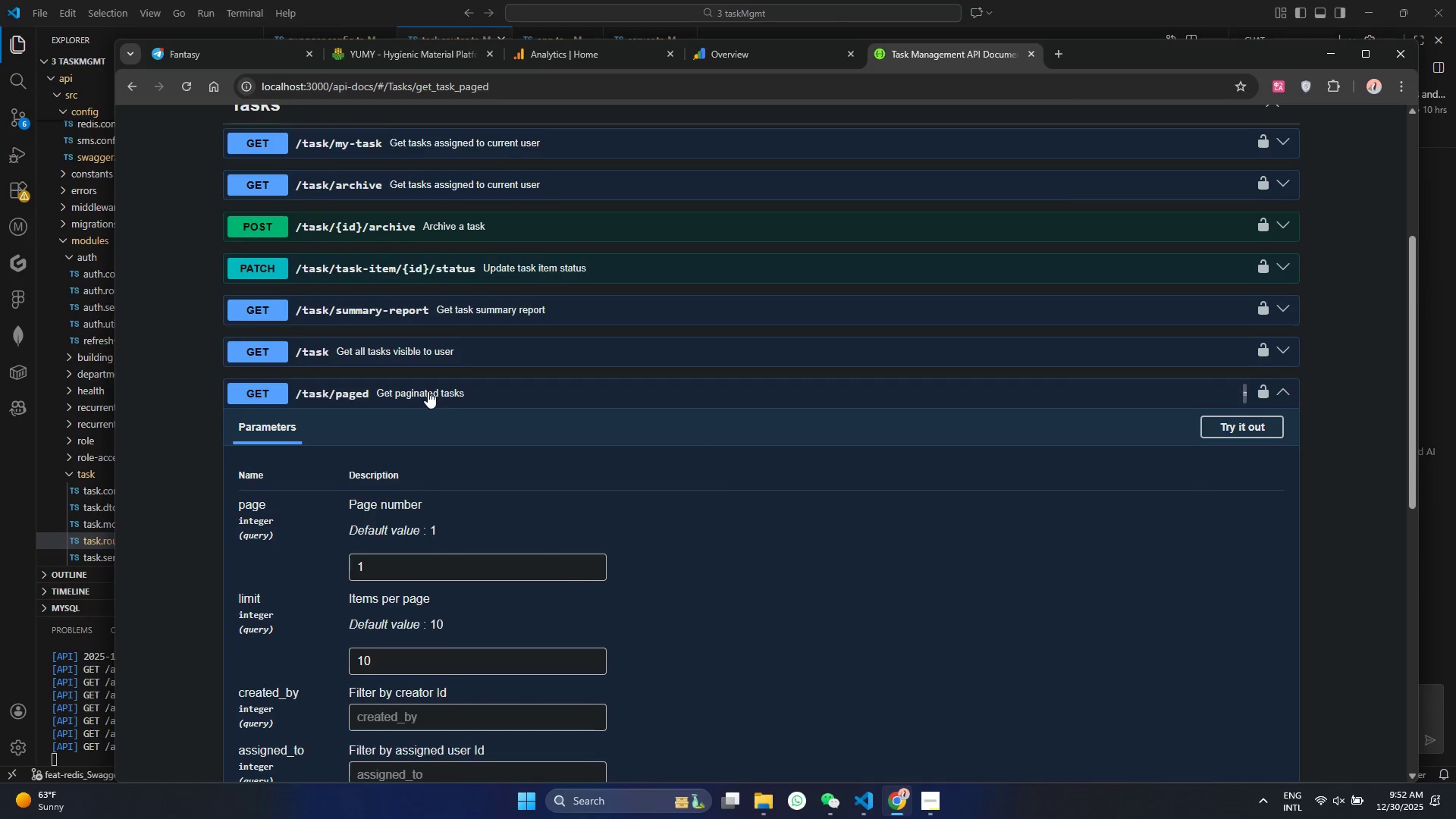 
left_click([428, 391])
 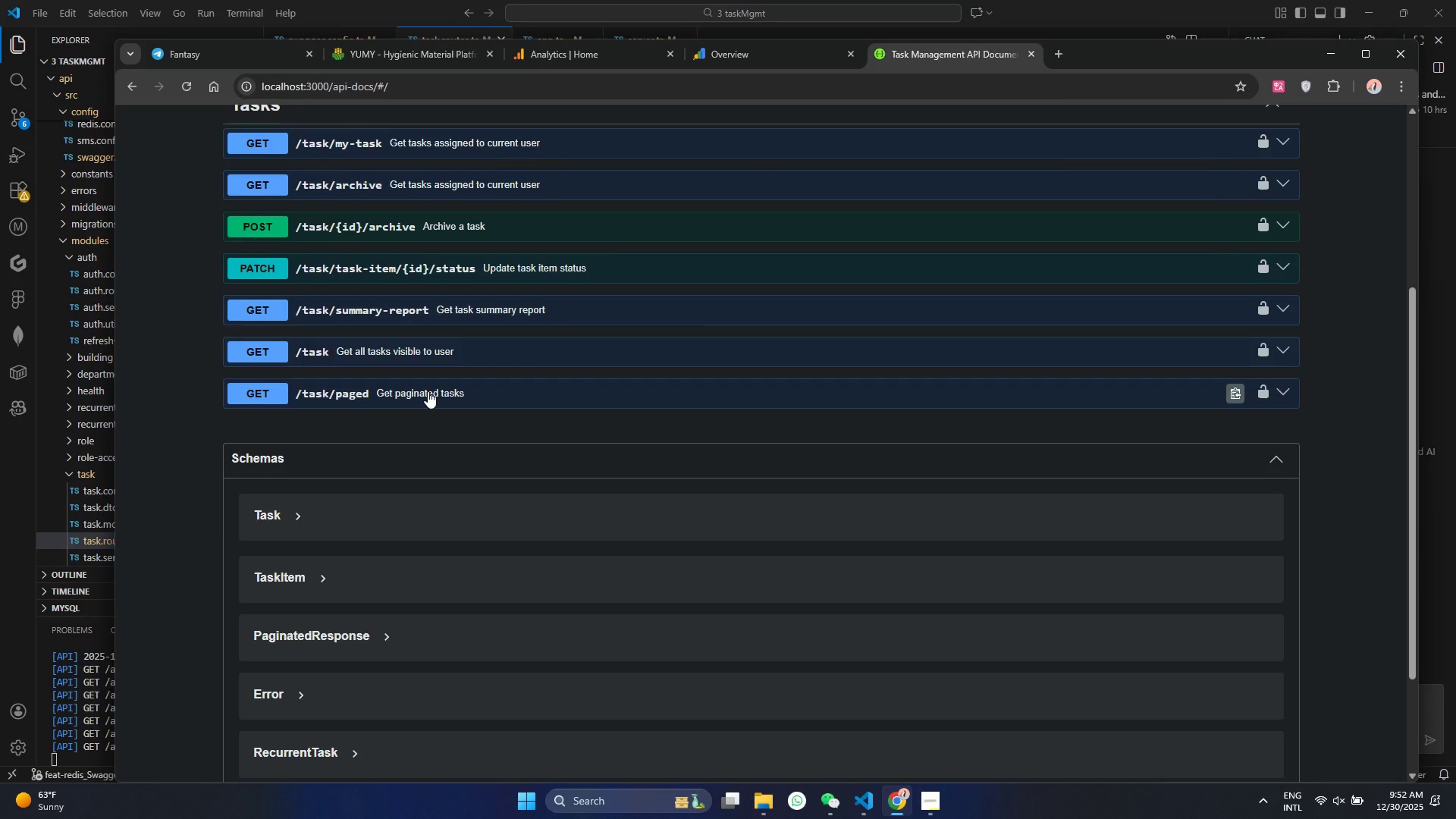 
scroll: coordinate [428, 391], scroll_direction: up, amount: 1.0
 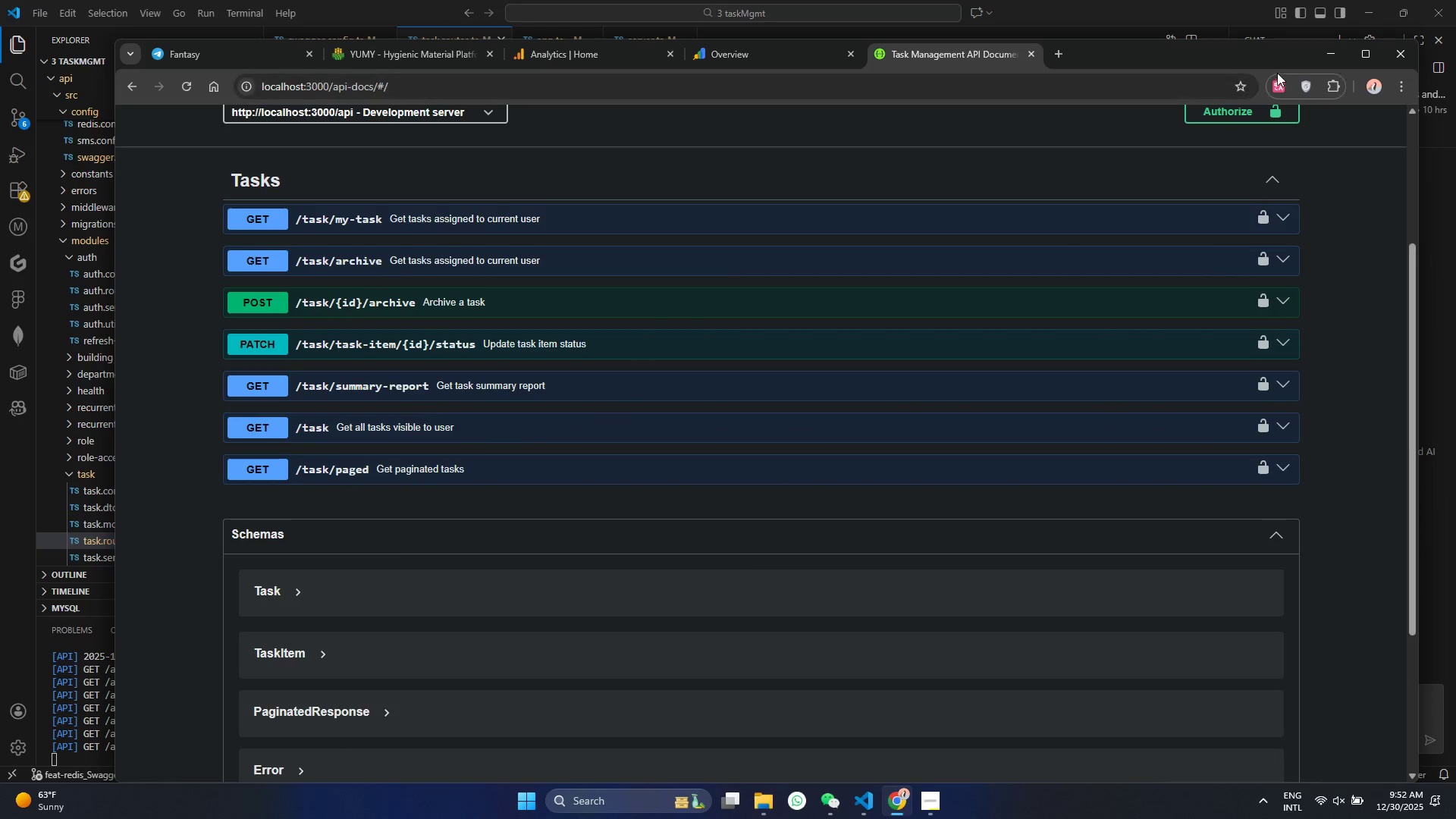 
left_click([1338, 59])
 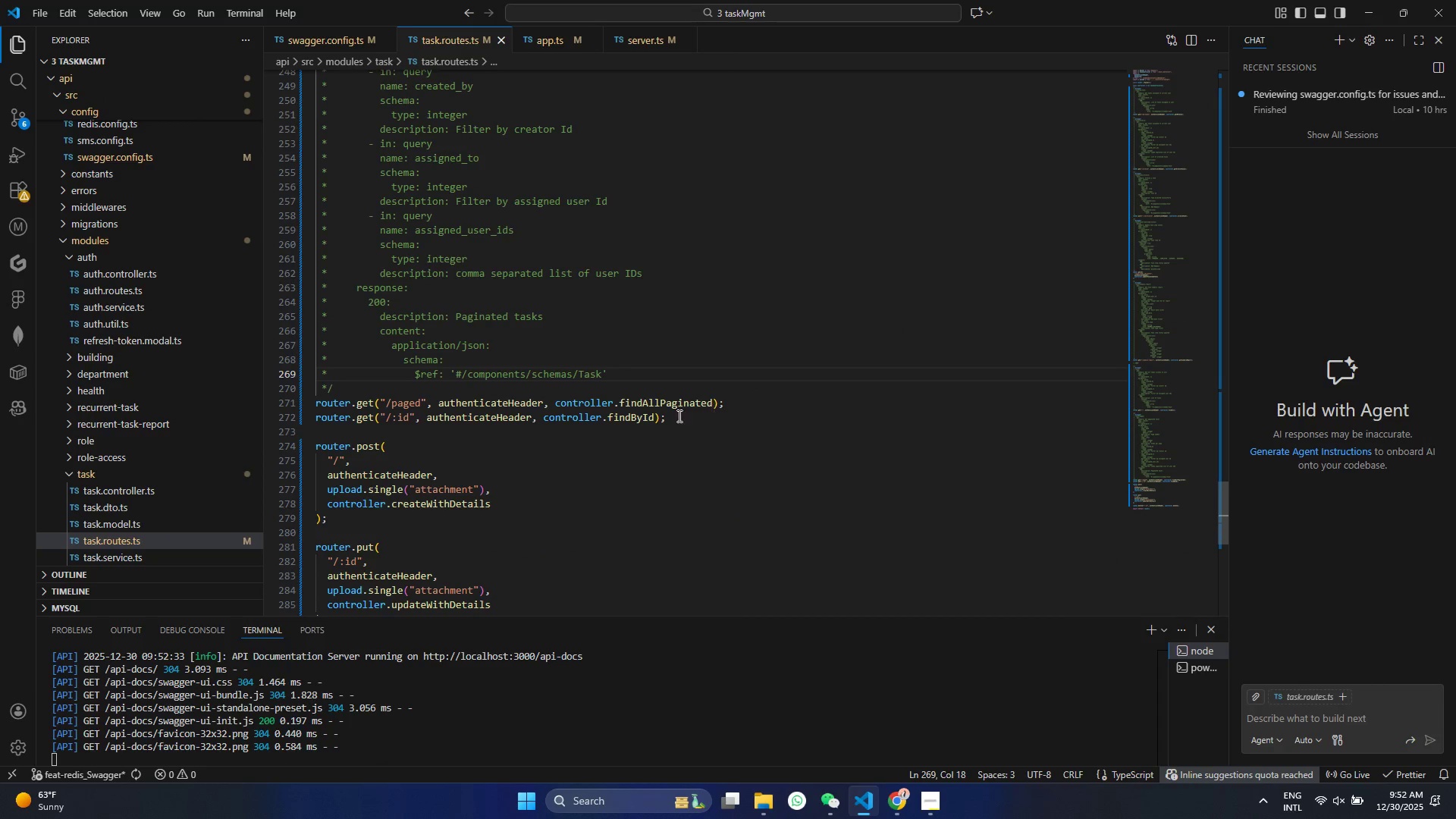 
left_click([738, 400])
 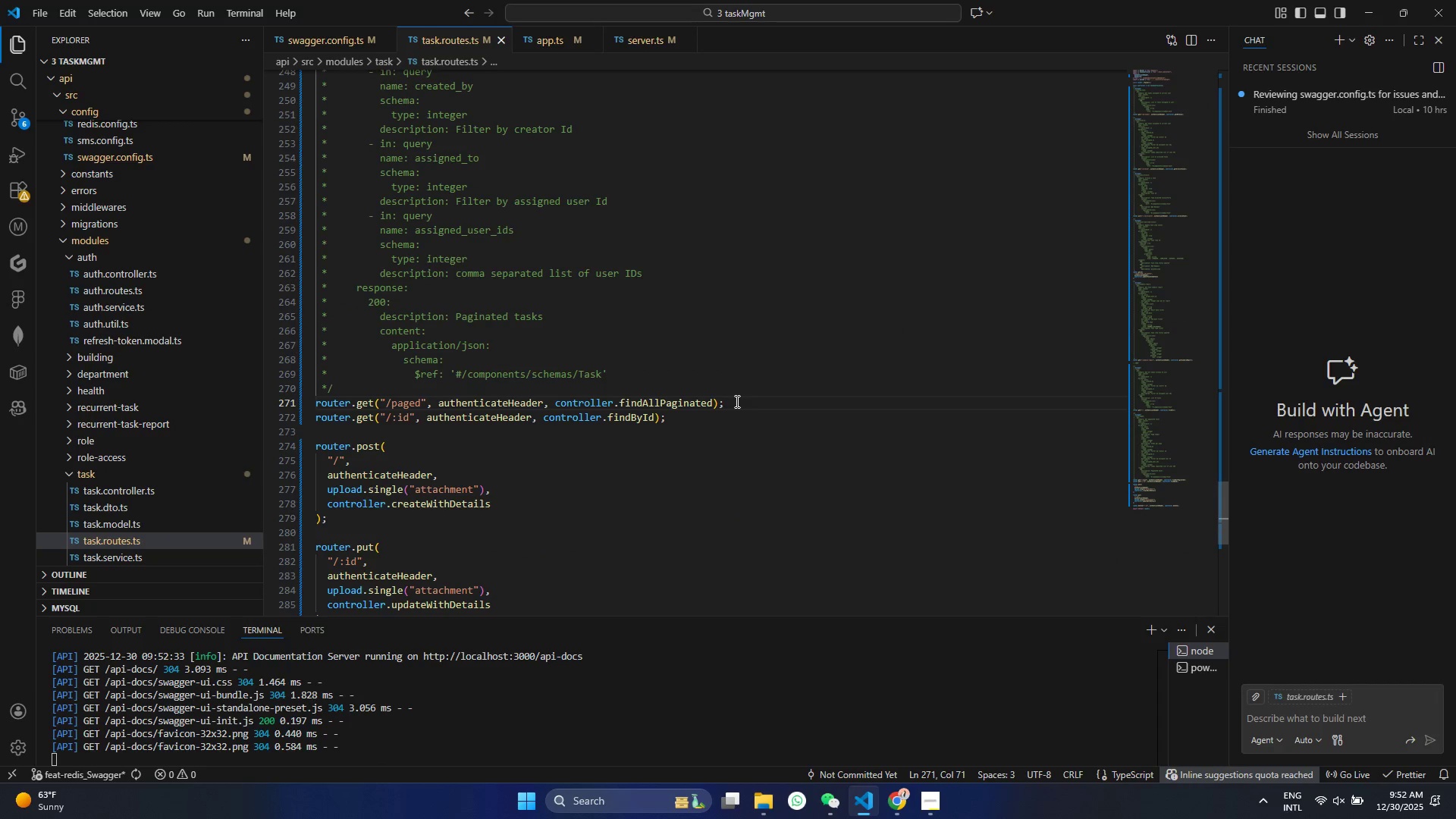 
key(Enter)
 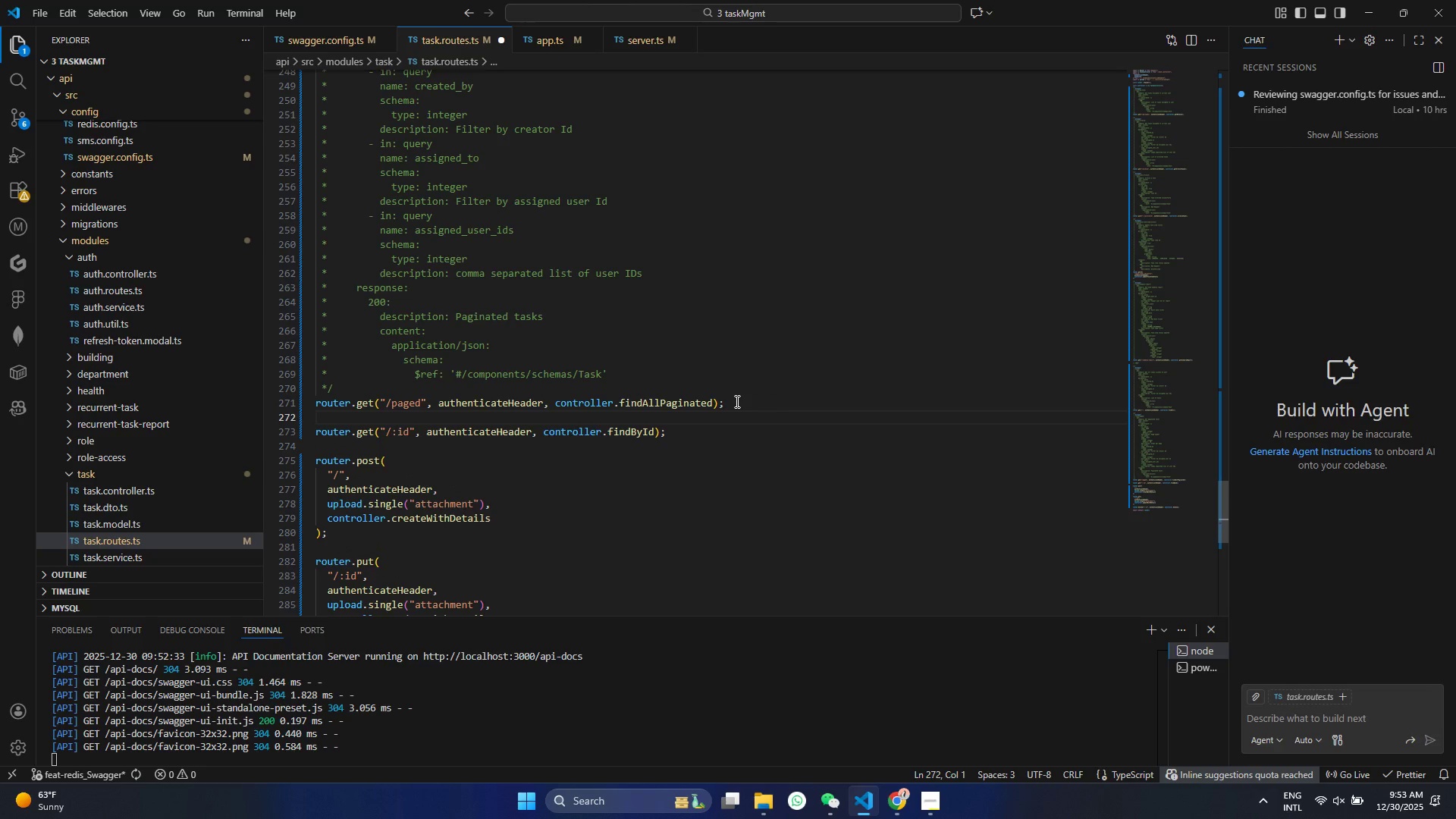 
key(Enter)
 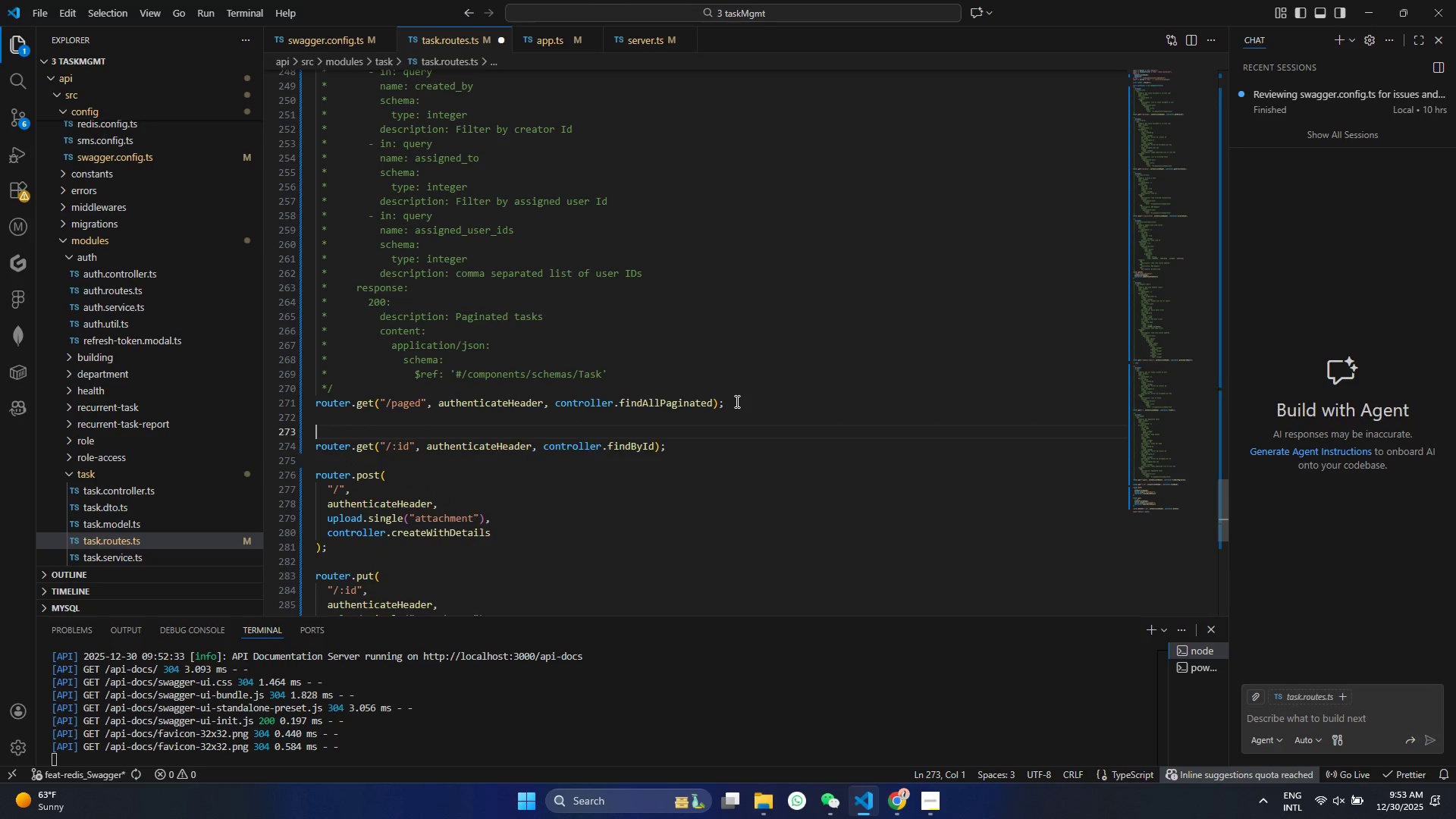 
key(Enter)
 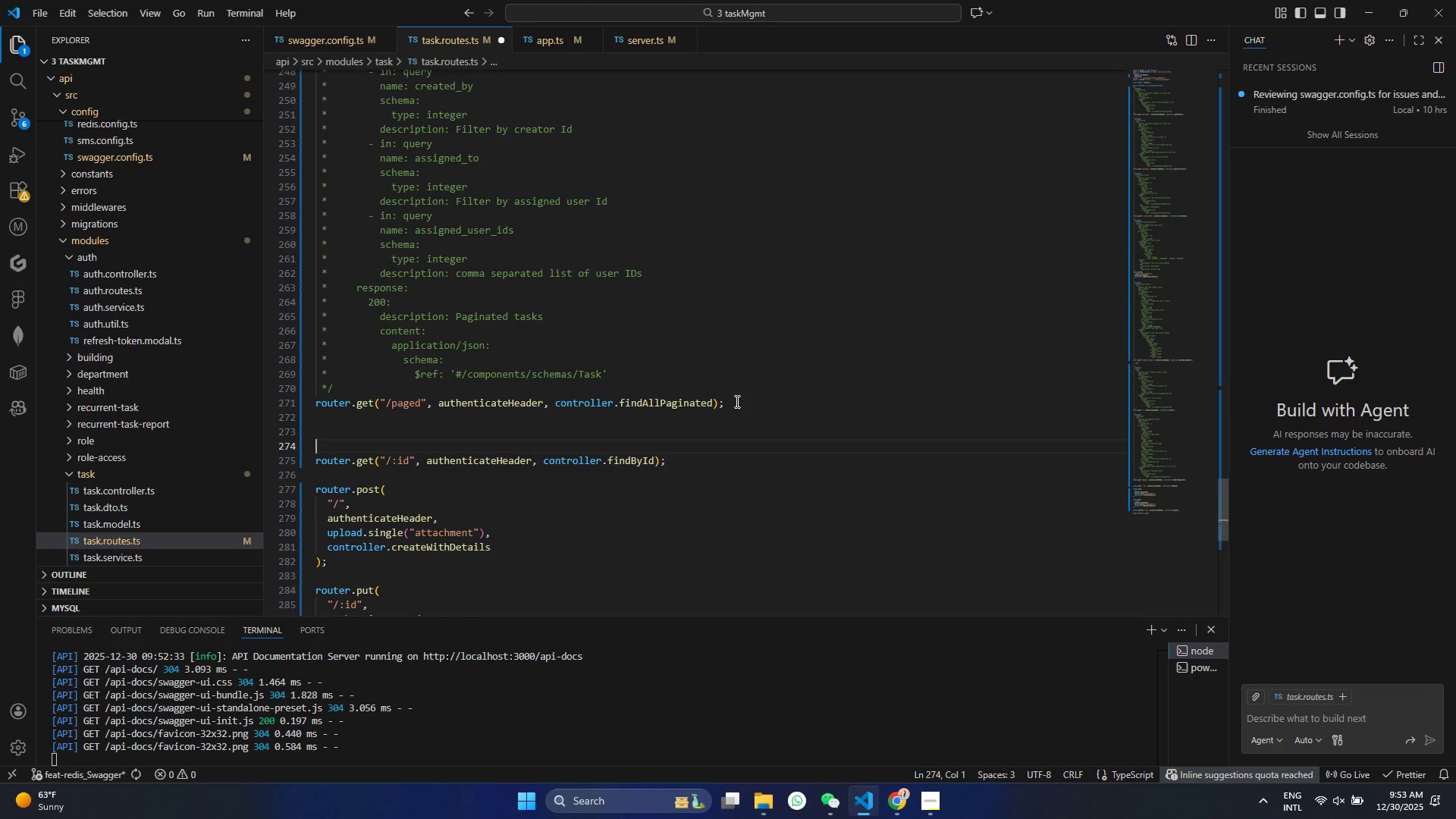 
key(Enter)
 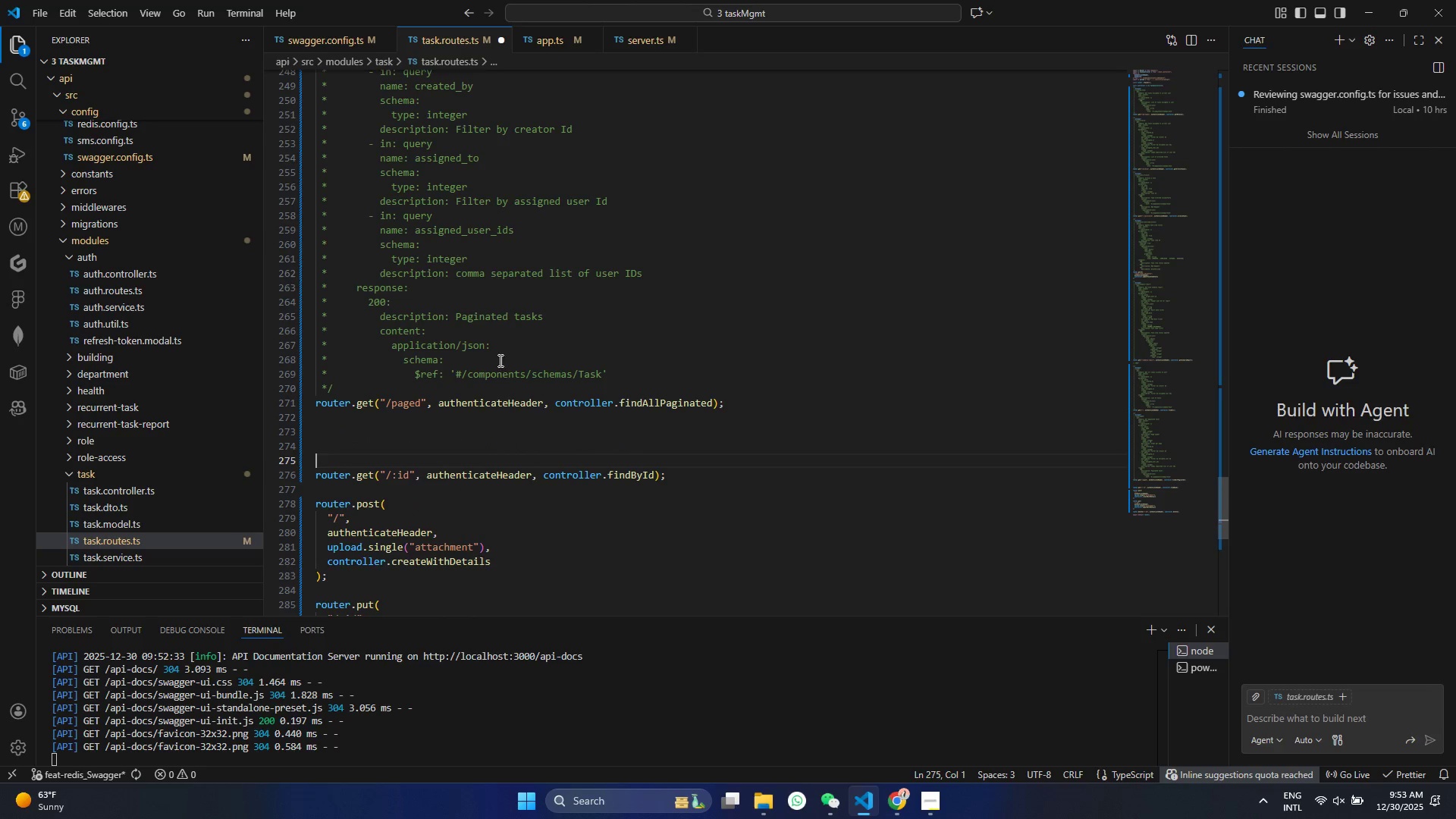 
scroll: coordinate [503, 414], scroll_direction: up, amount: 2.0
 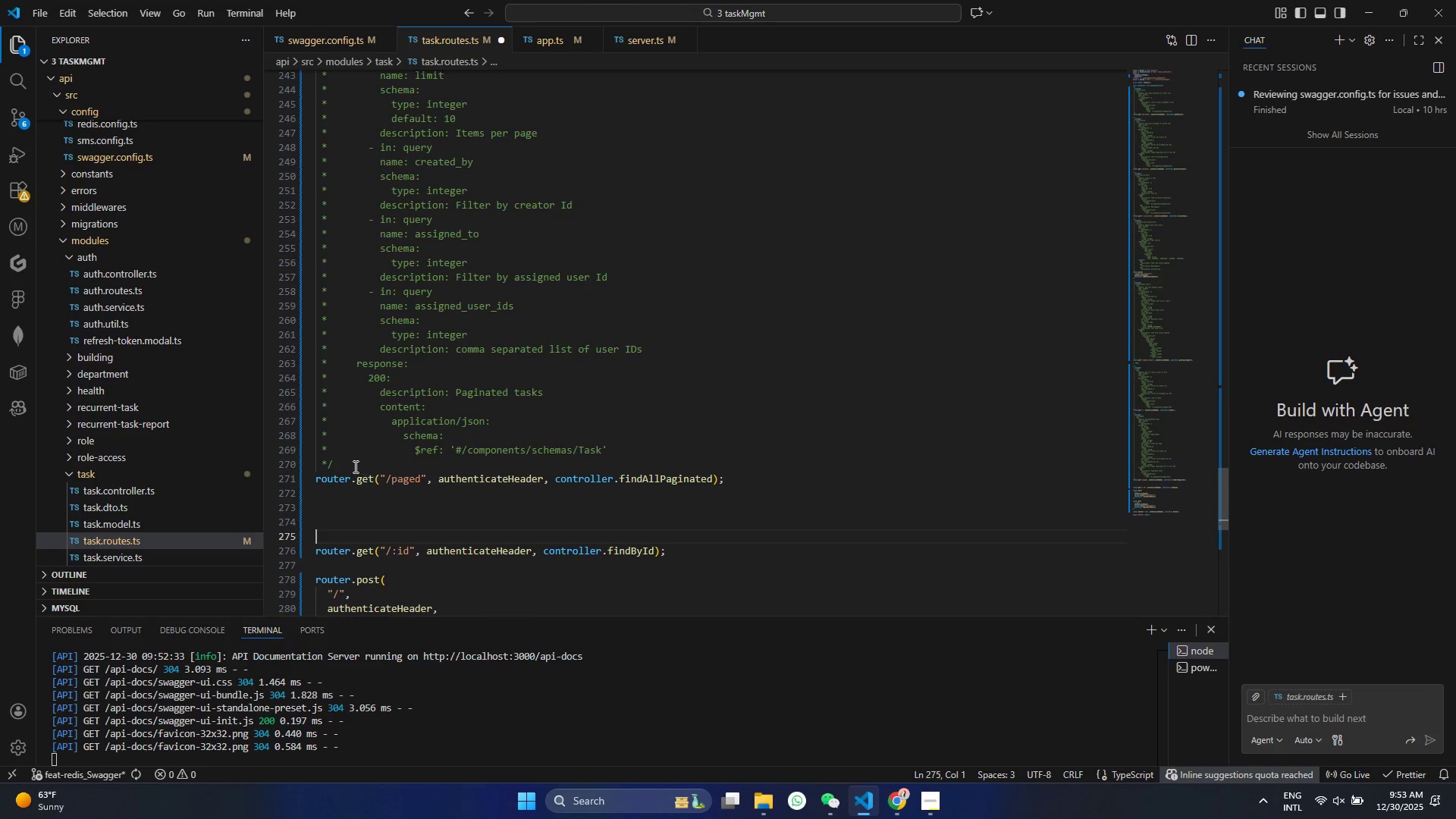 
left_click_drag(start_coordinate=[344, 460], to_coordinate=[260, 190])
 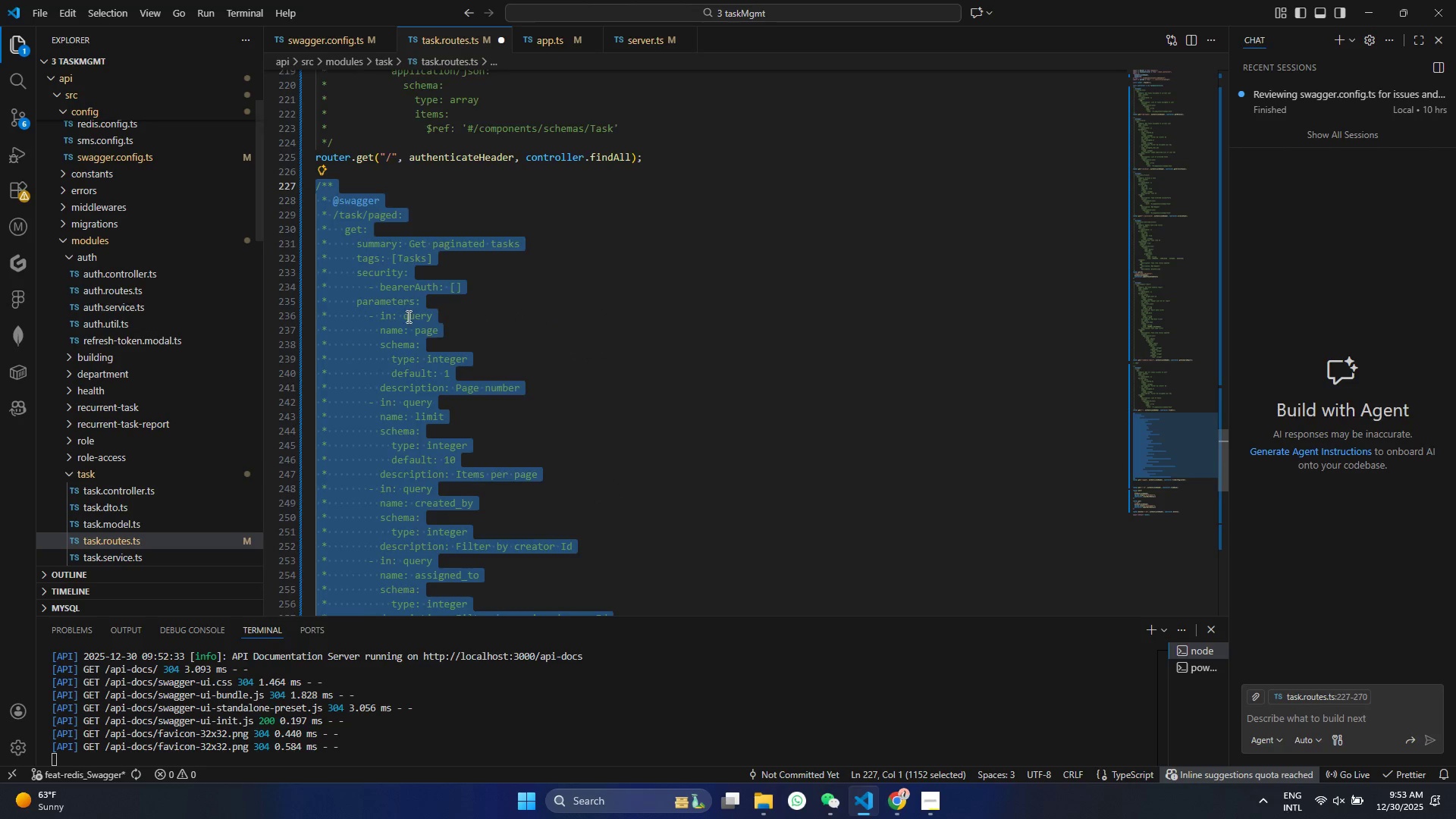 
scroll: coordinate [289, 338], scroll_direction: up, amount: 9.0
 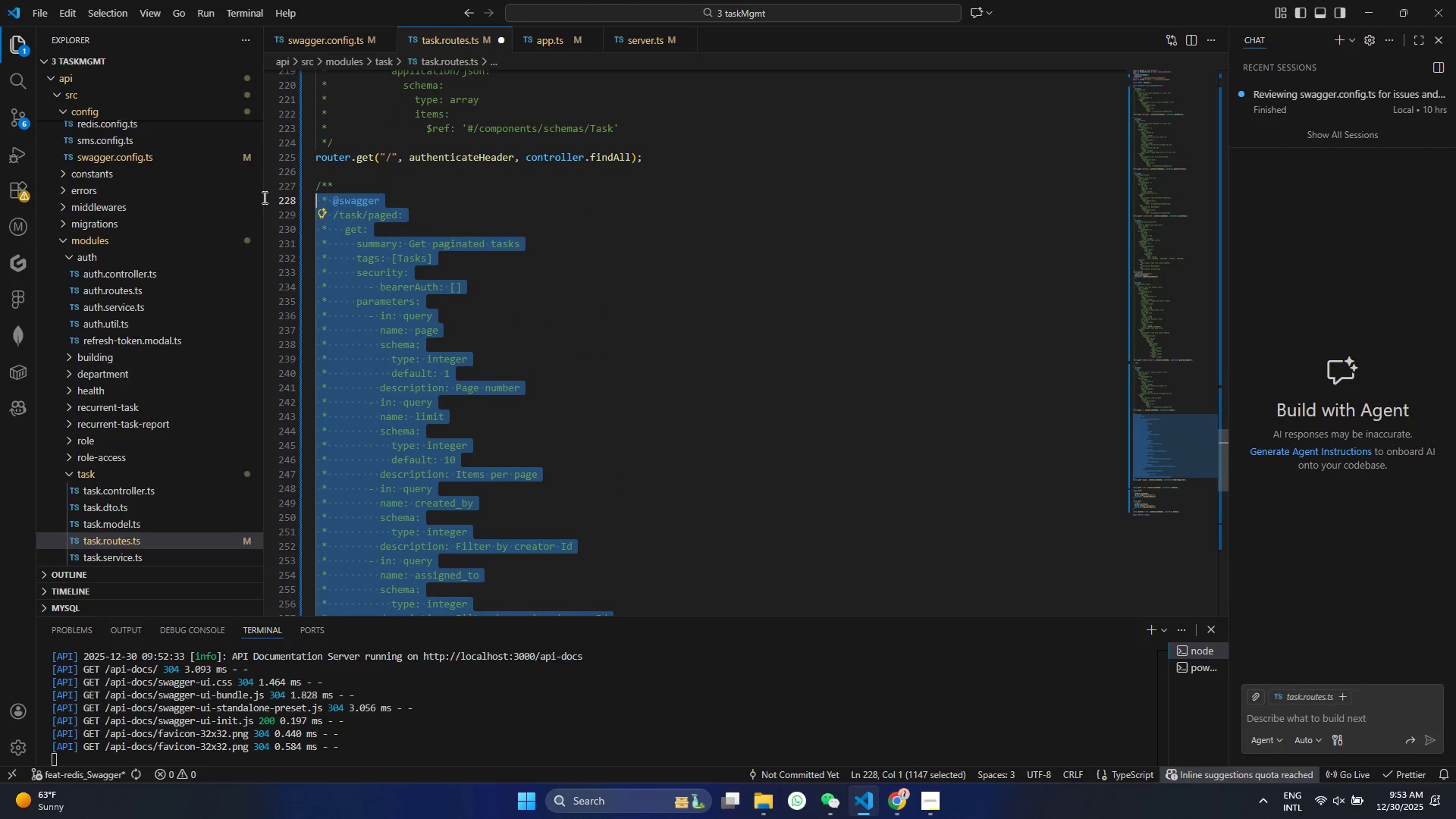 
key(Control+C)
 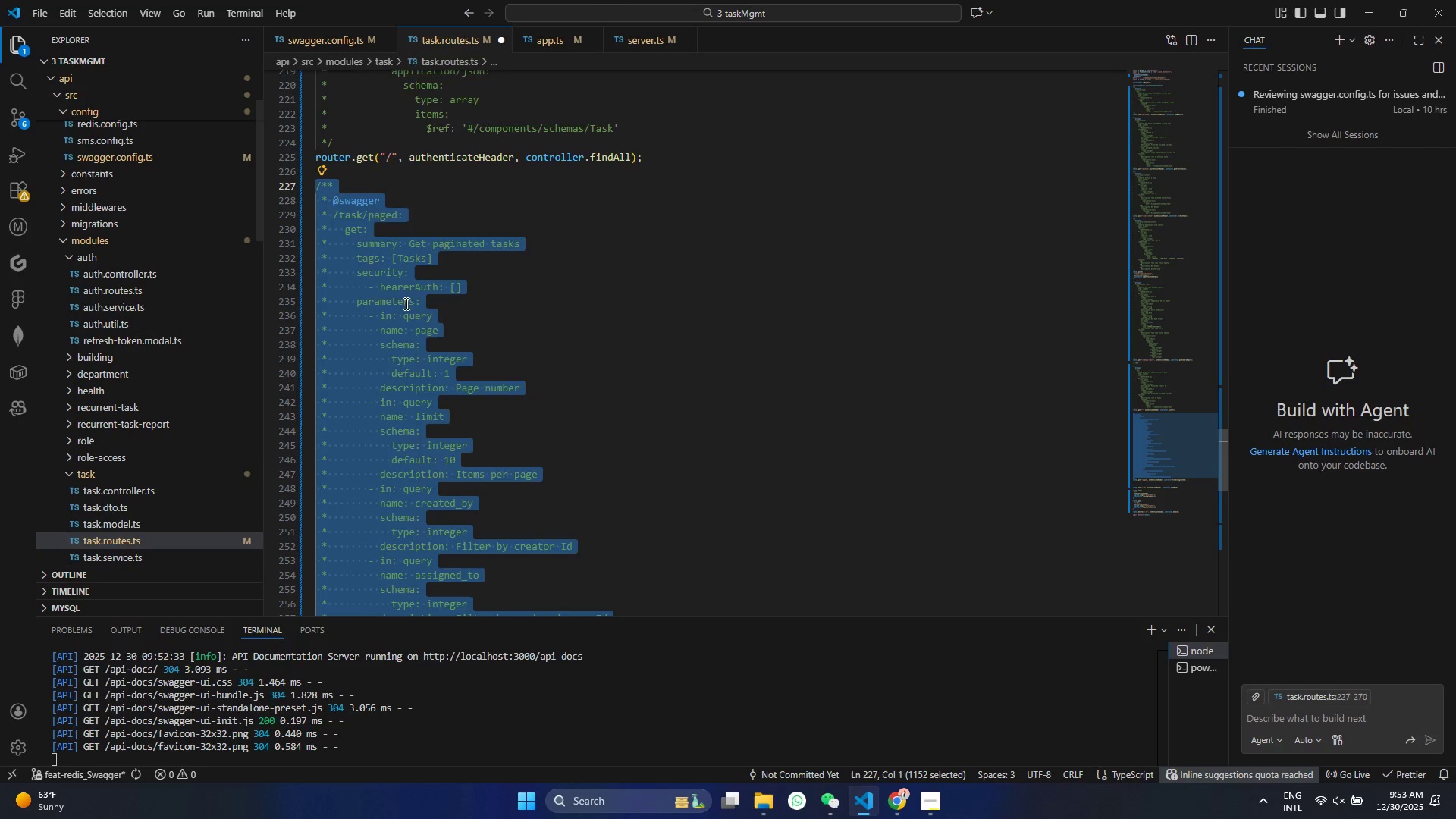 
scroll: coordinate [400, 365], scroll_direction: down, amount: 13.0
 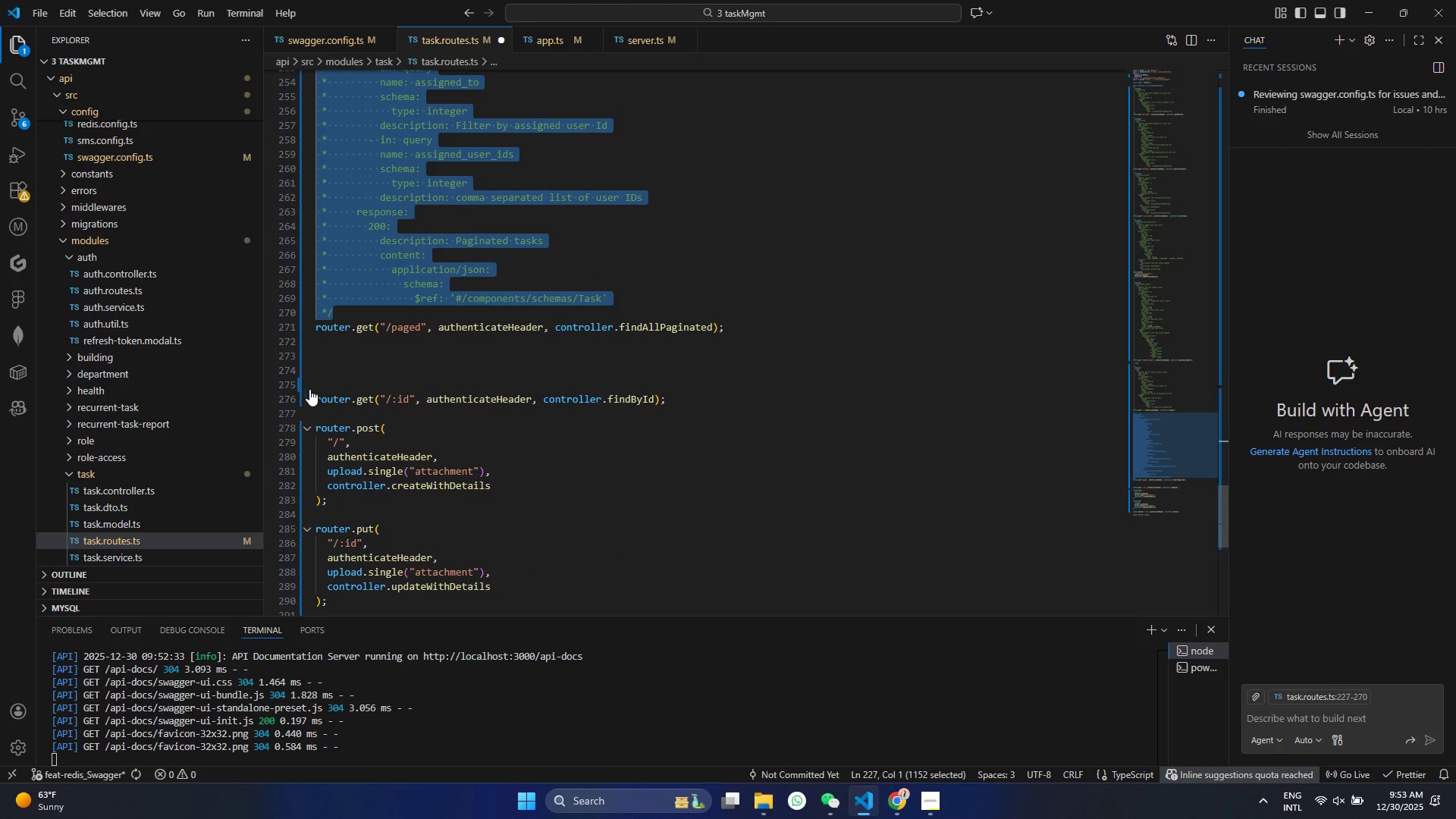 
left_click([321, 378])
 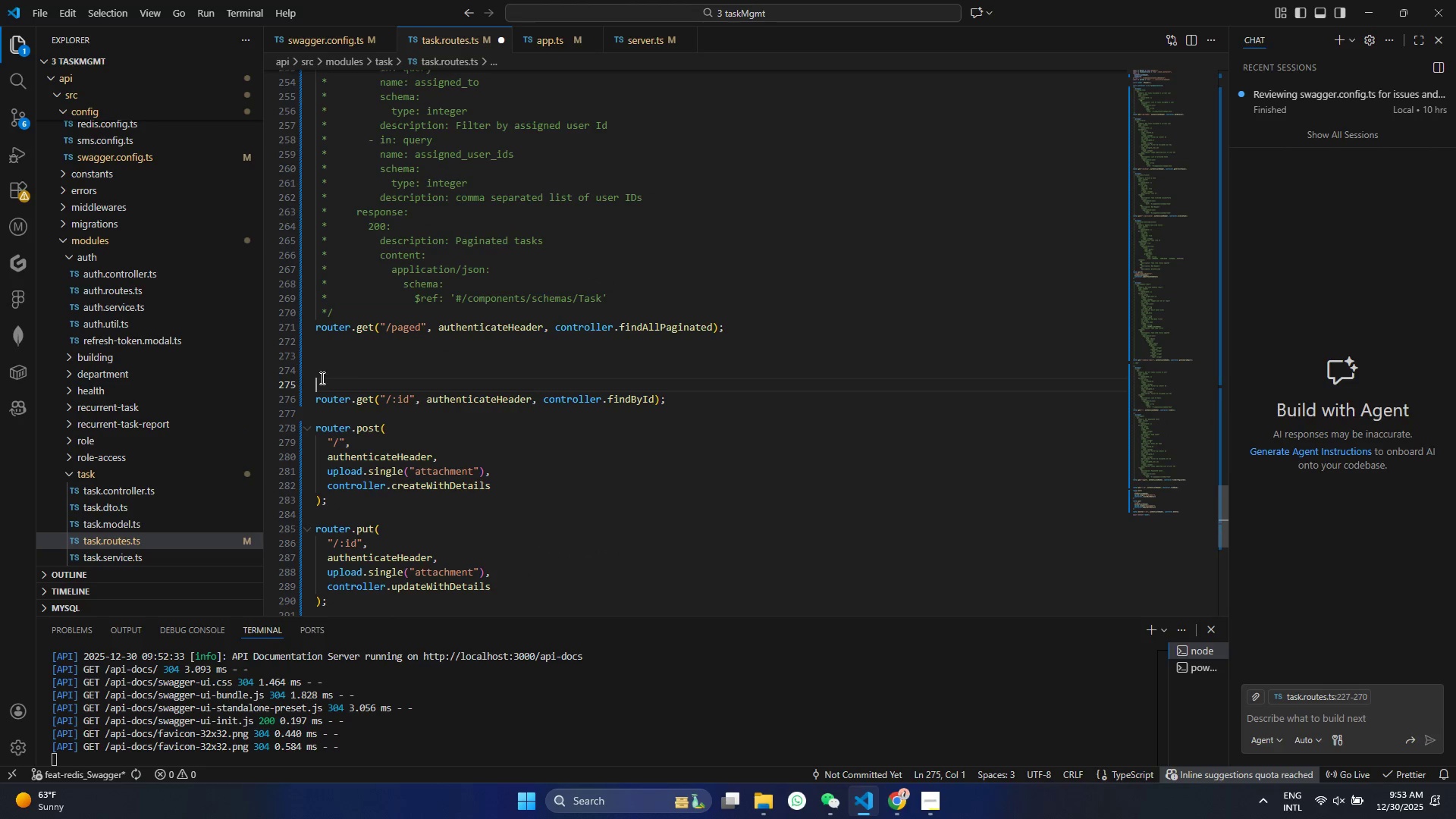 
key(Control+V)
 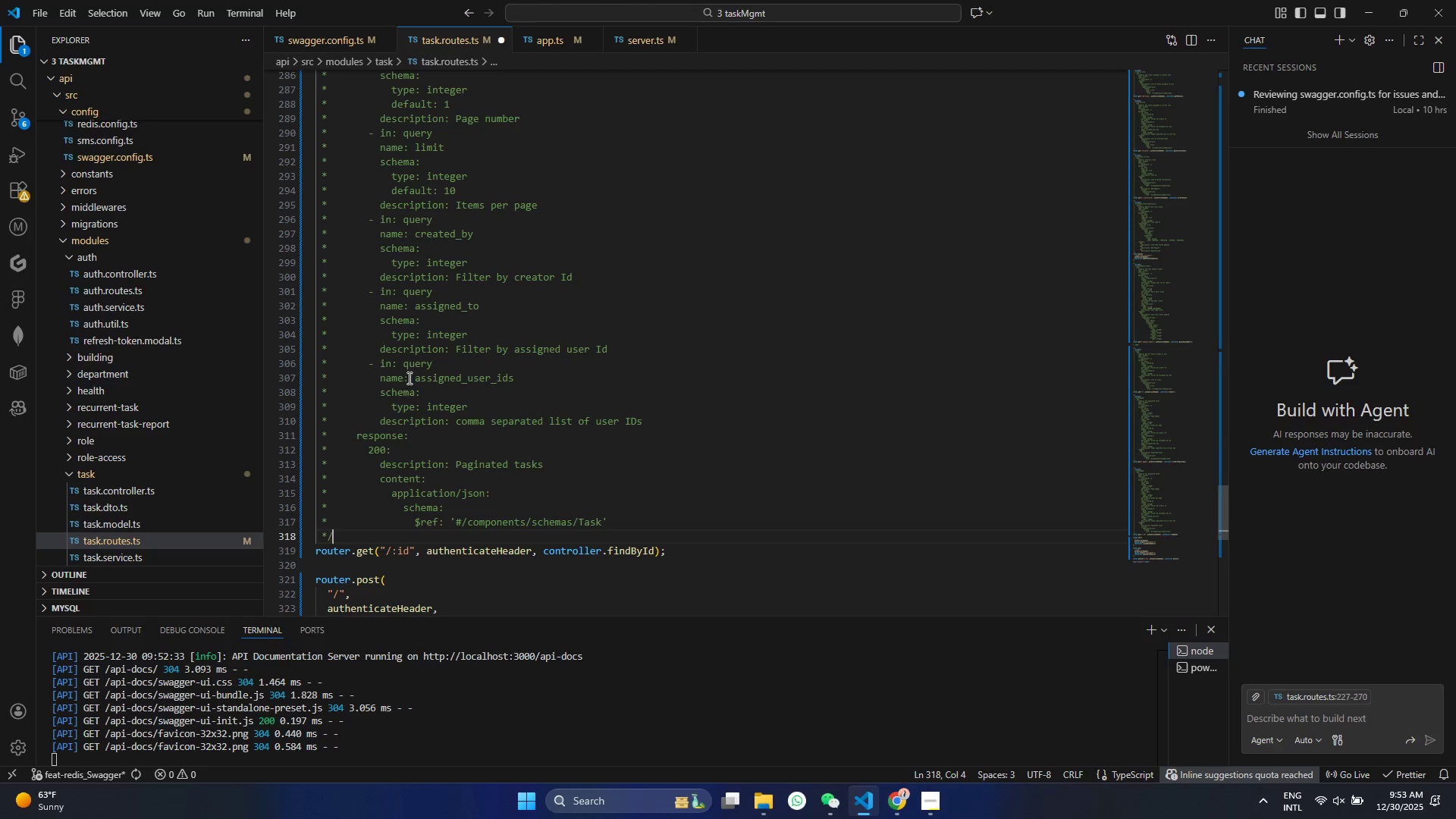 
scroll: coordinate [412, 405], scroll_direction: up, amount: 10.0
 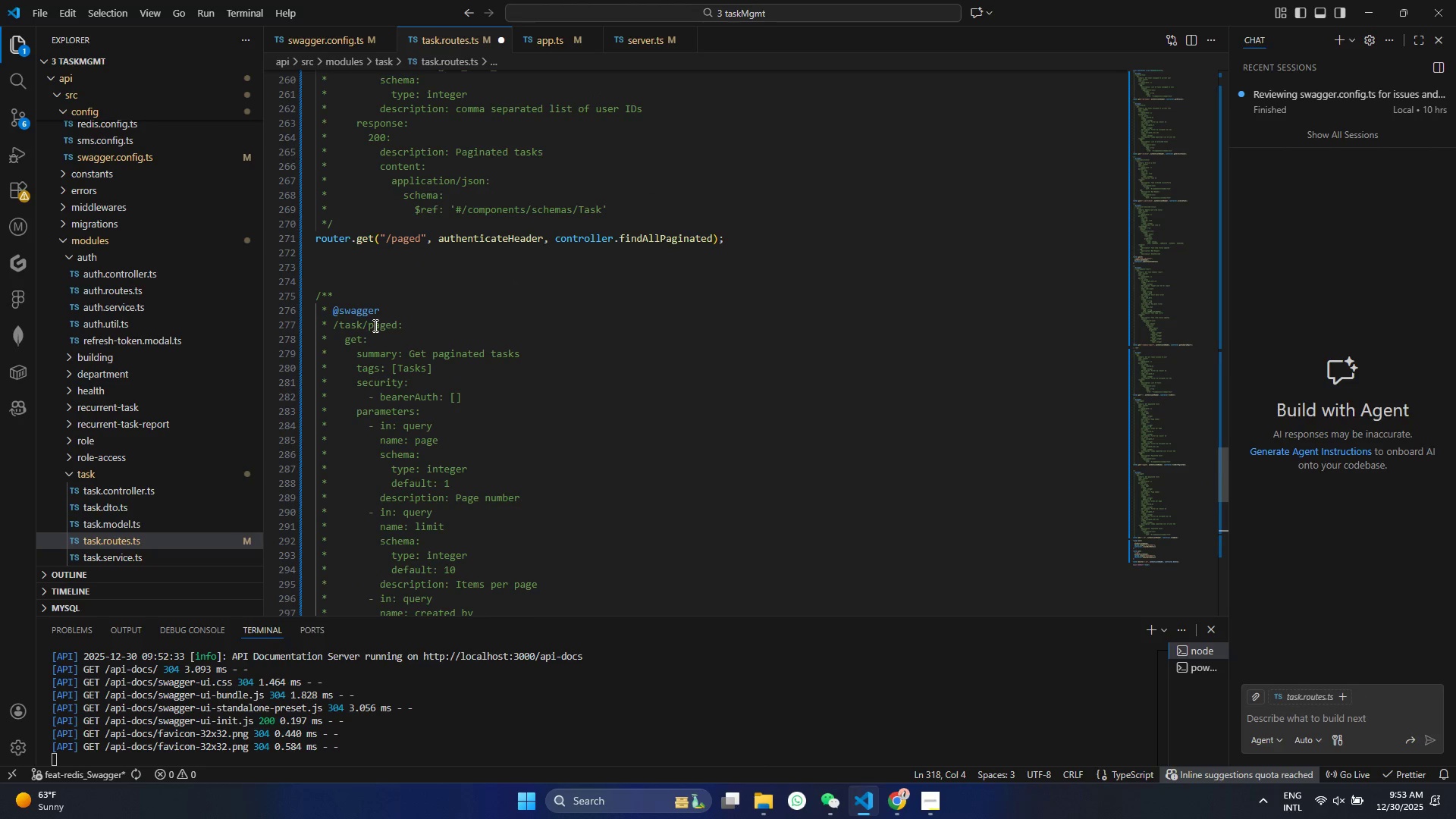 
double_click([374, 325])
 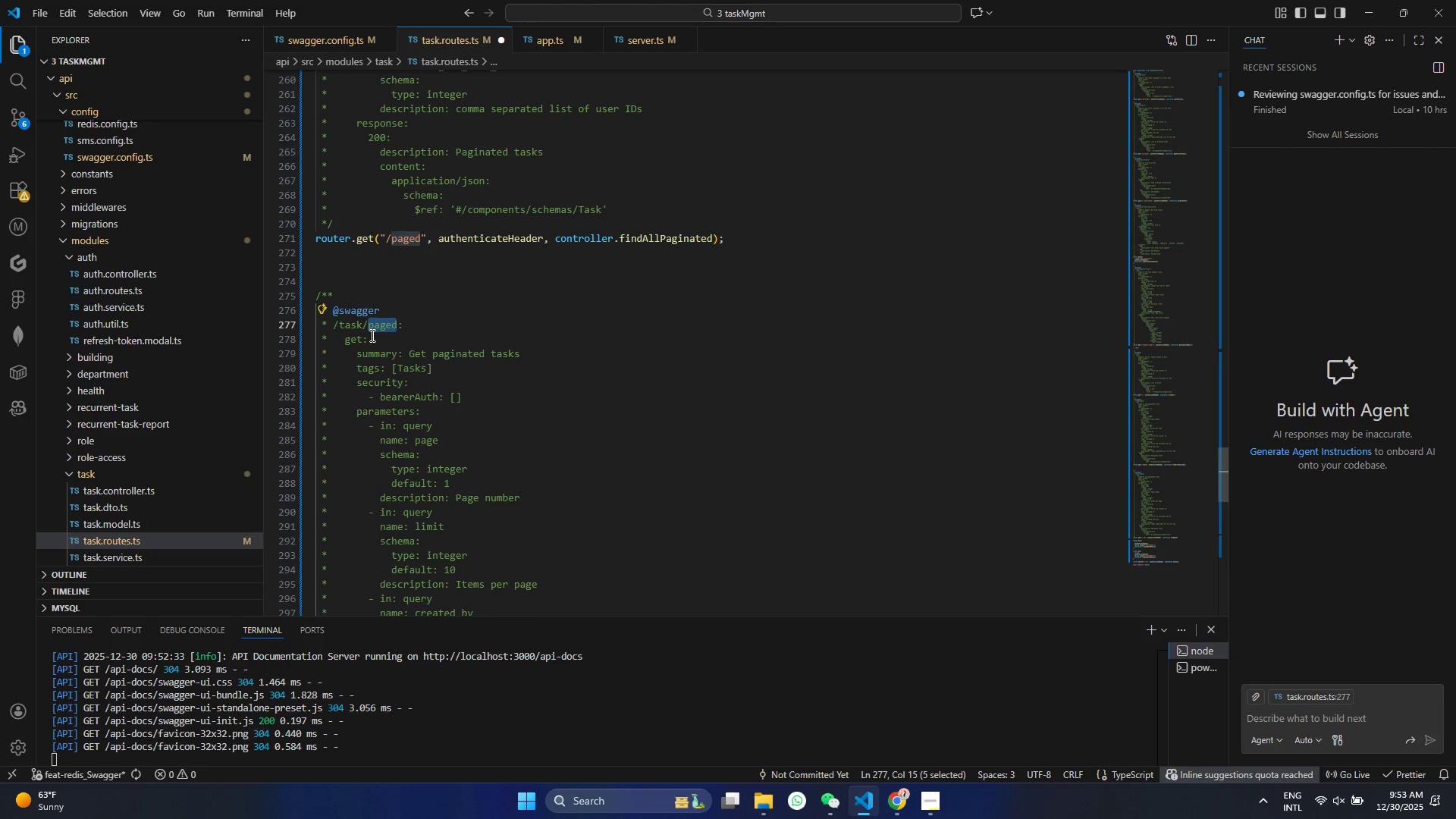 
key(Backspace)
 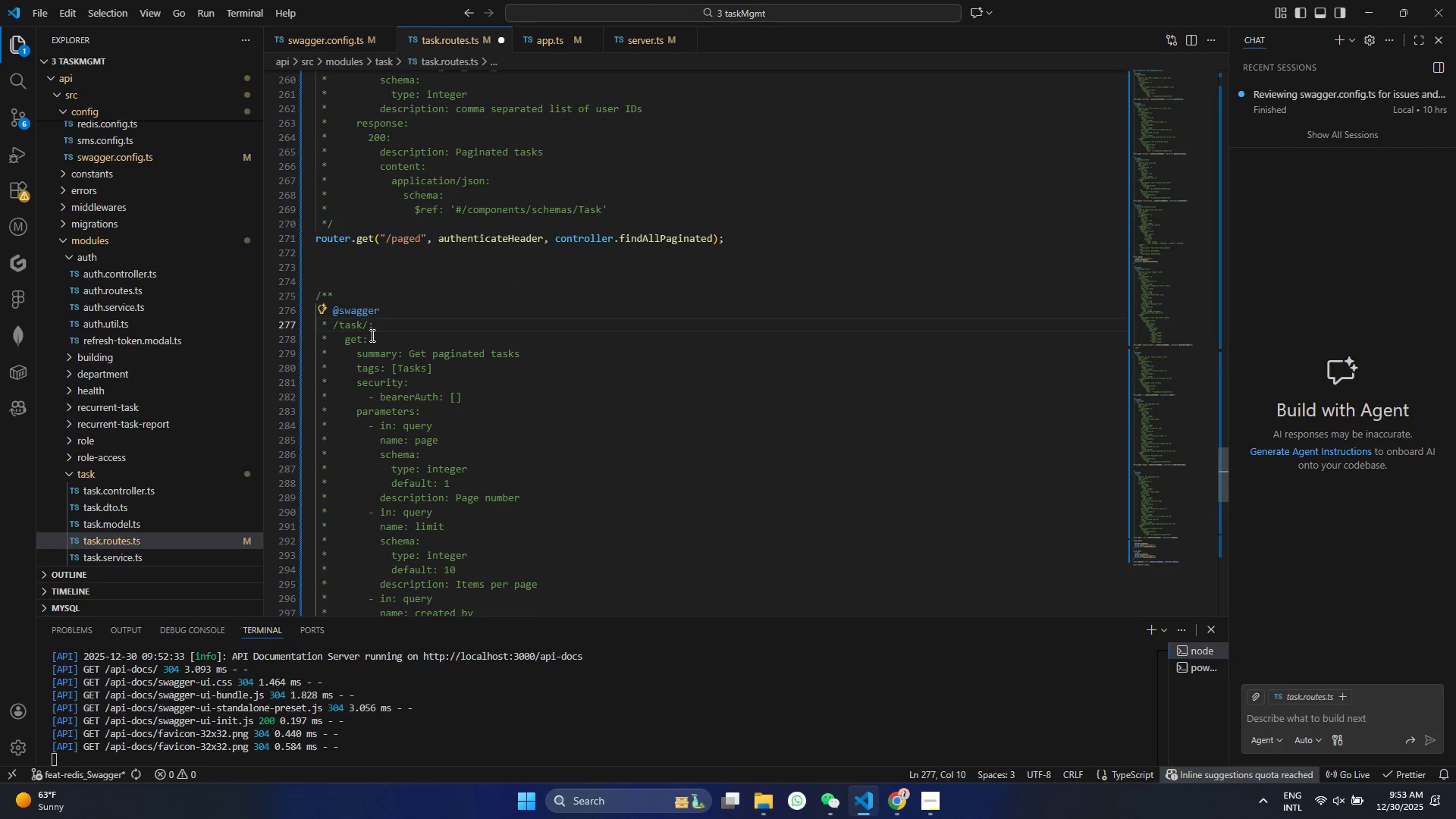 
key(Shift+BracketLeft)
 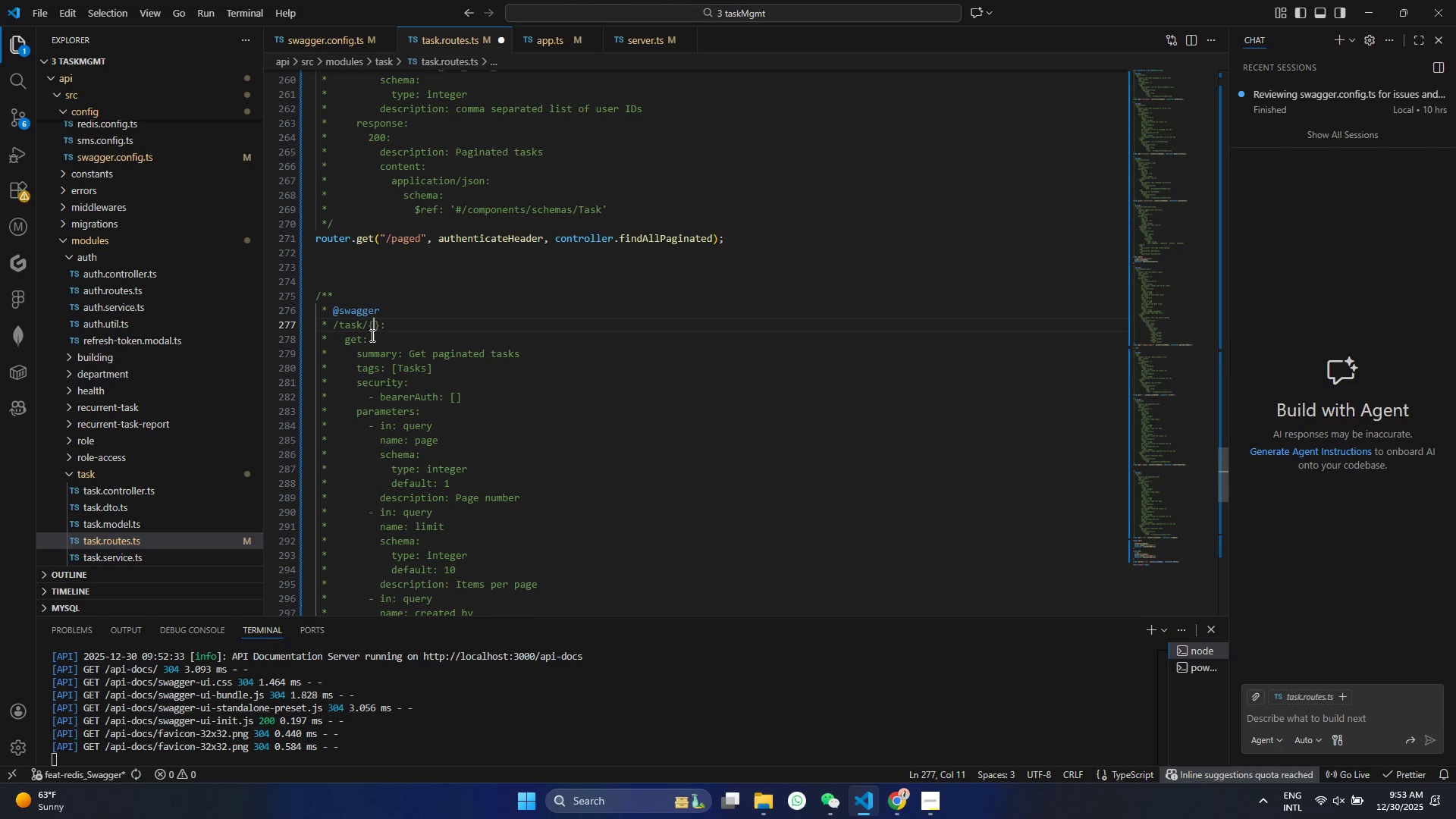 
key(Shift+BracketRight)
 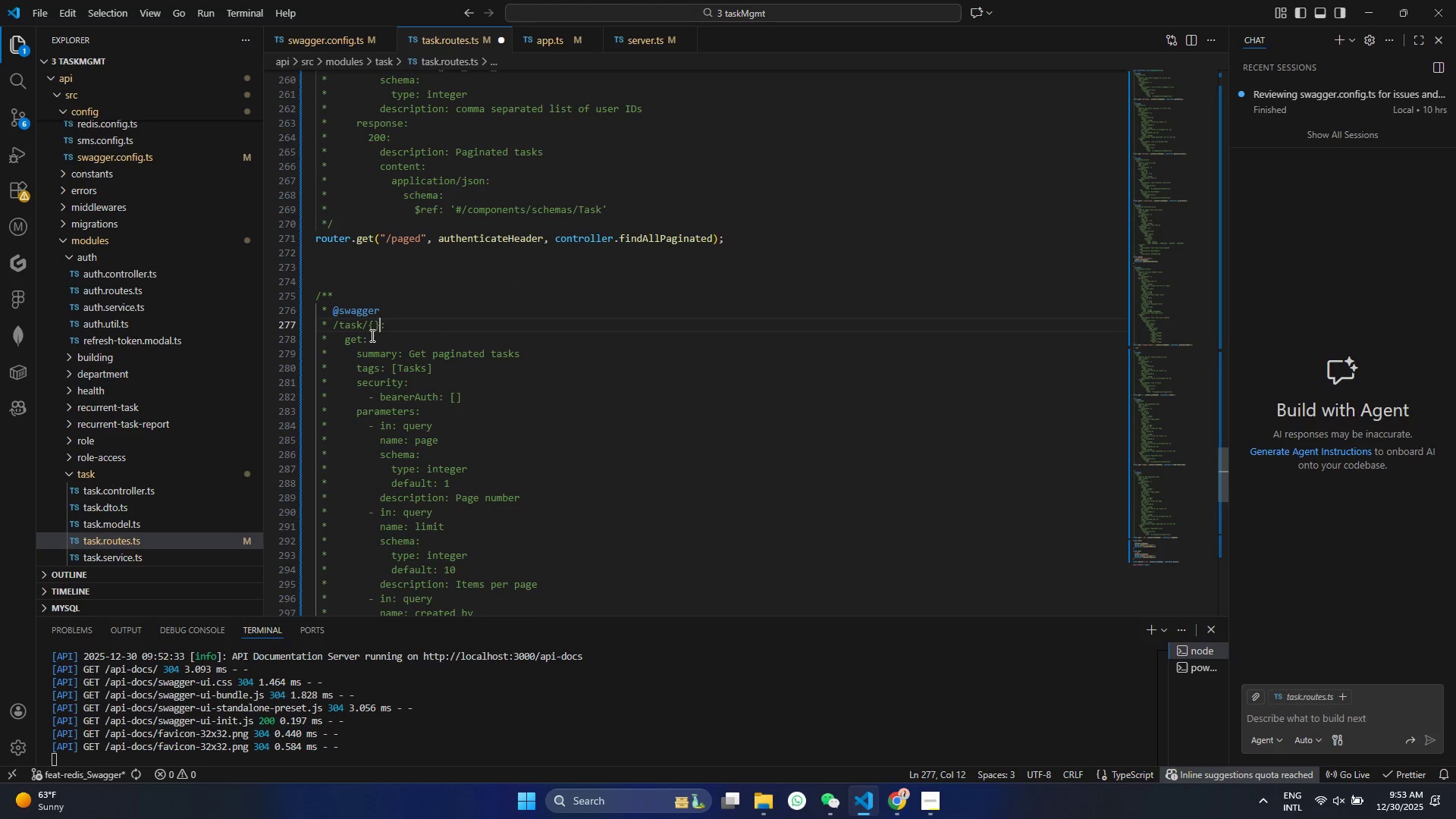 
key(ArrowLeft)
 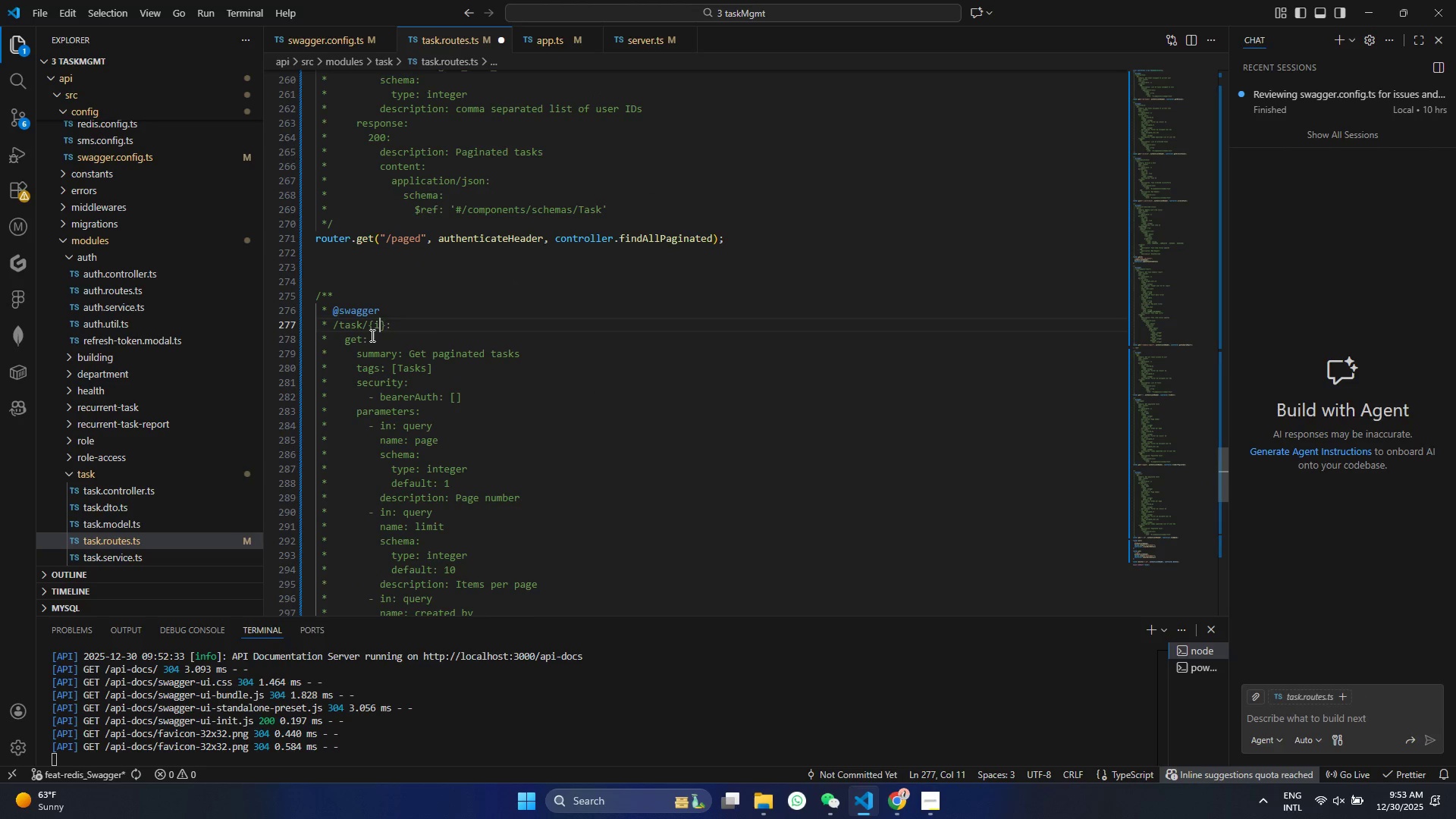 
type(id)
 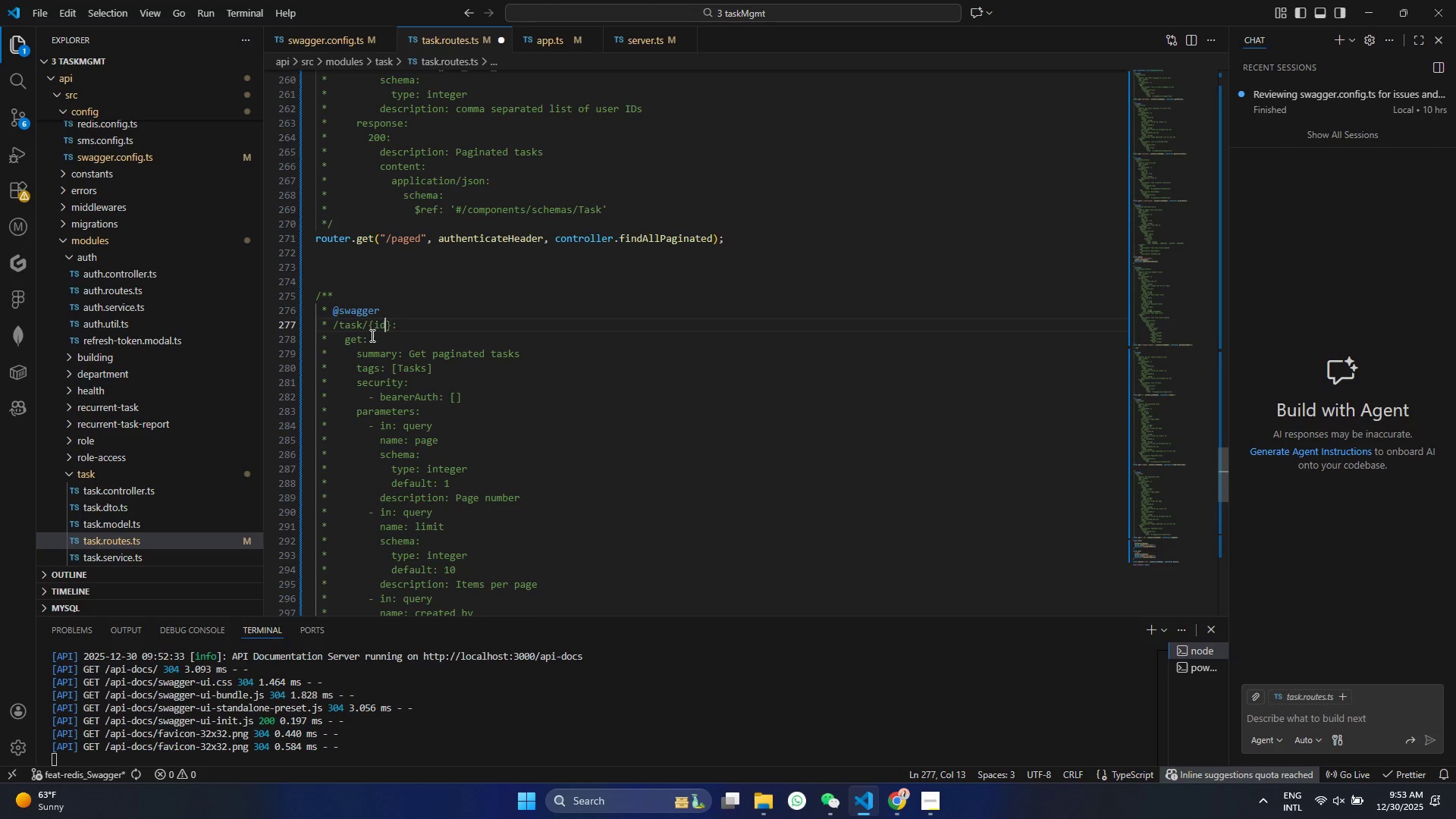 
key(Control+ControlLeft)
 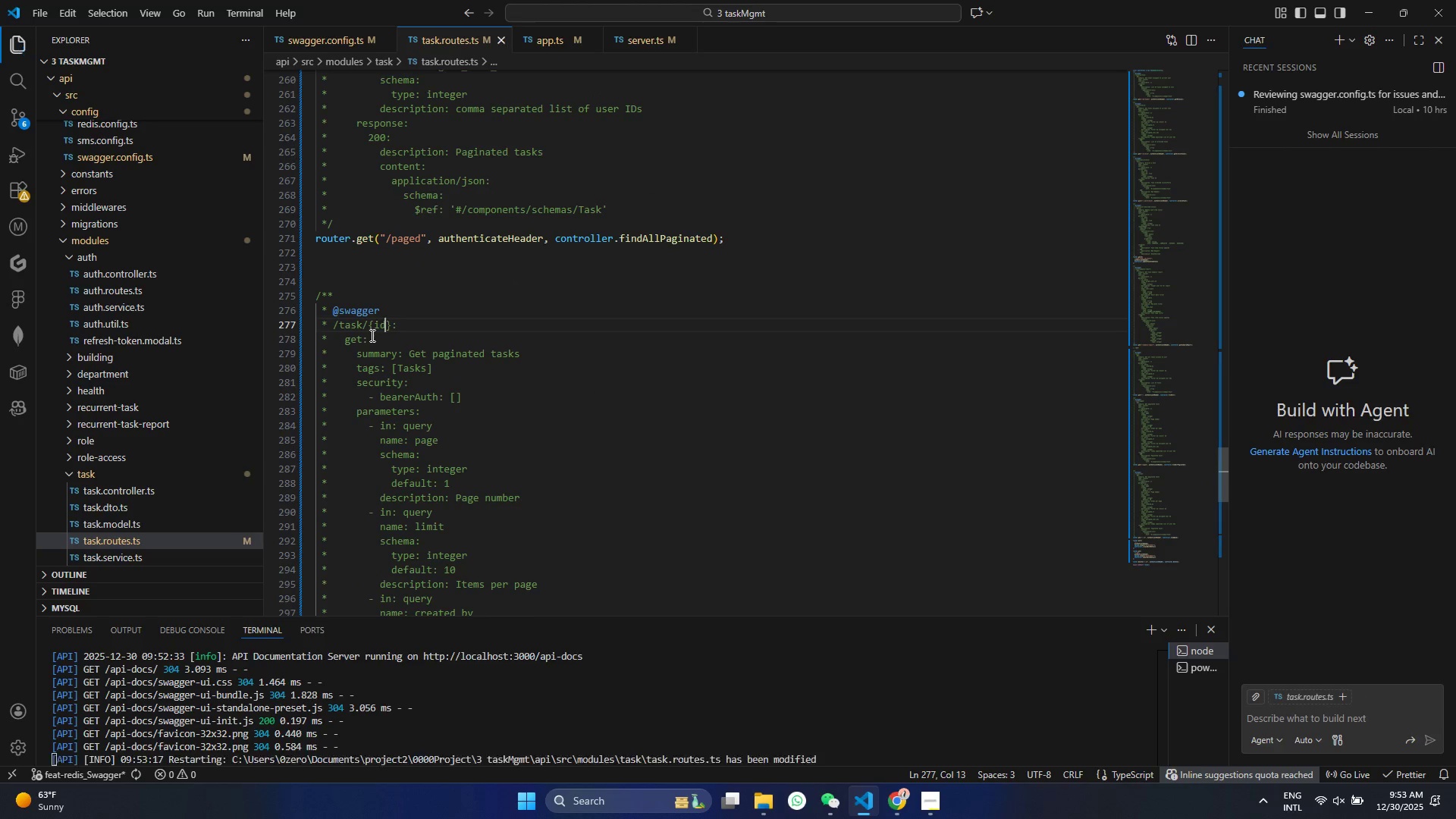 
key(Control+S)
 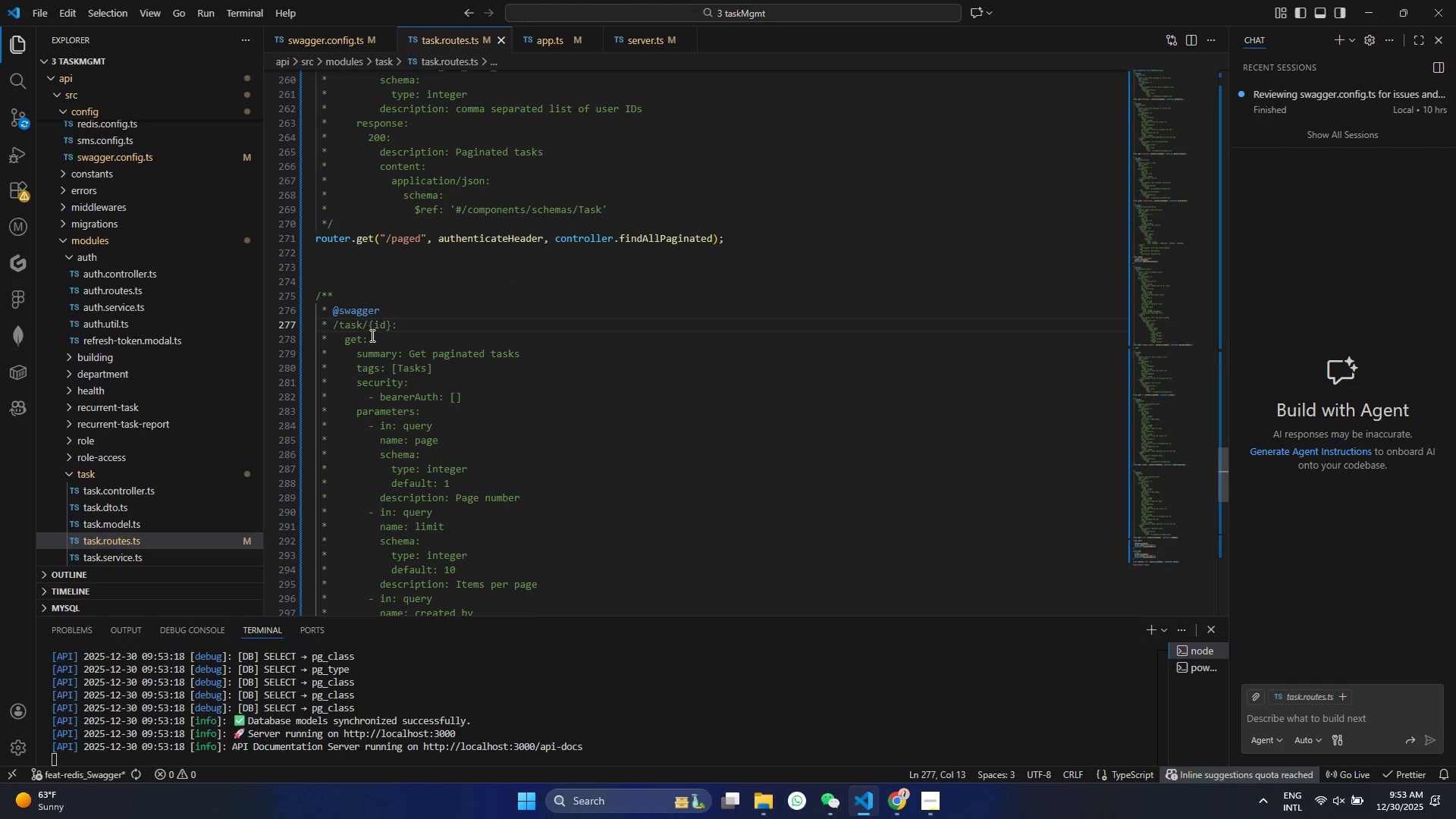 
scroll: coordinate [458, 311], scroll_direction: up, amount: 7.0
 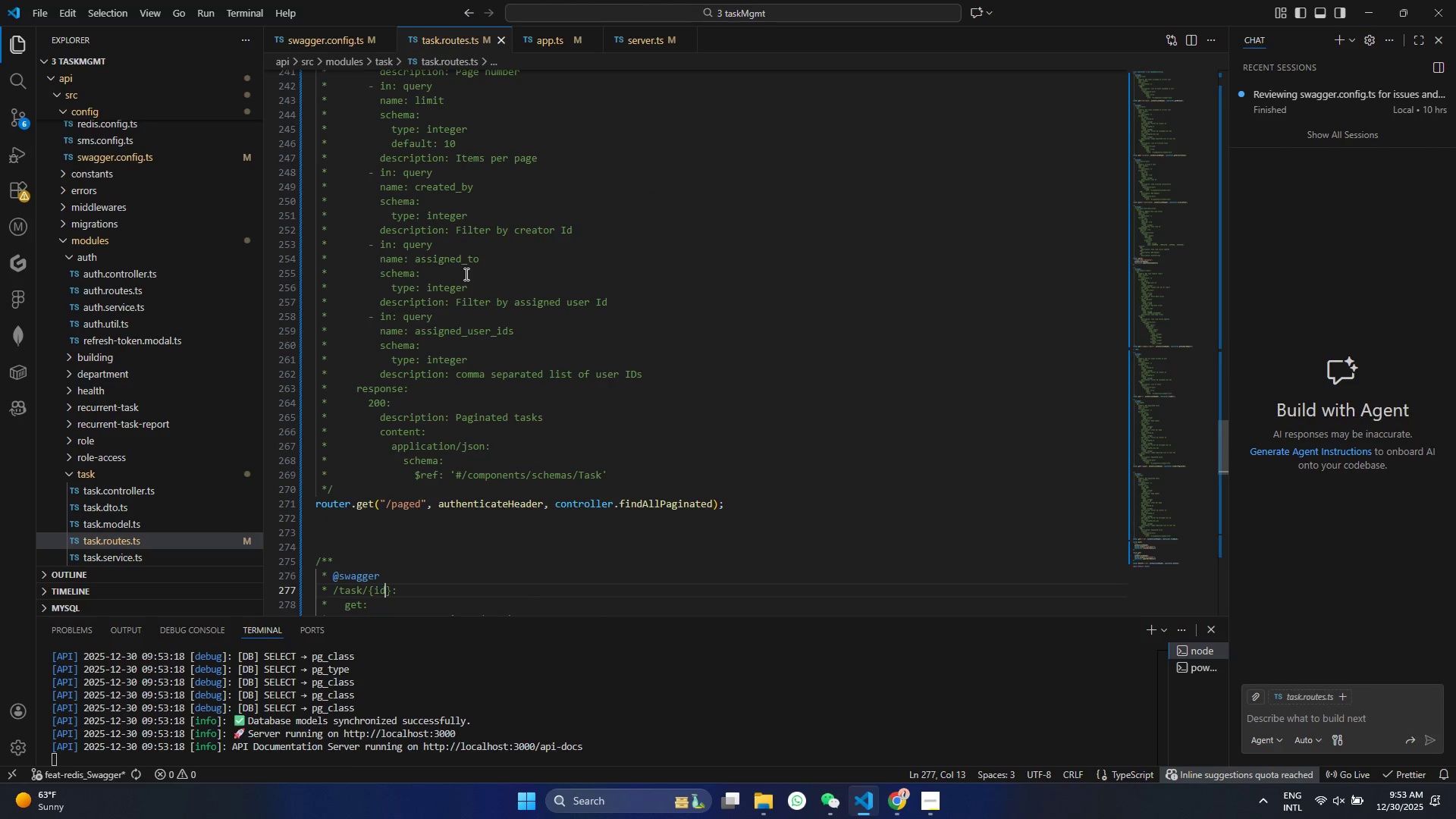 
left_click([465, 274])
 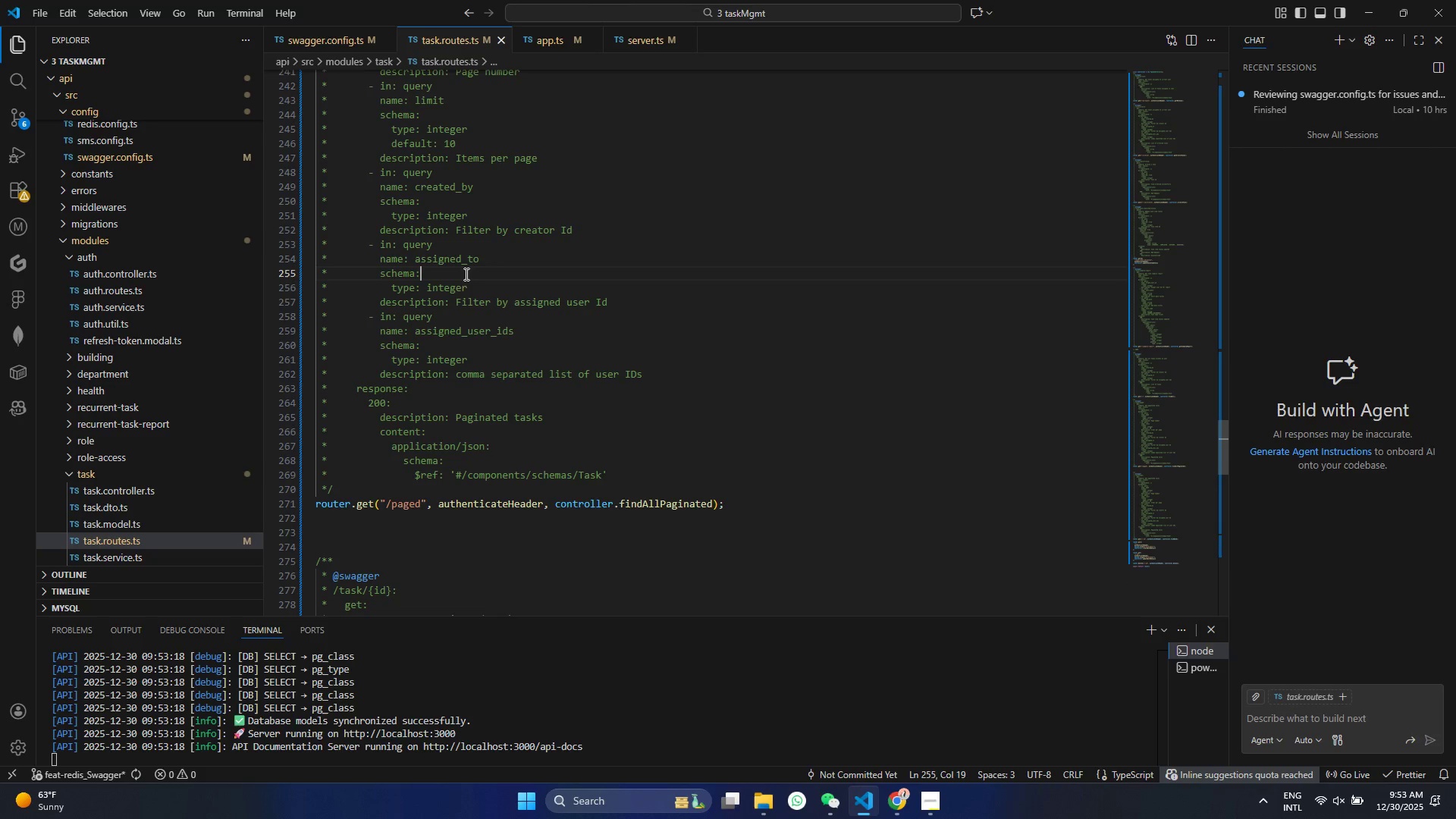 
key(Control+ControlLeft)
 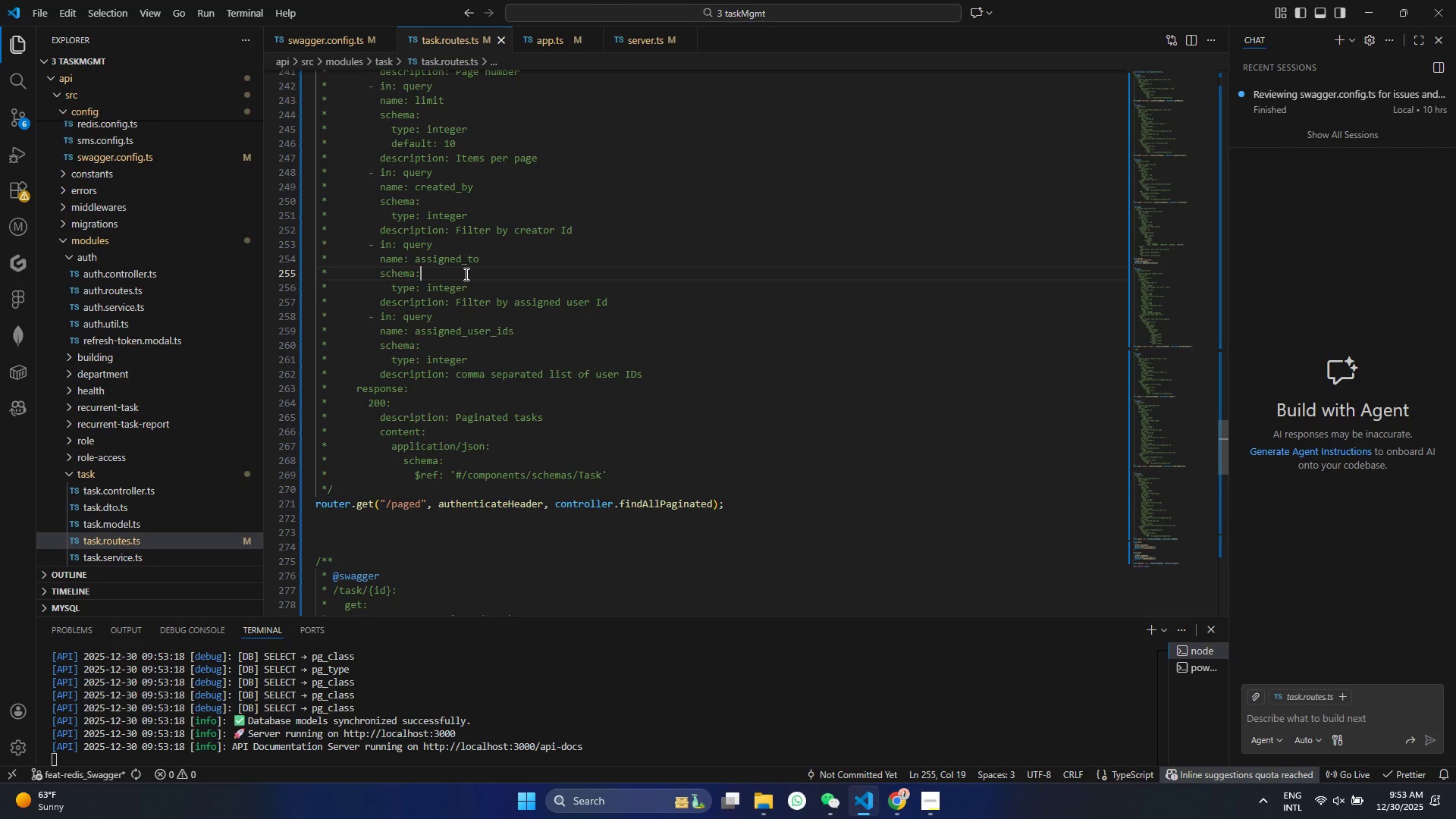 
key(Control+F)
 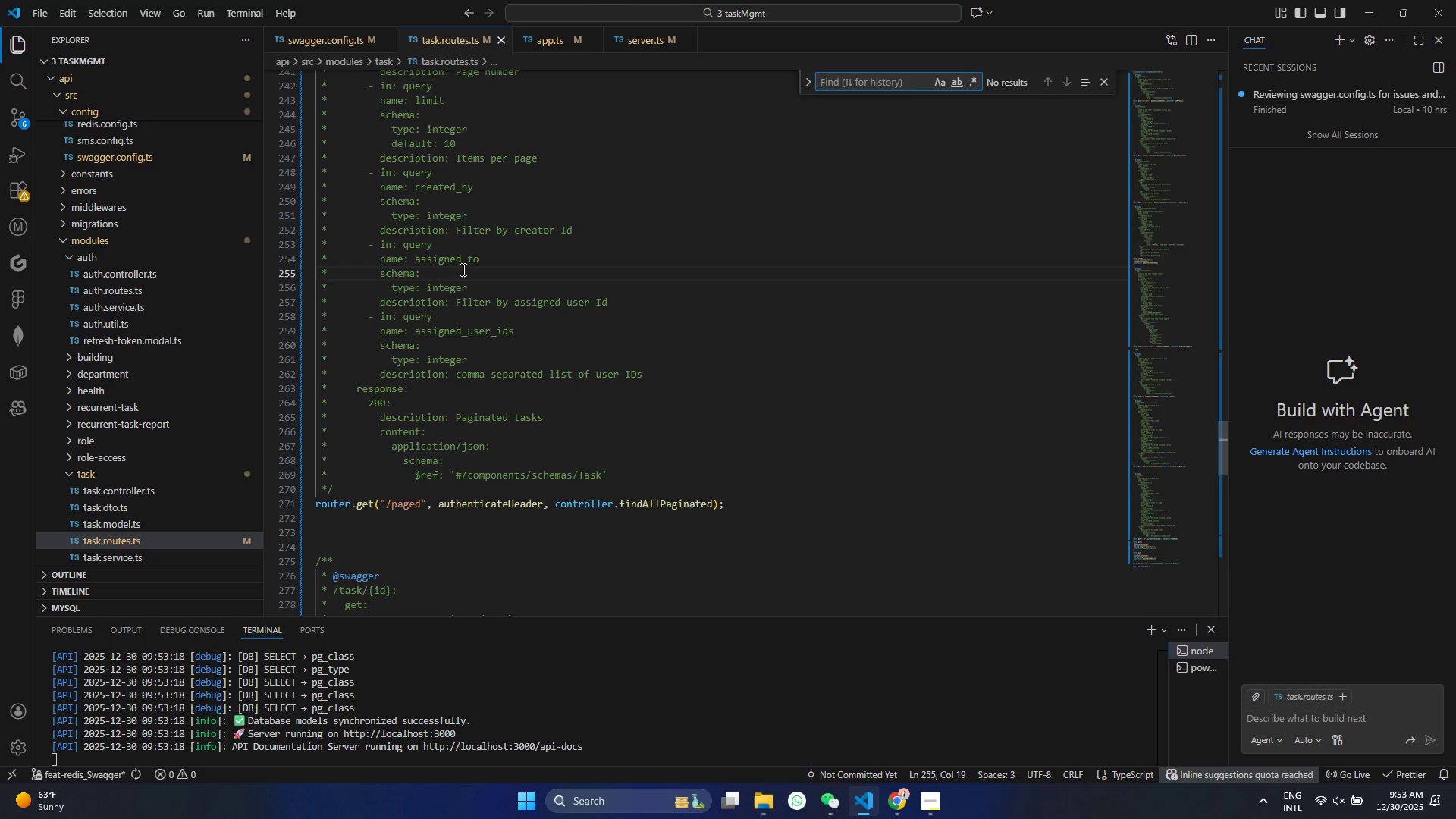 
type(path)
 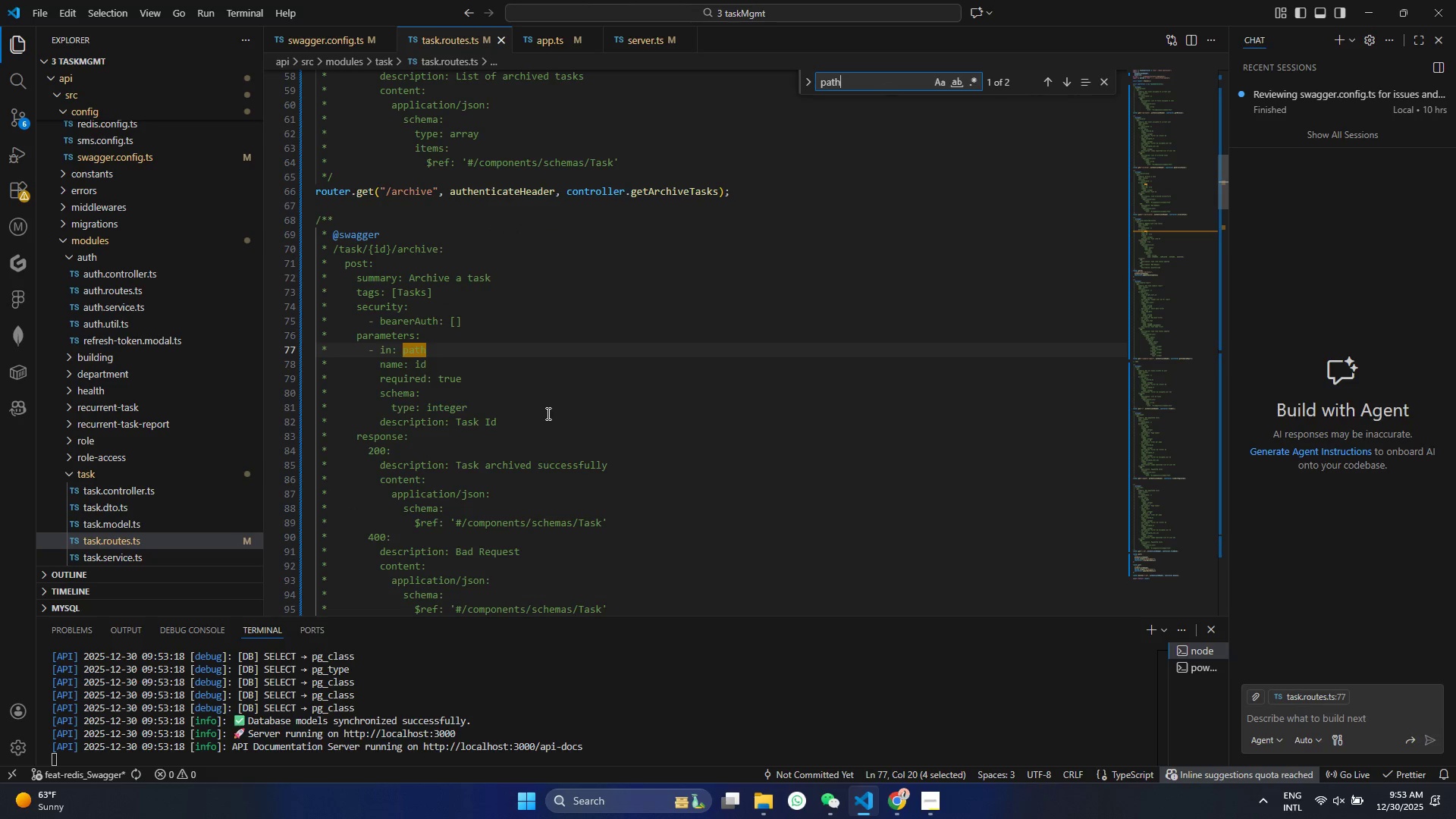 
left_click_drag(start_coordinate=[522, 421], to_coordinate=[230, 355])
 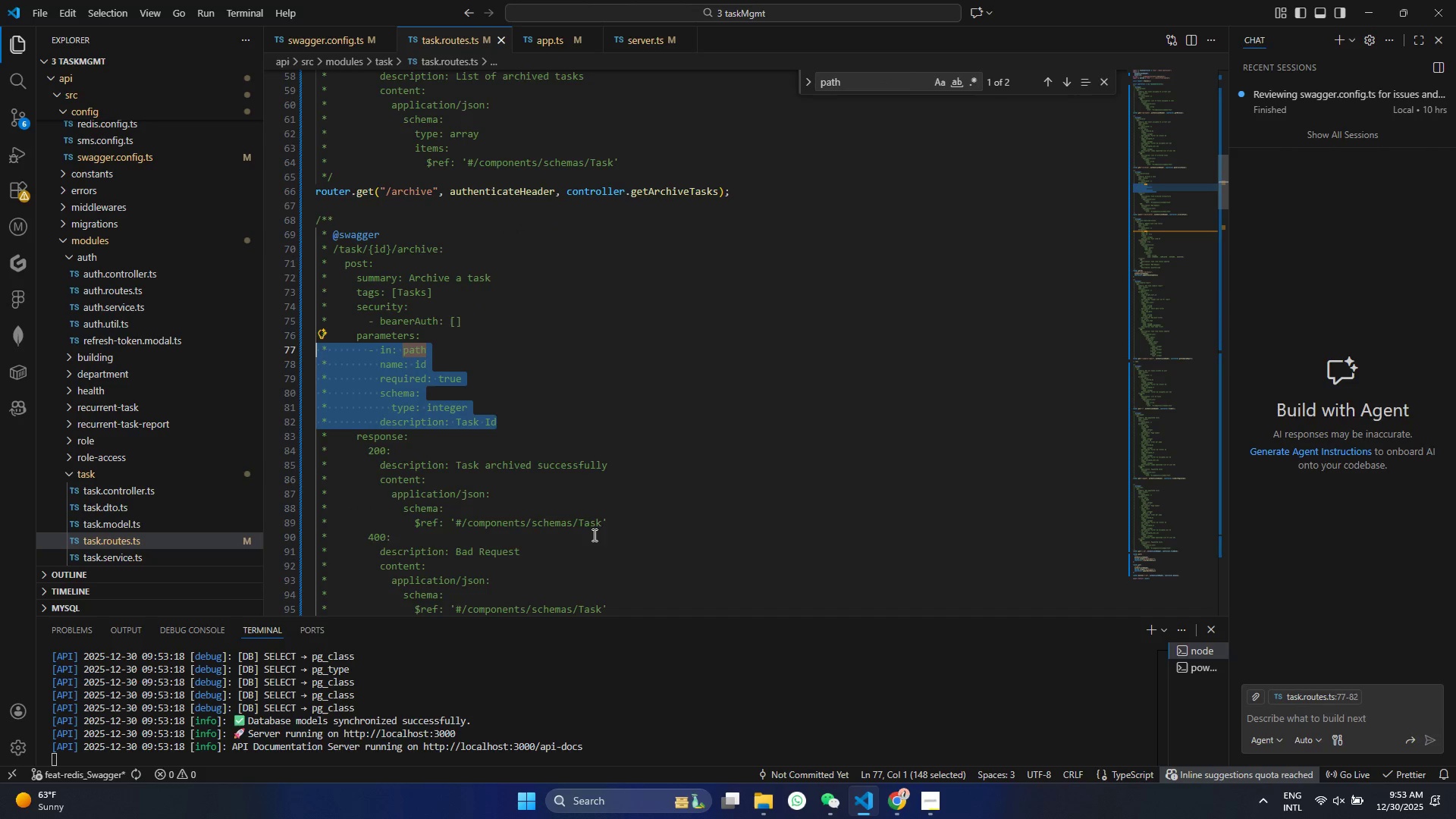 
scroll: coordinate [551, 568], scroll_direction: down, amount: 1.0
 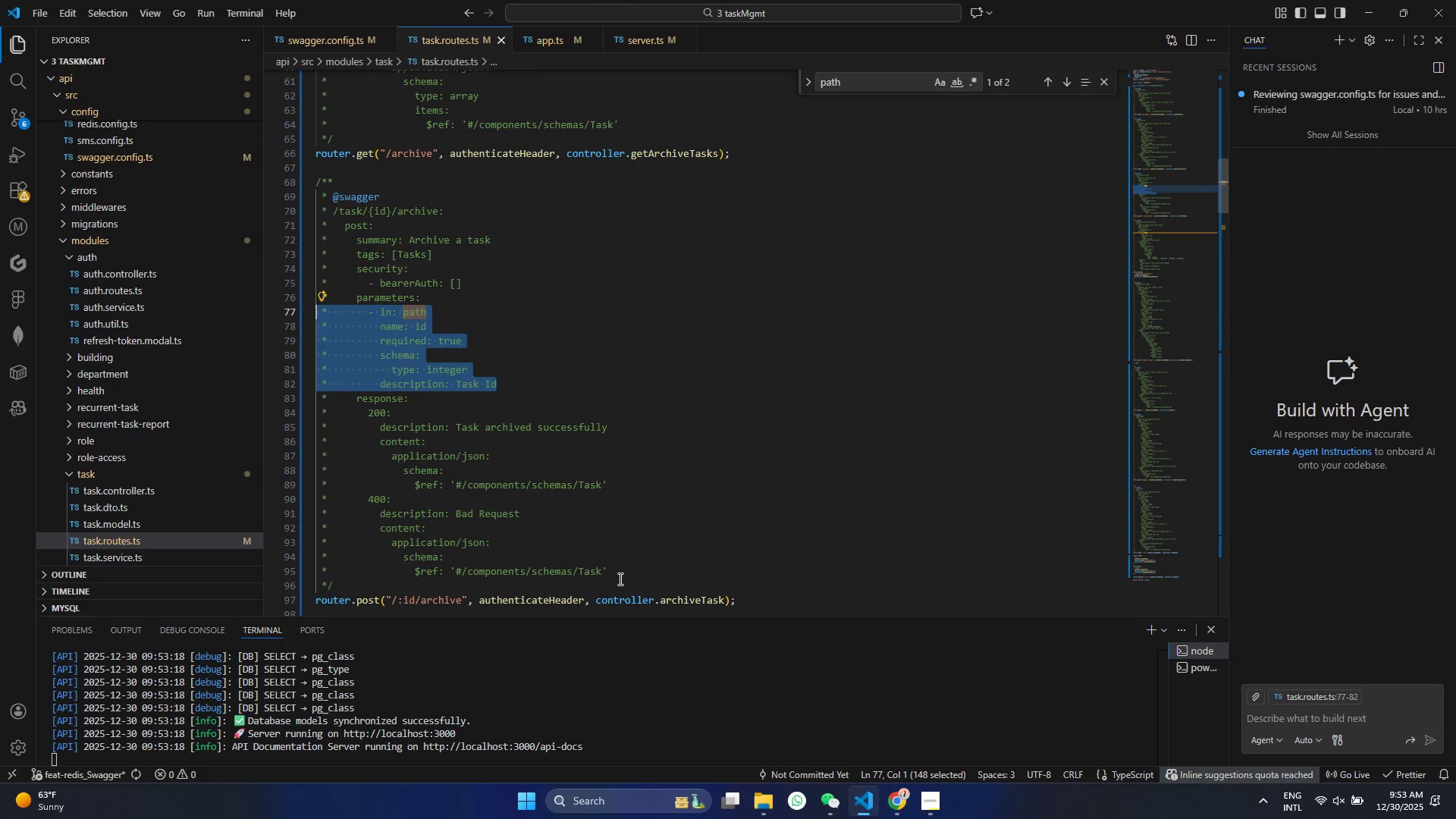 
left_click_drag(start_coordinate=[626, 570], to_coordinate=[213, 298])
 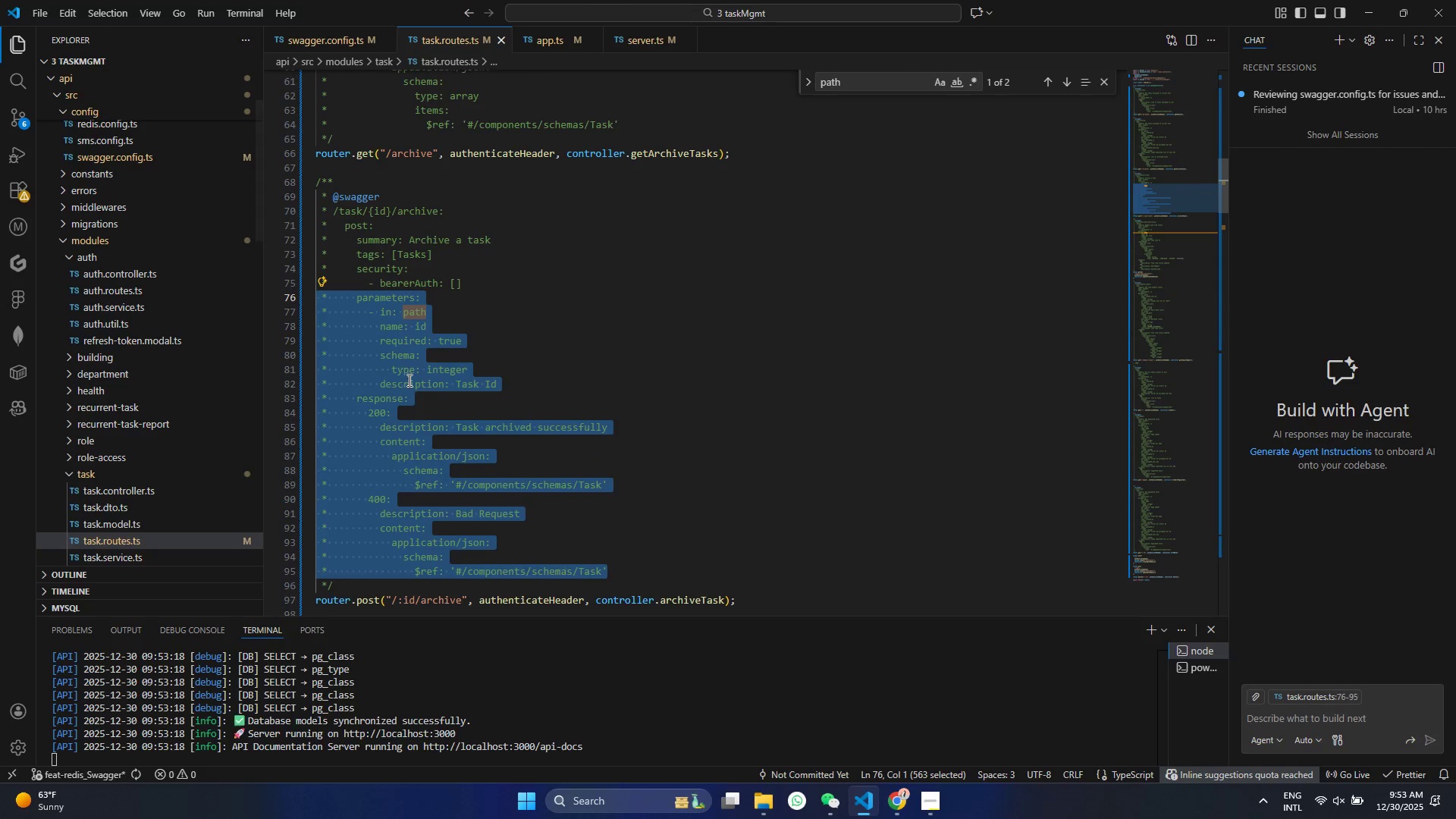 
key(Control+C)
 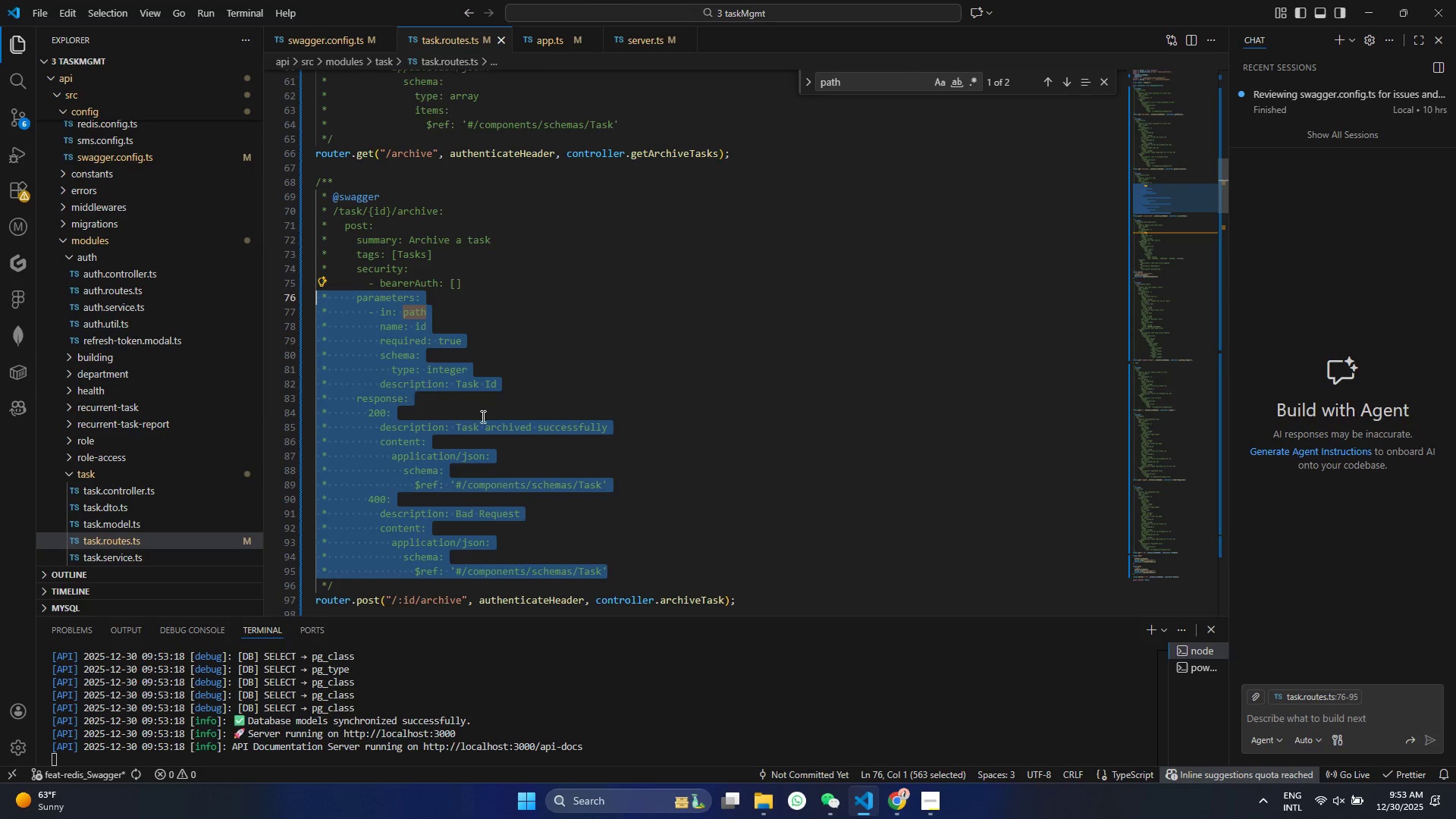 
scroll: coordinate [492, 457], scroll_direction: down, amount: 41.0
 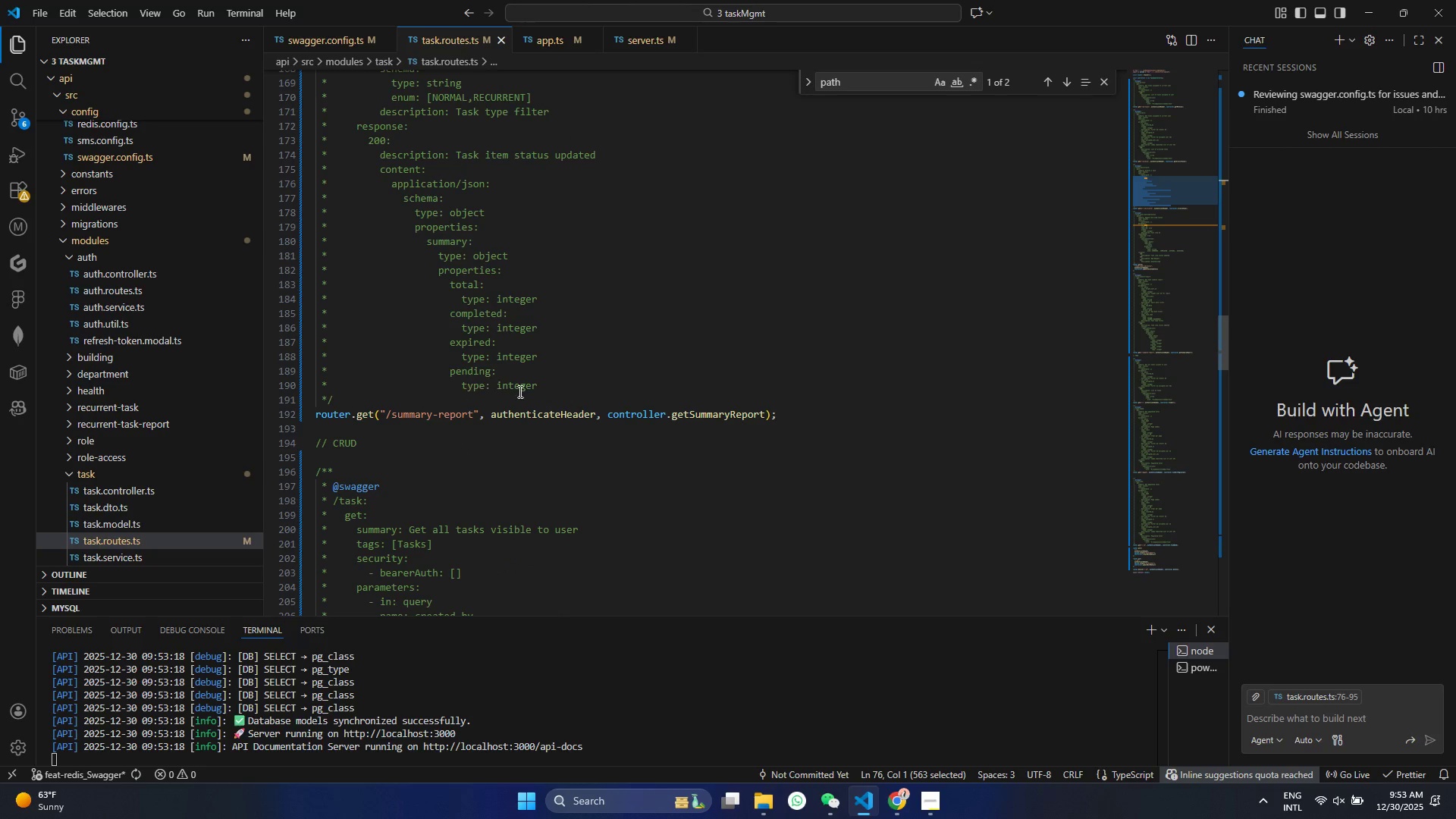 
left_click_drag(start_coordinate=[555, 383], to_coordinate=[297, 239])
 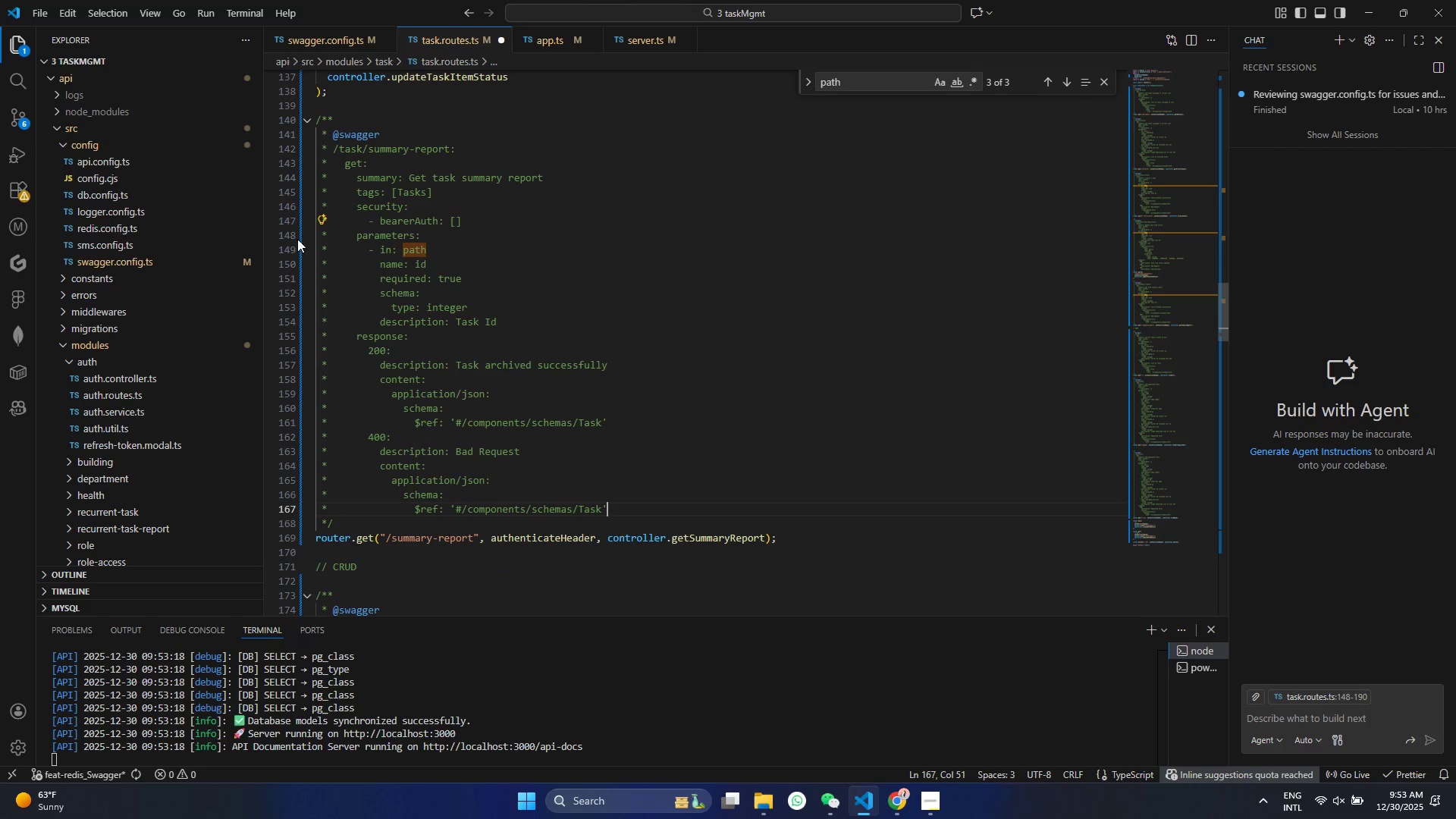 
scroll: coordinate [518, 212], scroll_direction: up, amount: 18.0
 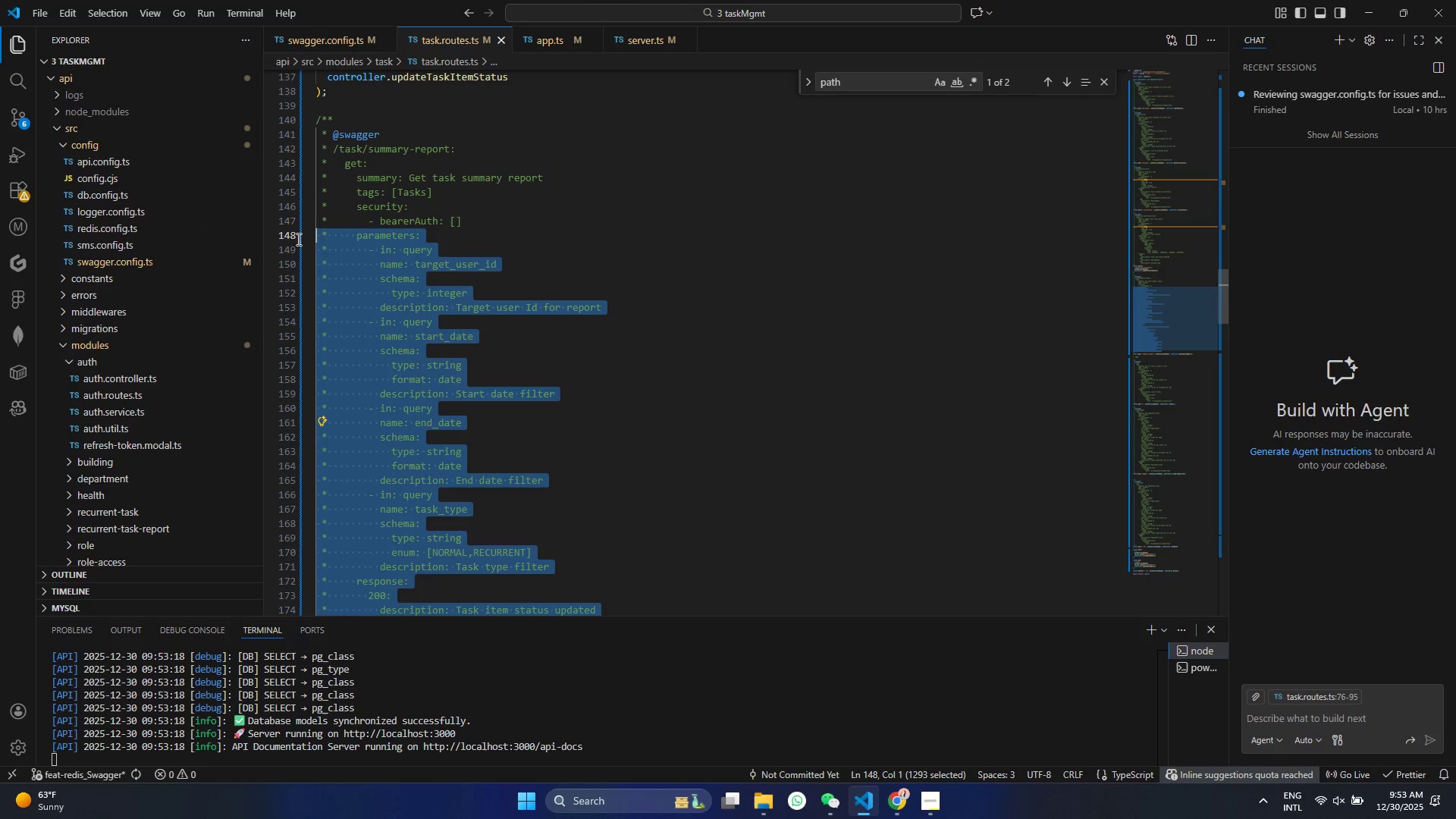 
key(Control+V)
 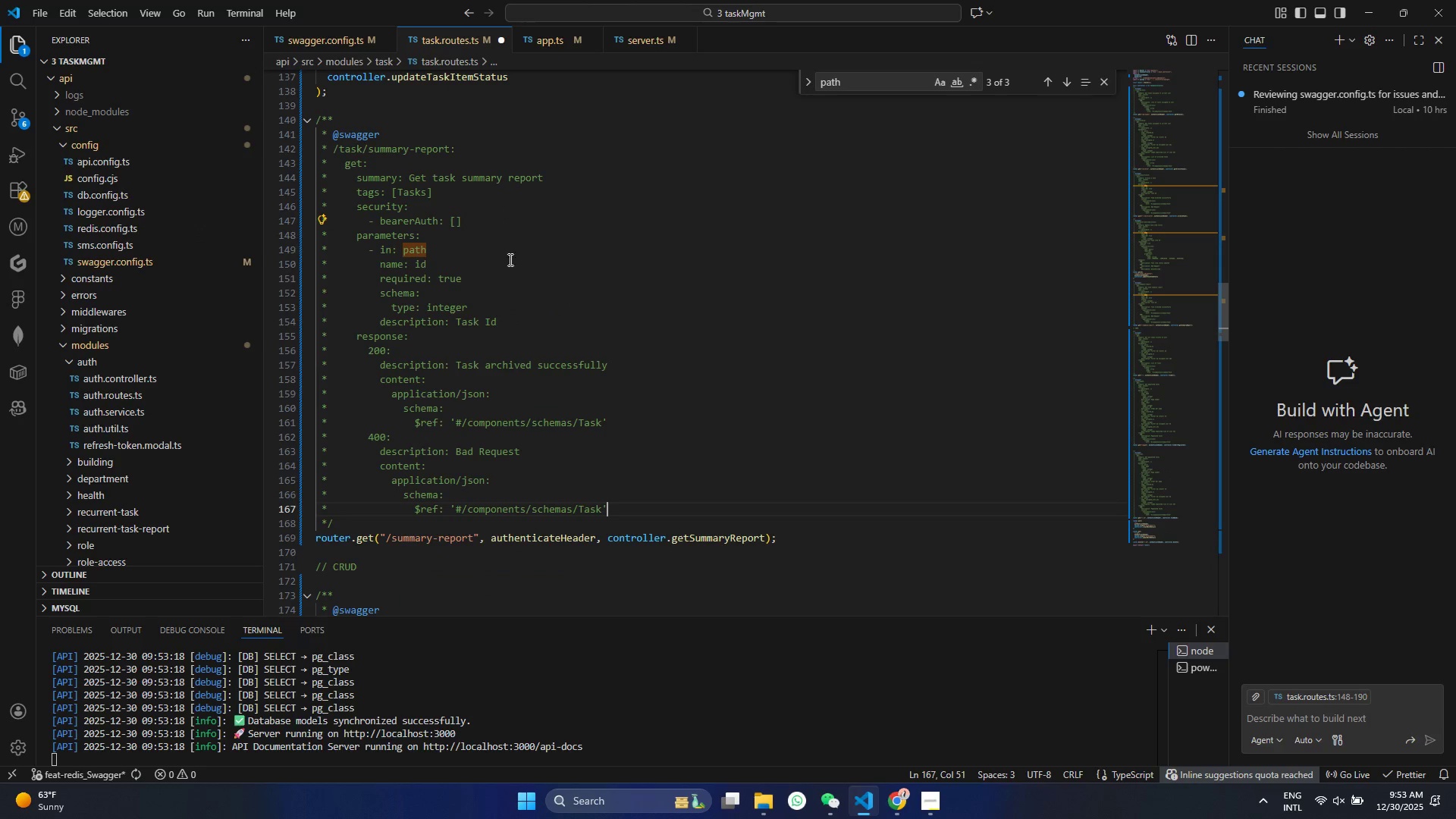 
key(Control+S)
 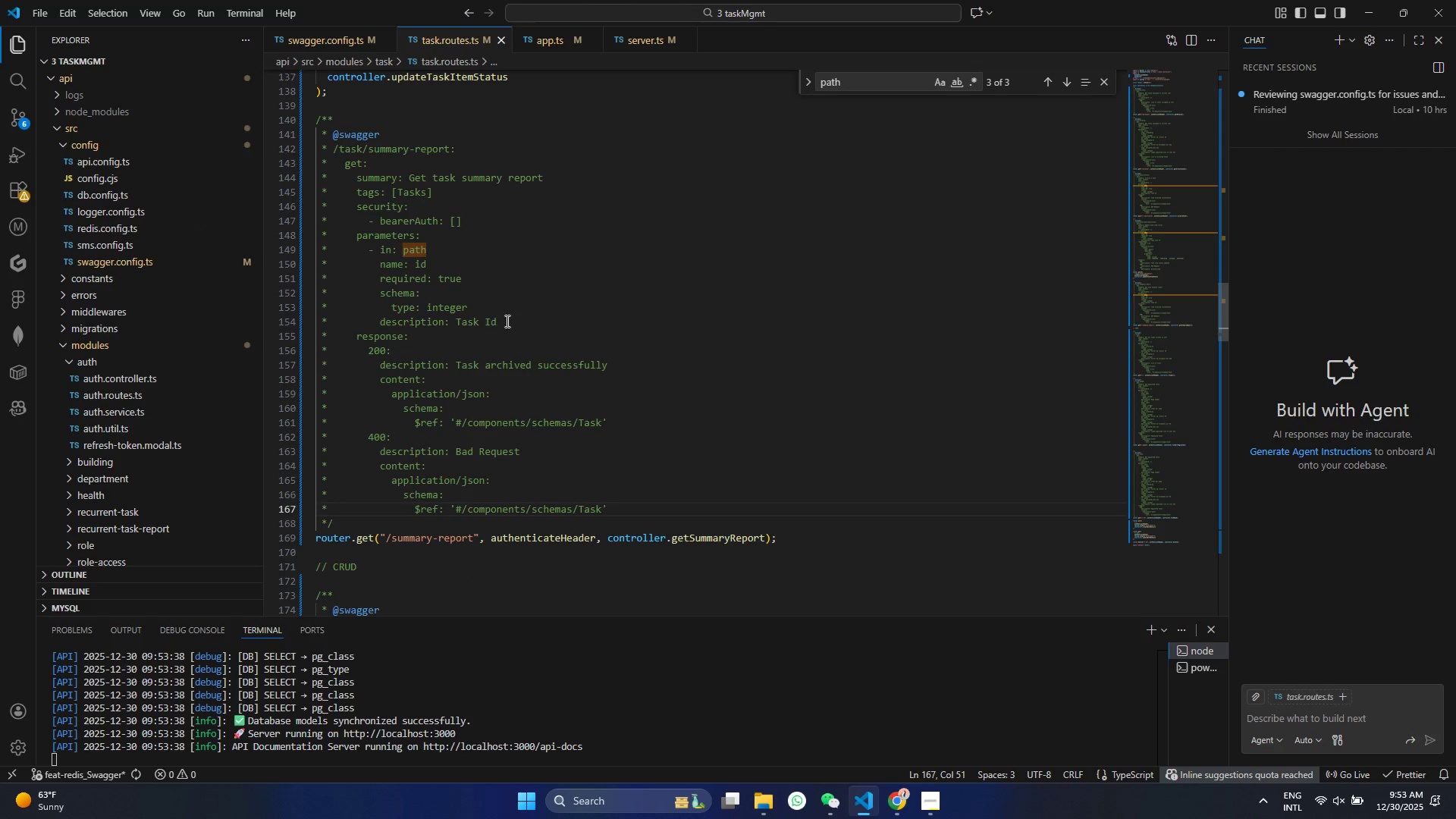 
left_click([497, 318])
 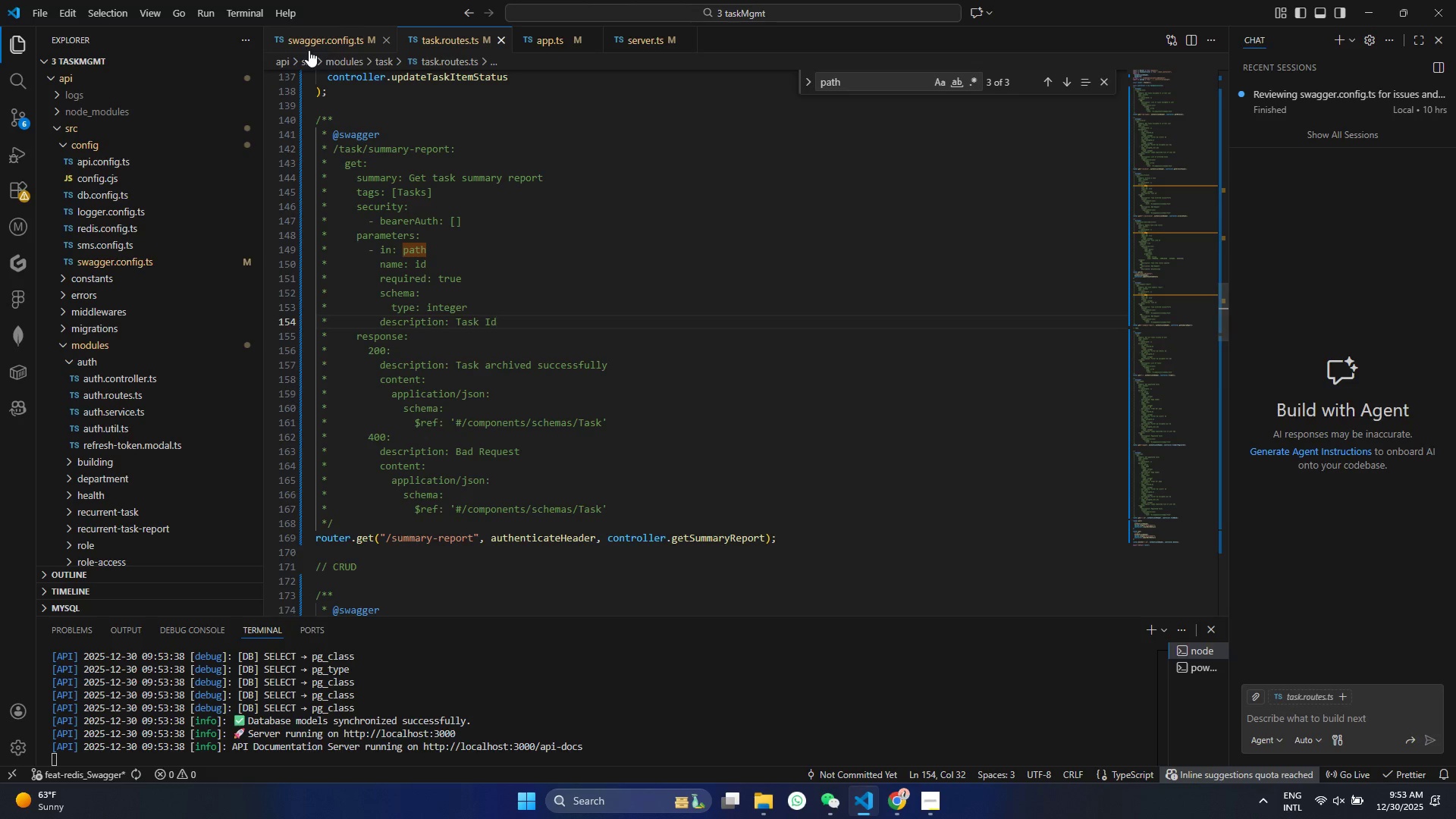 
left_click([314, 41])
 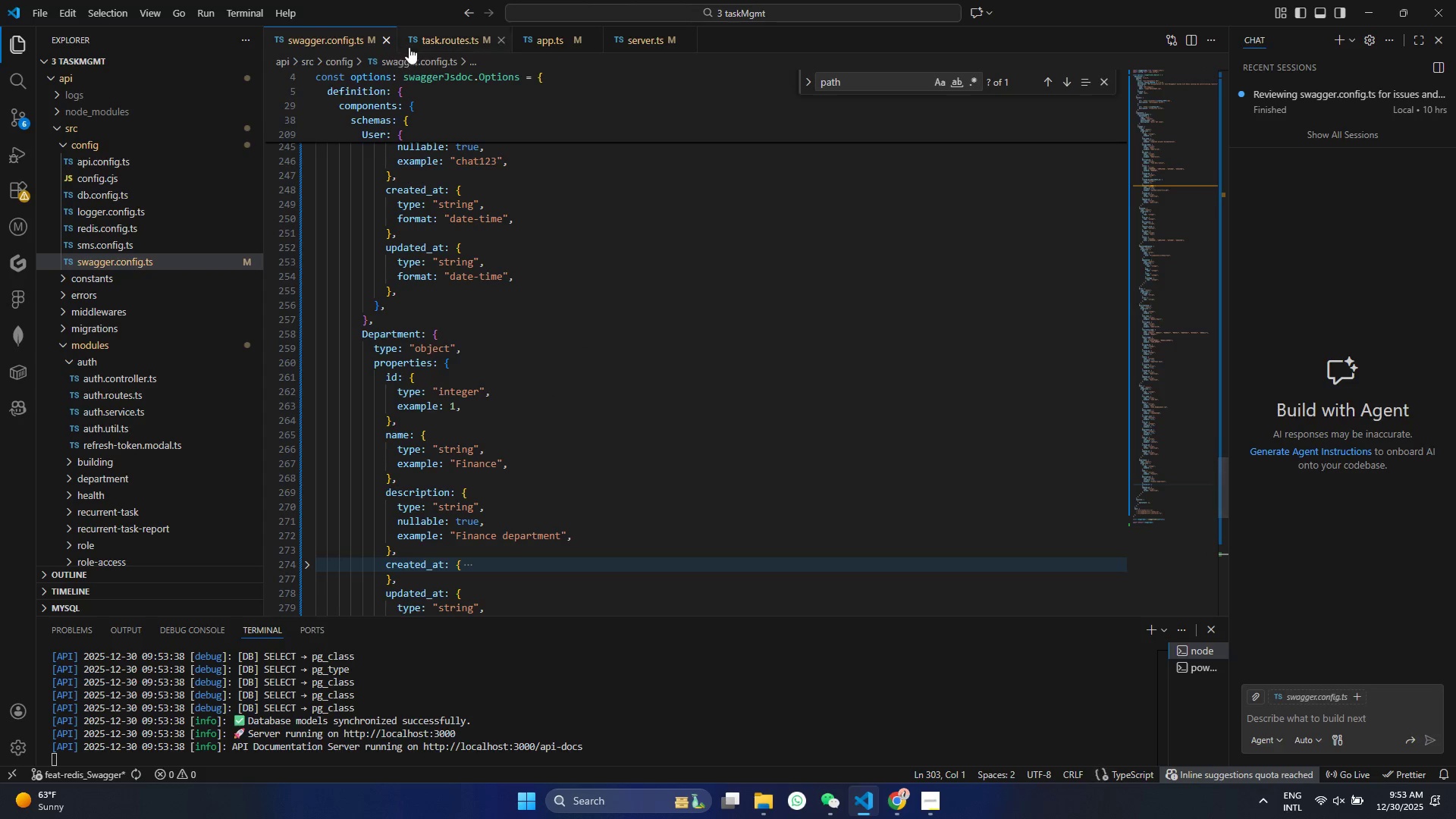 
left_click([441, 43])
 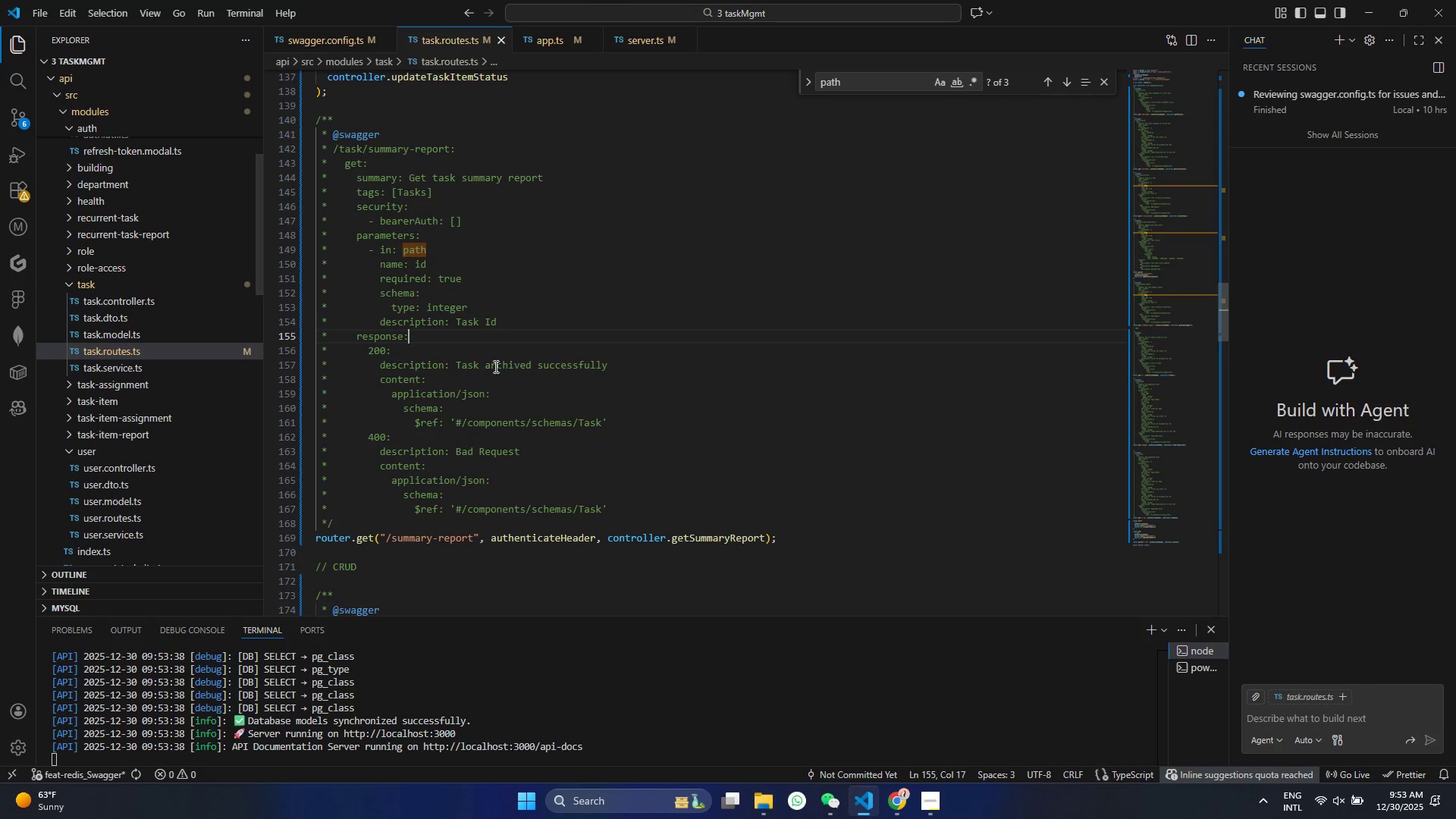 
key(Control+ControlLeft)
 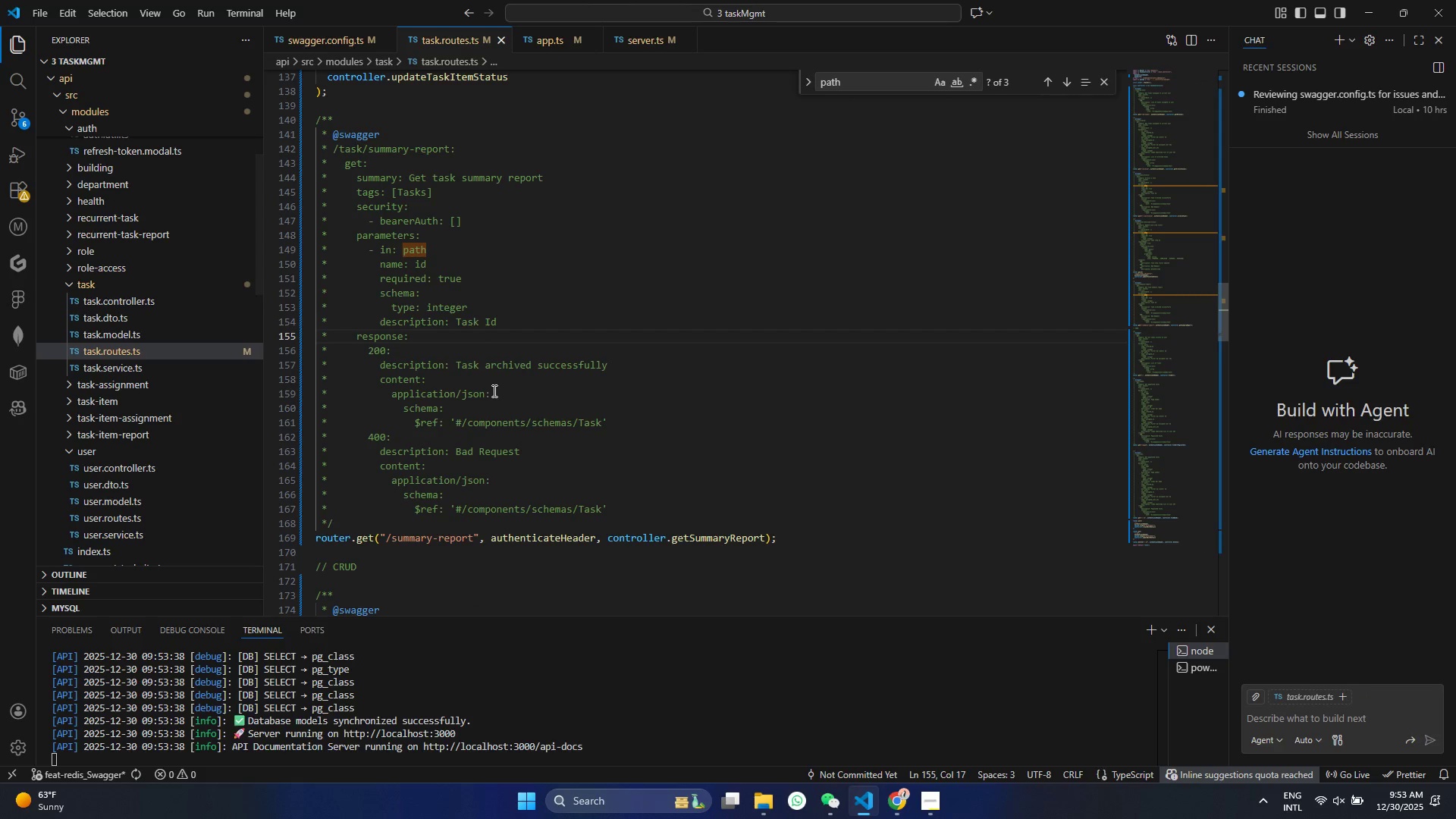 
key(Control+S)
 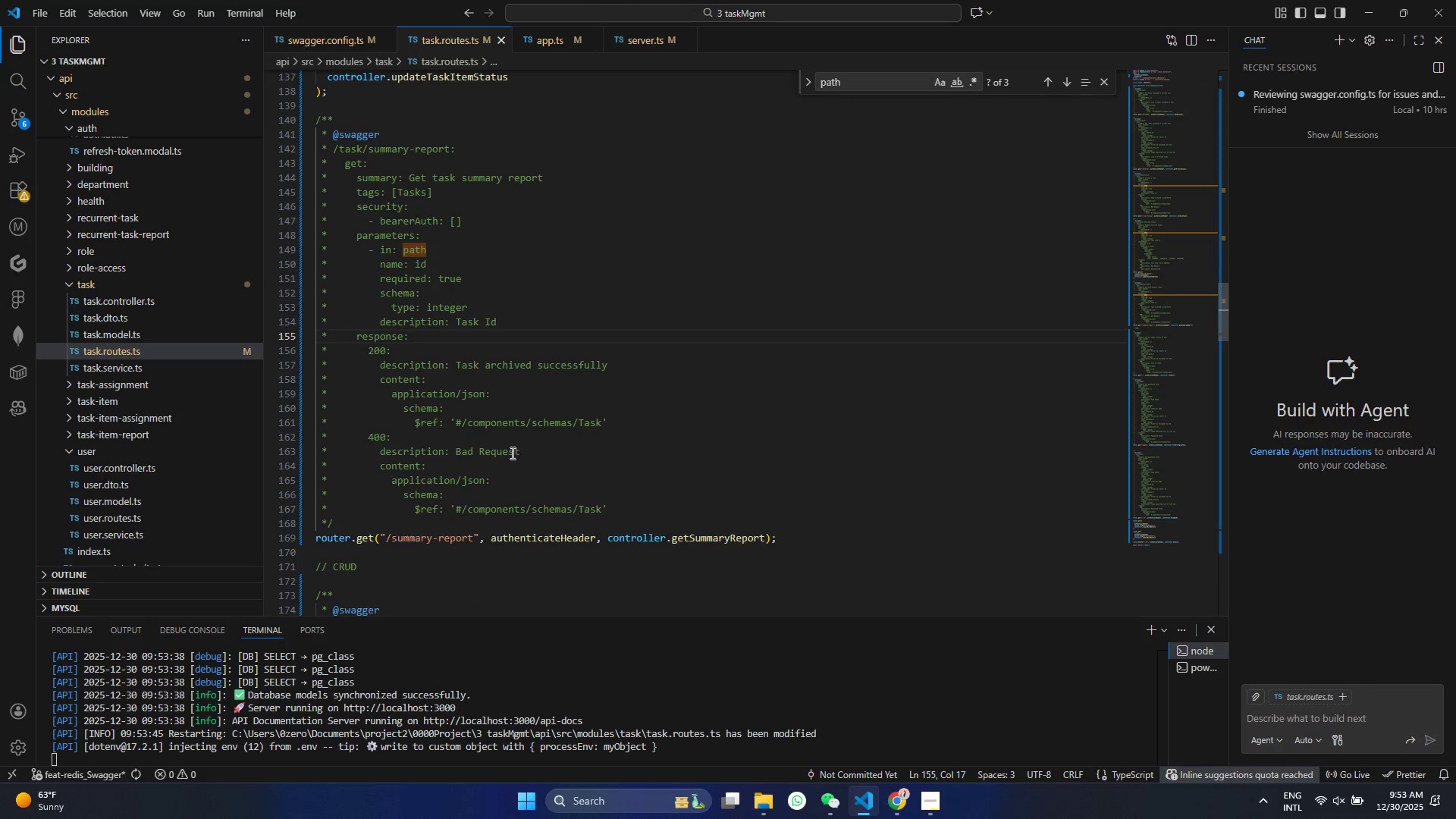 
scroll: coordinate [511, 453], scroll_direction: down, amount: 2.0
 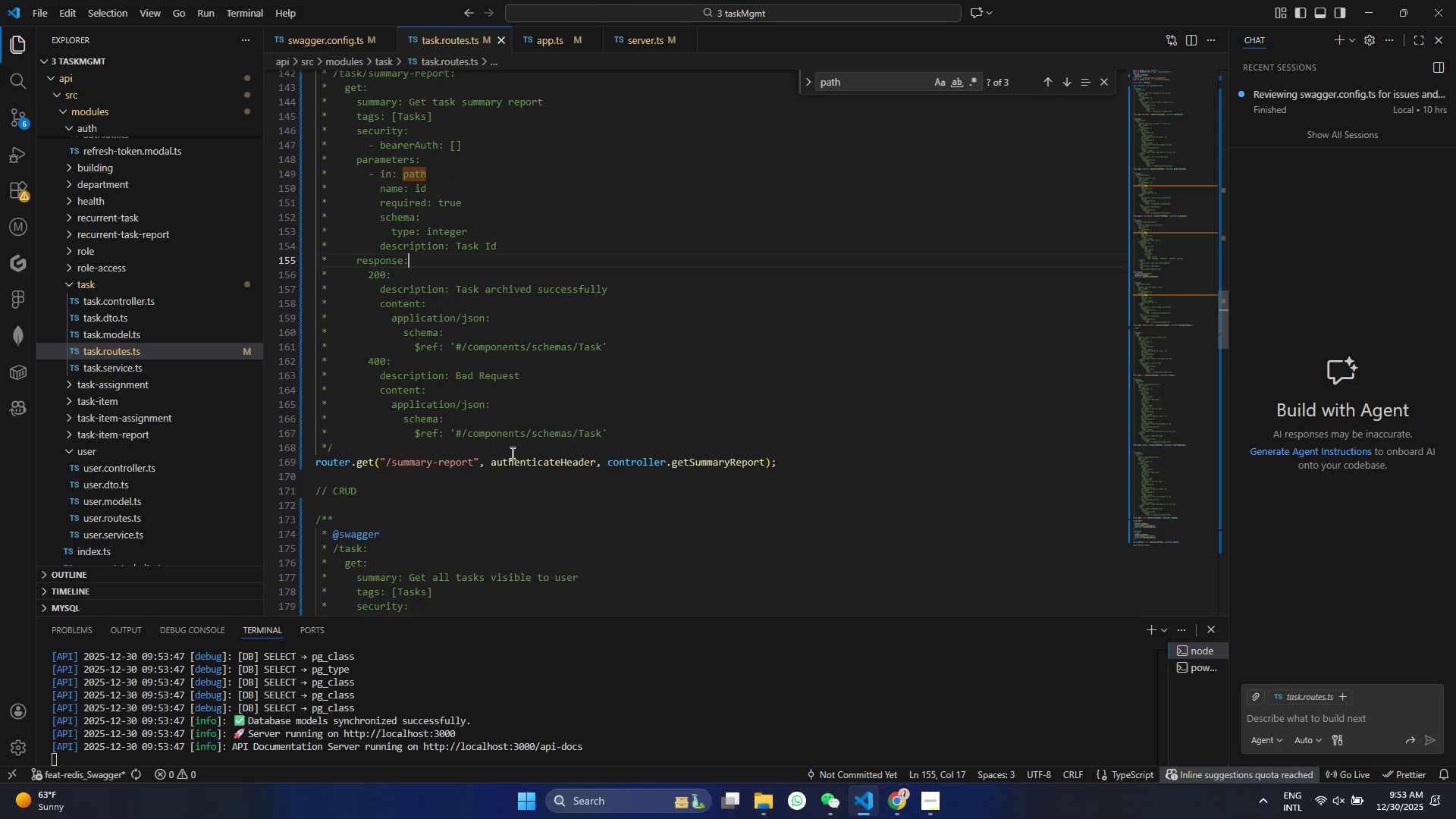 
left_click_drag(start_coordinate=[482, 289], to_coordinate=[620, 286])
 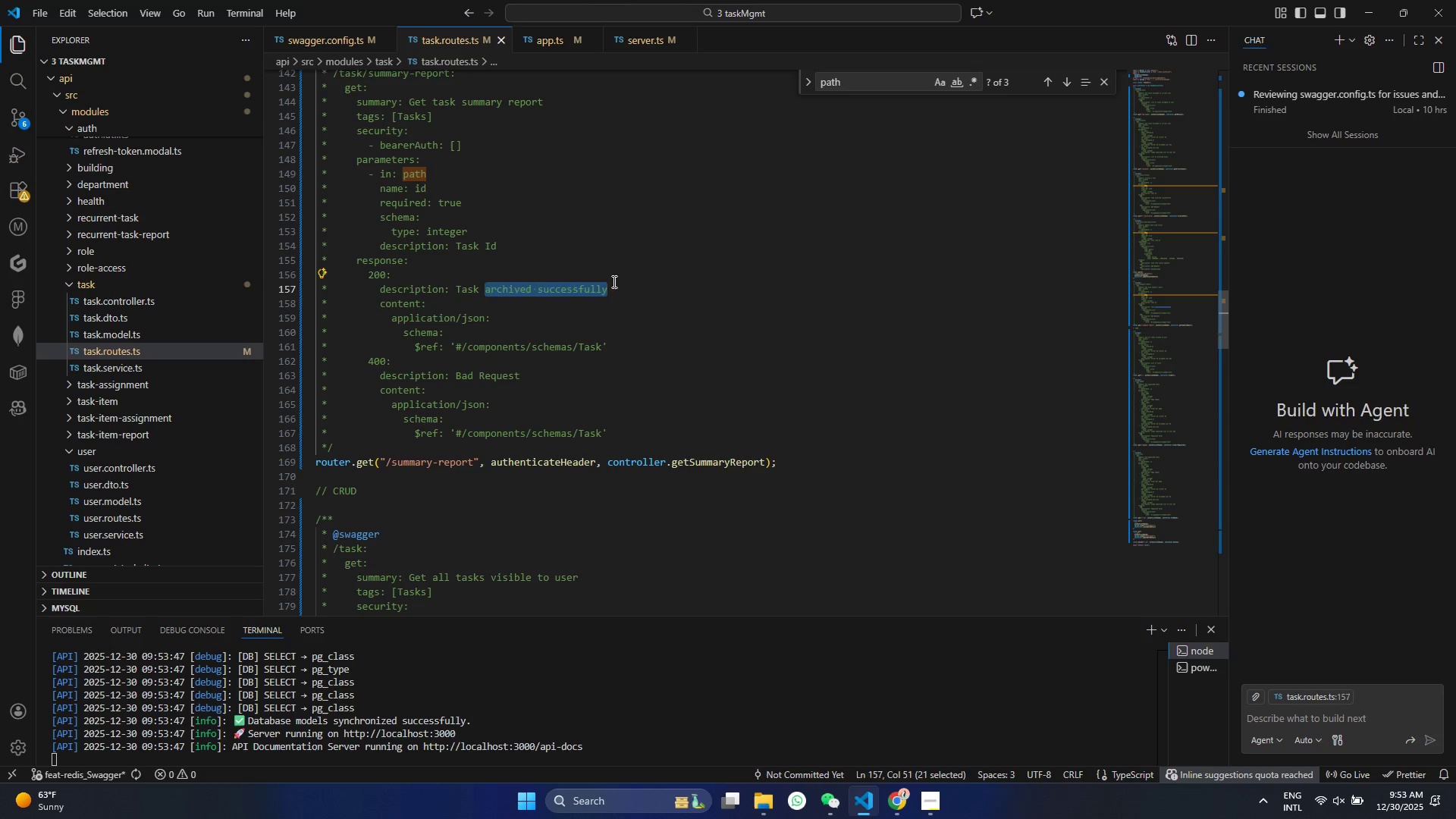 
type(detal)
key(Backspace)
type(ils)
 